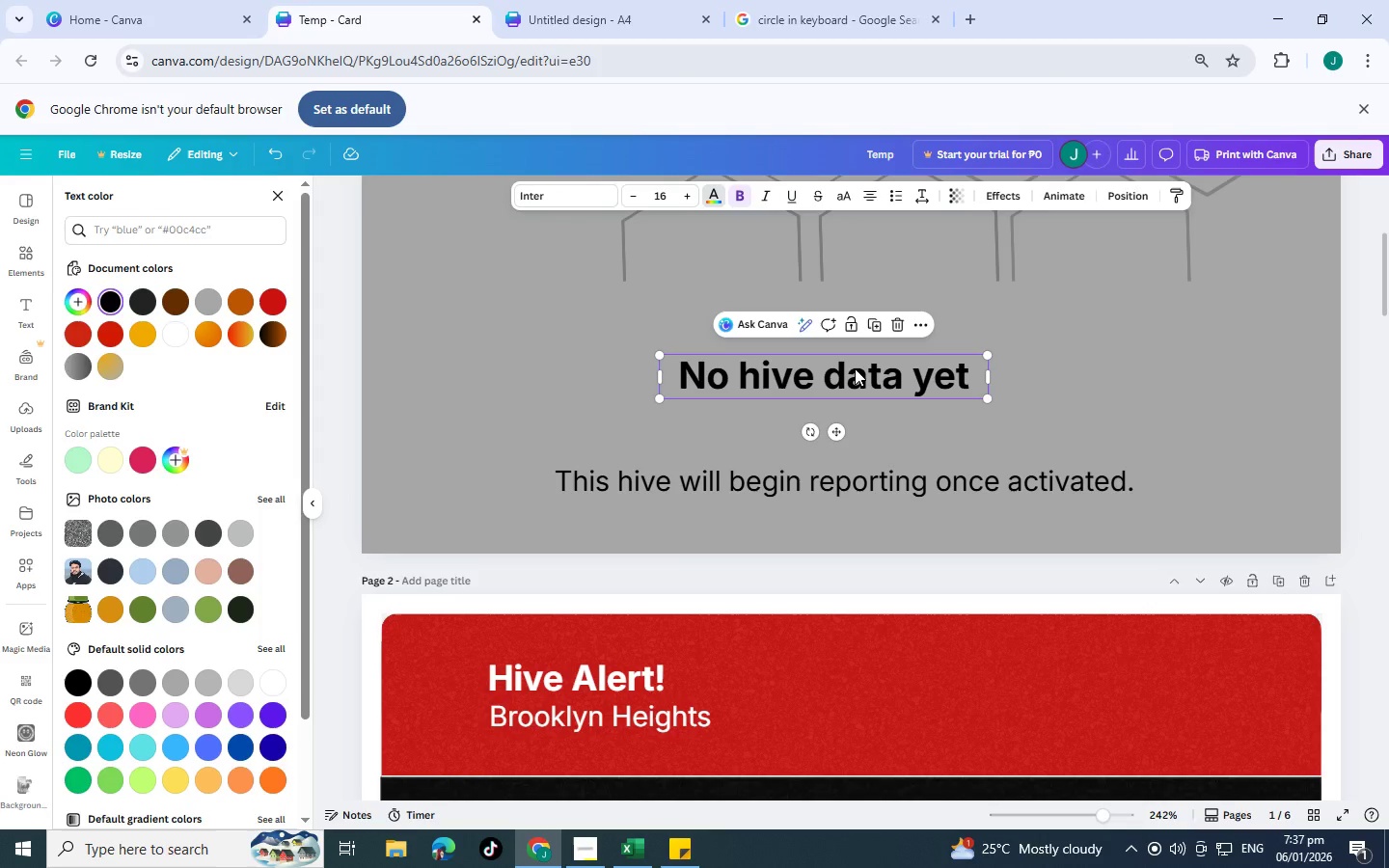 
left_click_drag(start_coordinate=[857, 368], to_coordinate=[859, 351])
 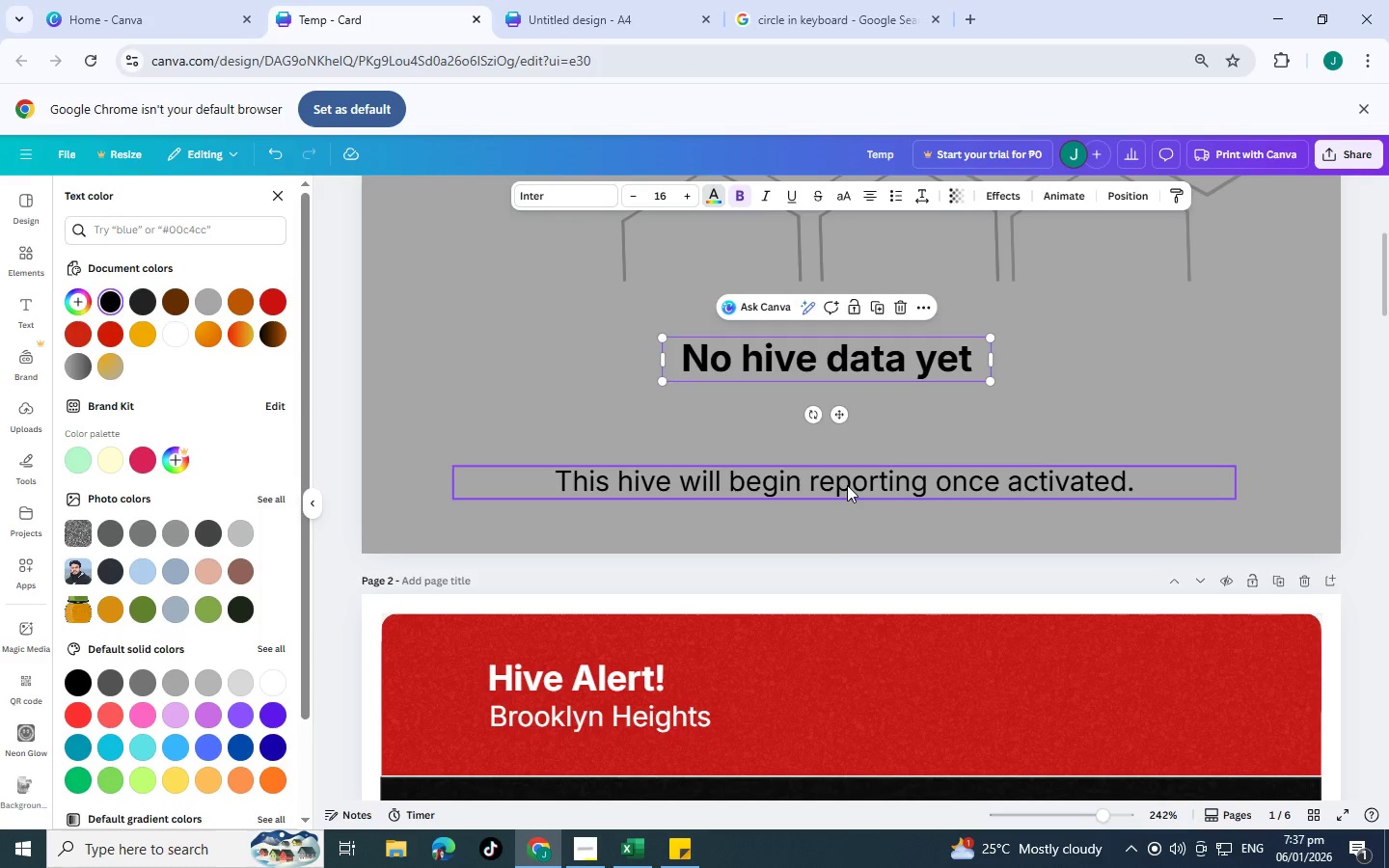 
left_click_drag(start_coordinate=[847, 485], to_coordinate=[842, 447])
 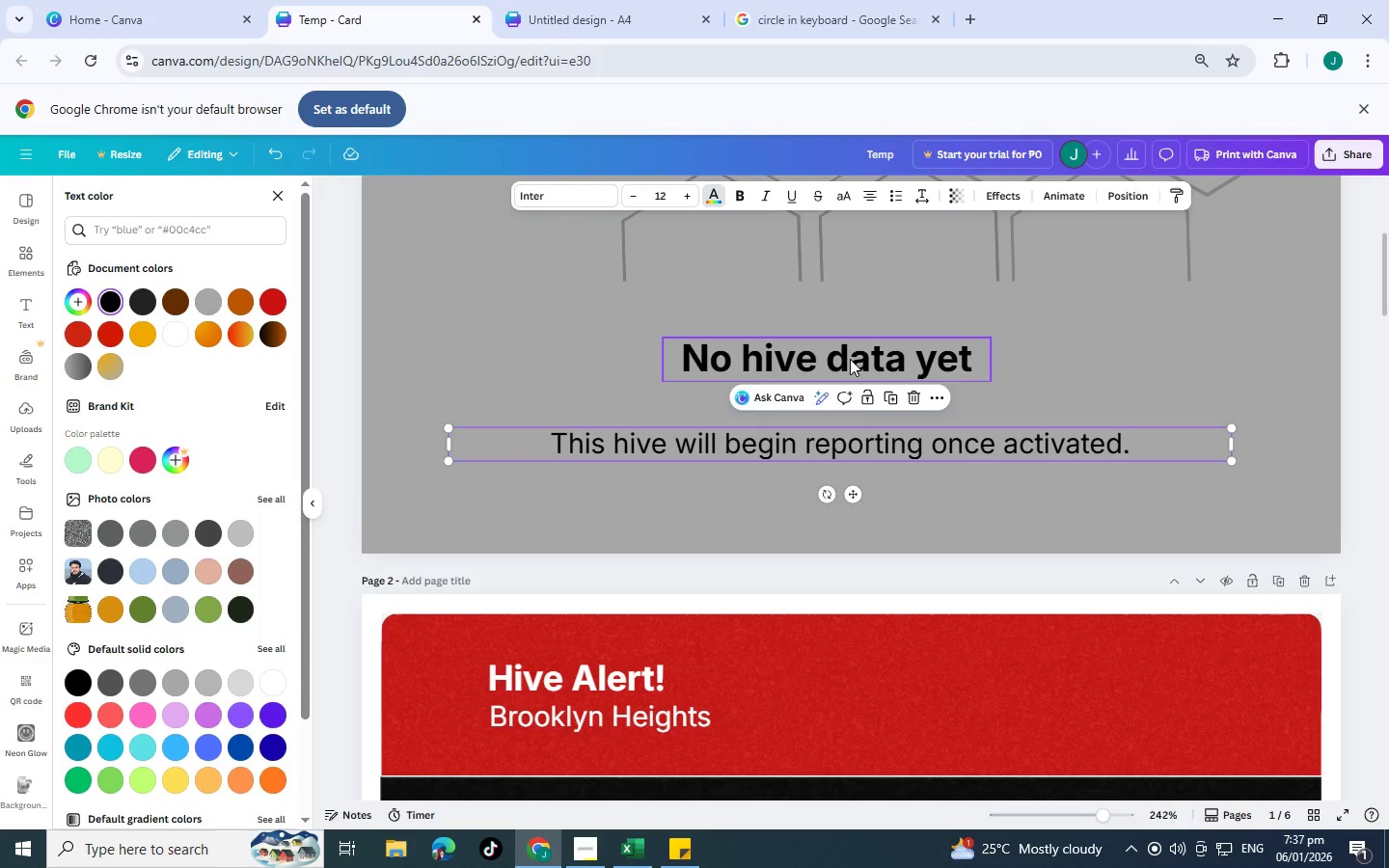 
left_click_drag(start_coordinate=[850, 359], to_coordinate=[842, 390])
 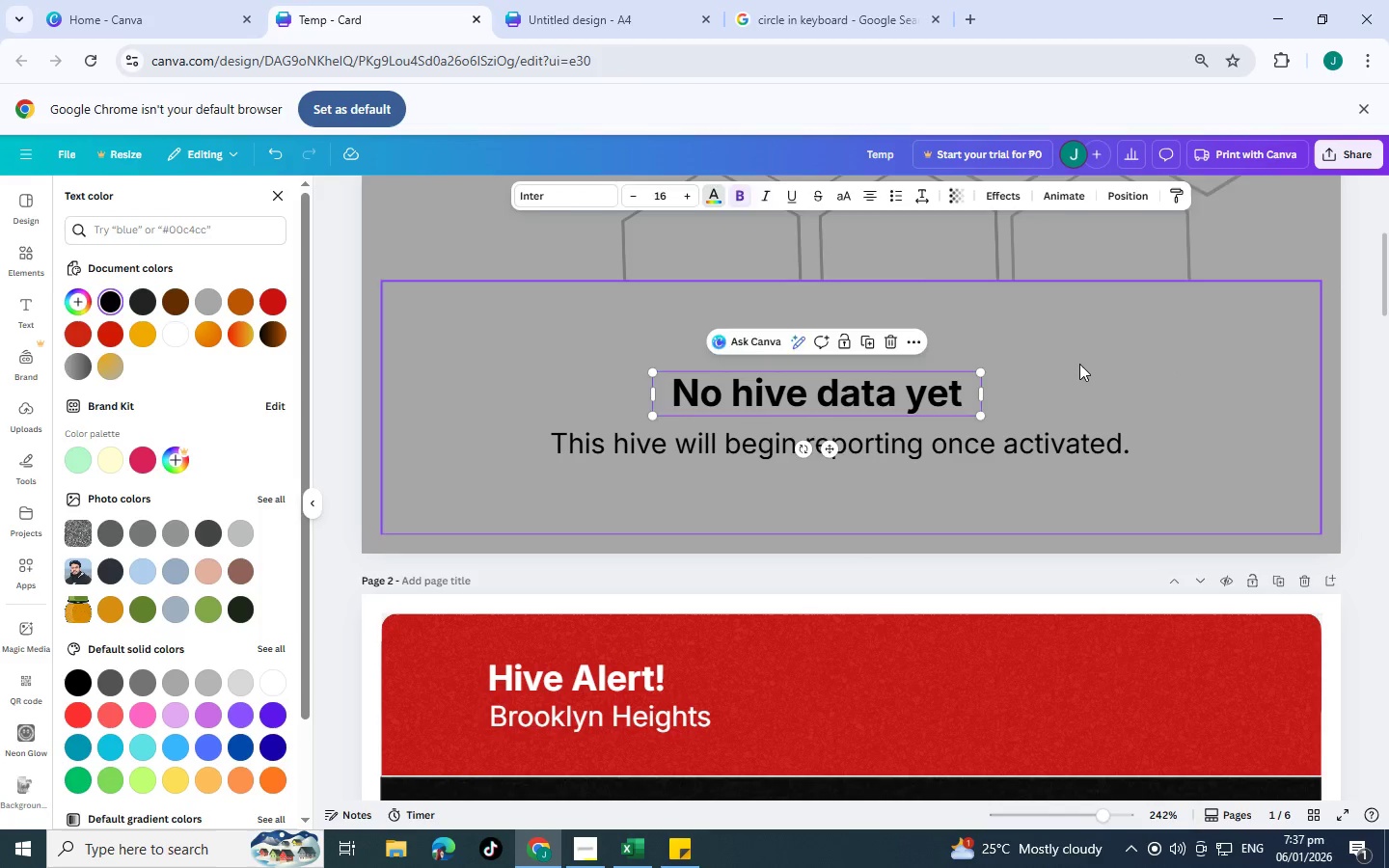 
left_click([1079, 364])
 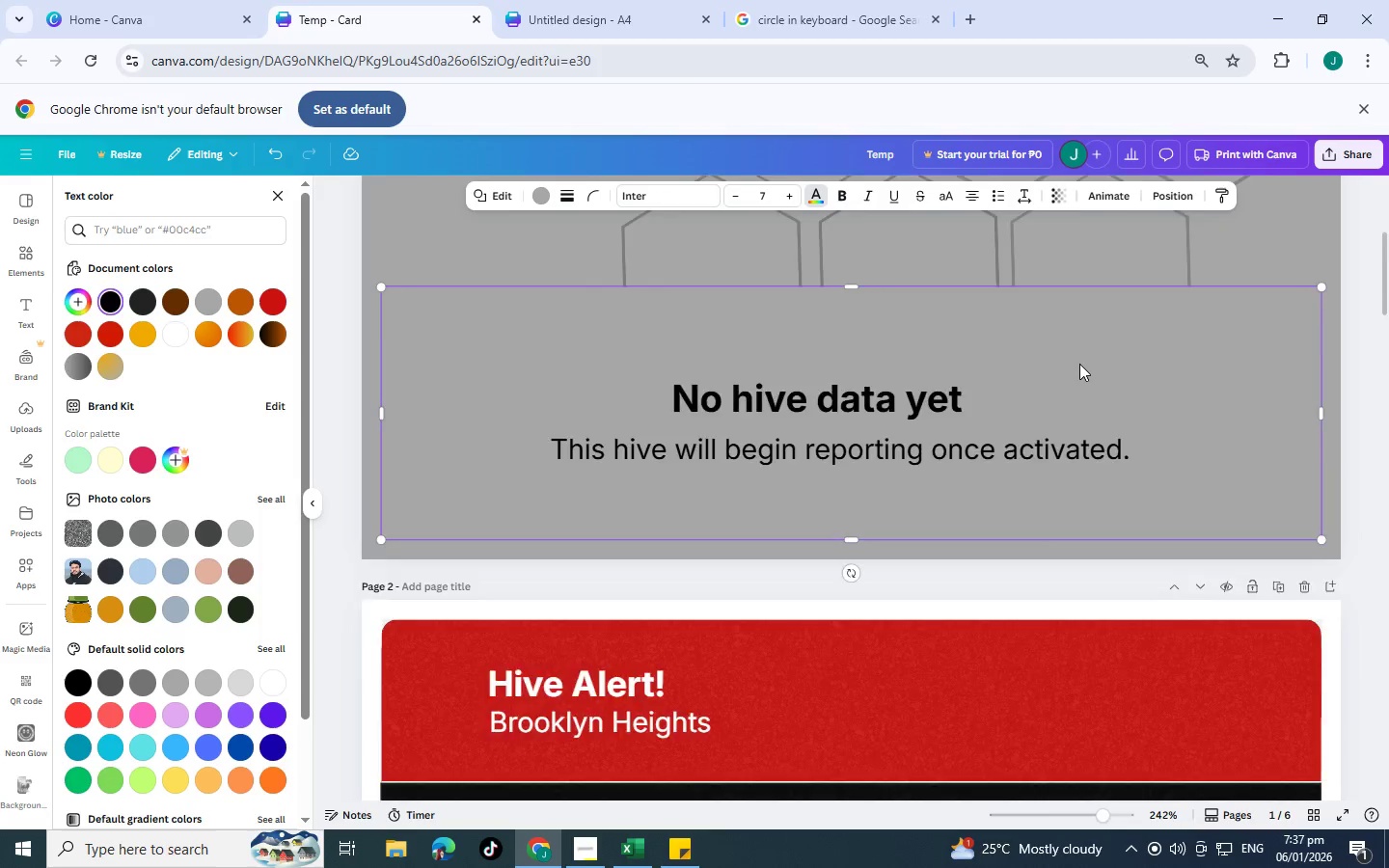 
scroll: coordinate [1079, 364], scroll_direction: up, amount: 3.0
 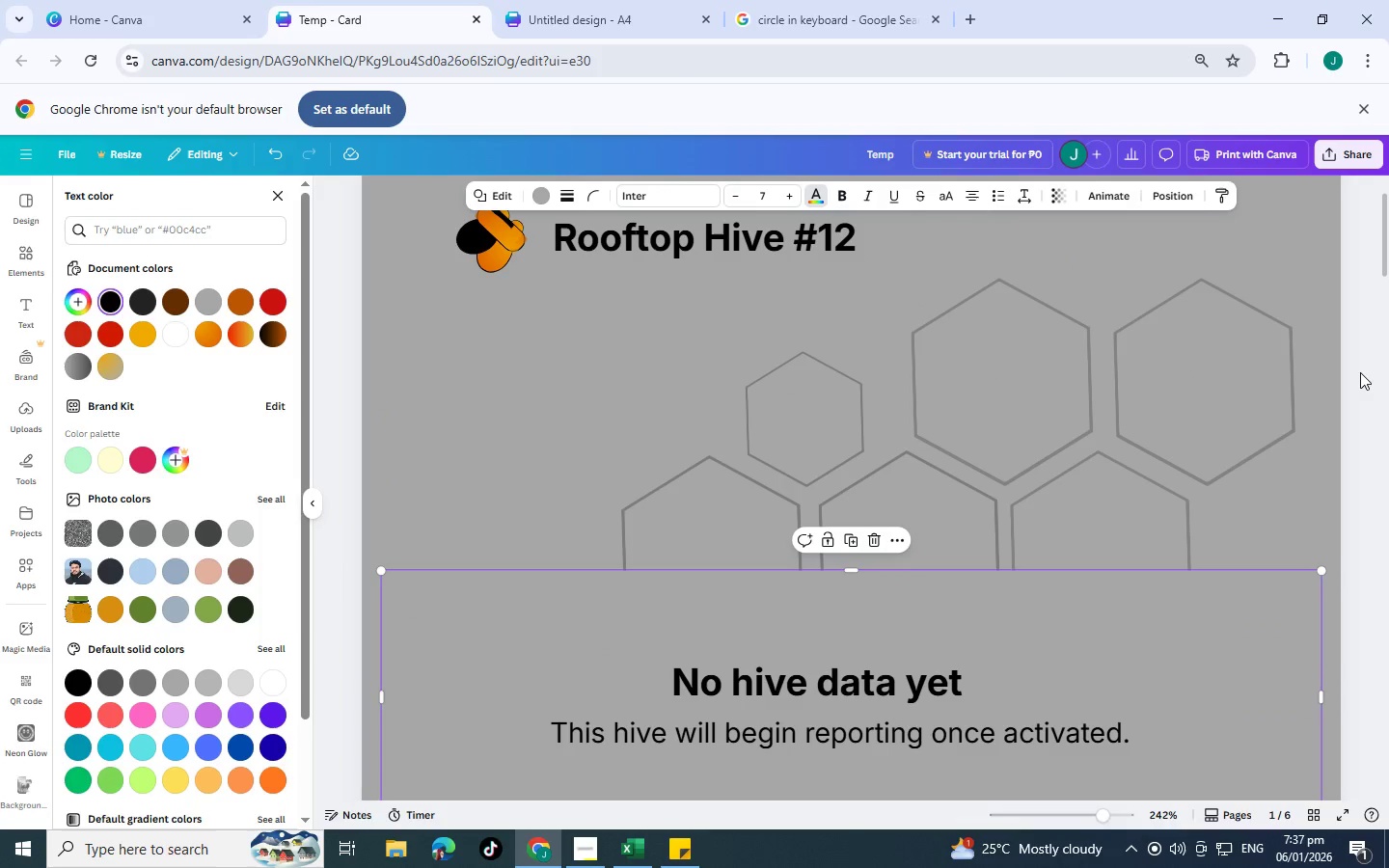 
left_click([1360, 372])
 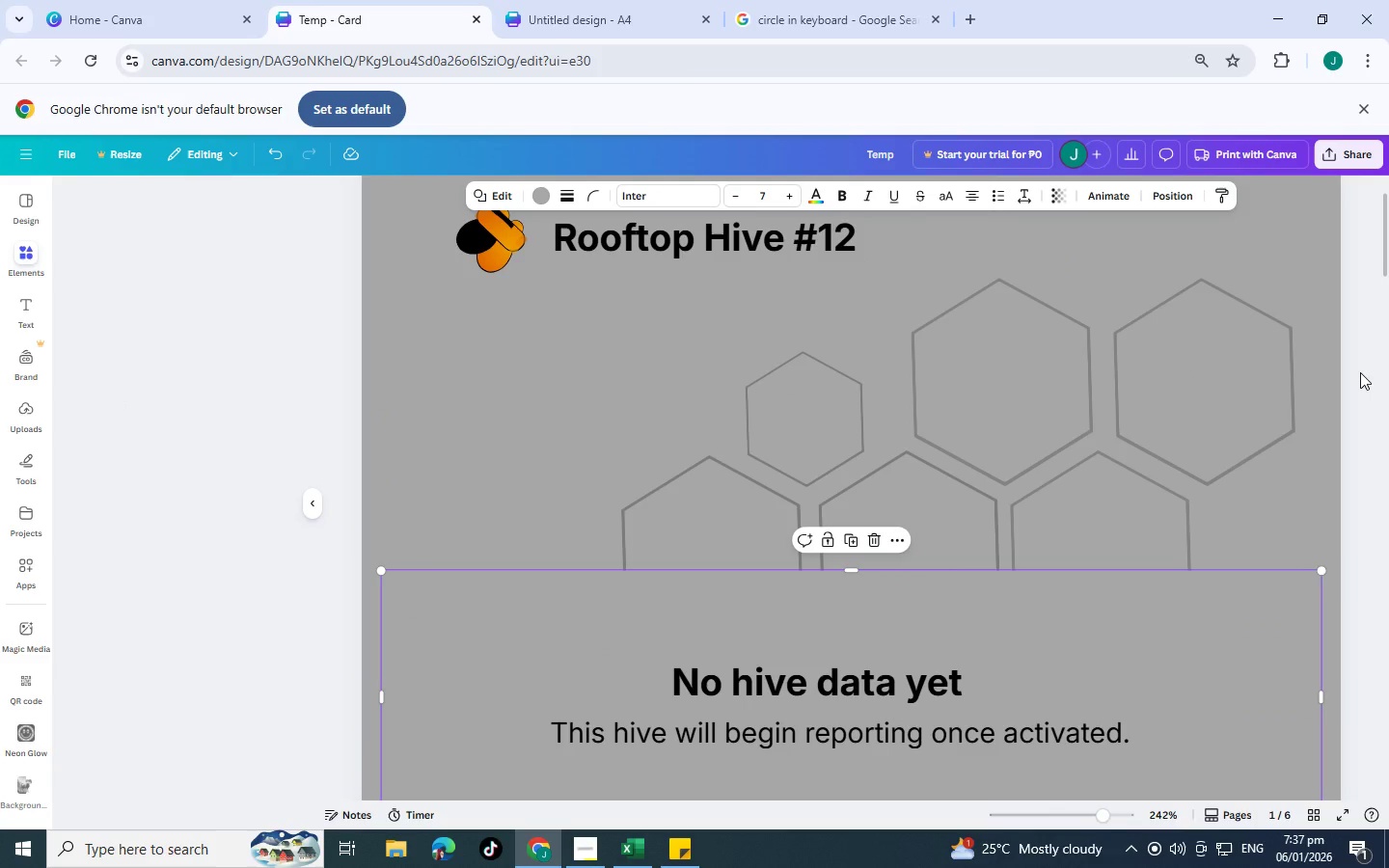 
scroll: coordinate [1360, 372], scroll_direction: up, amount: 2.0
 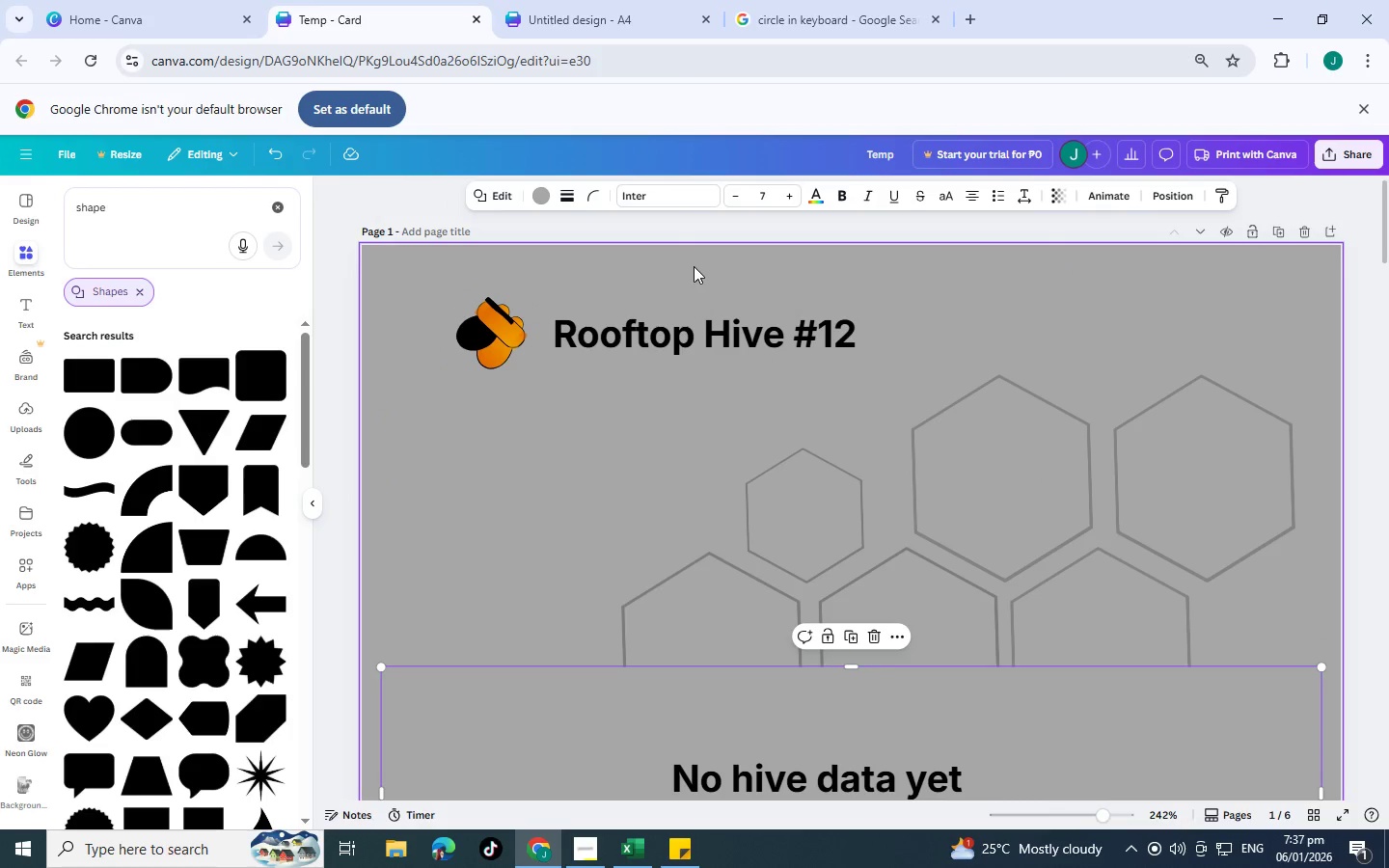 
left_click([670, 352])
 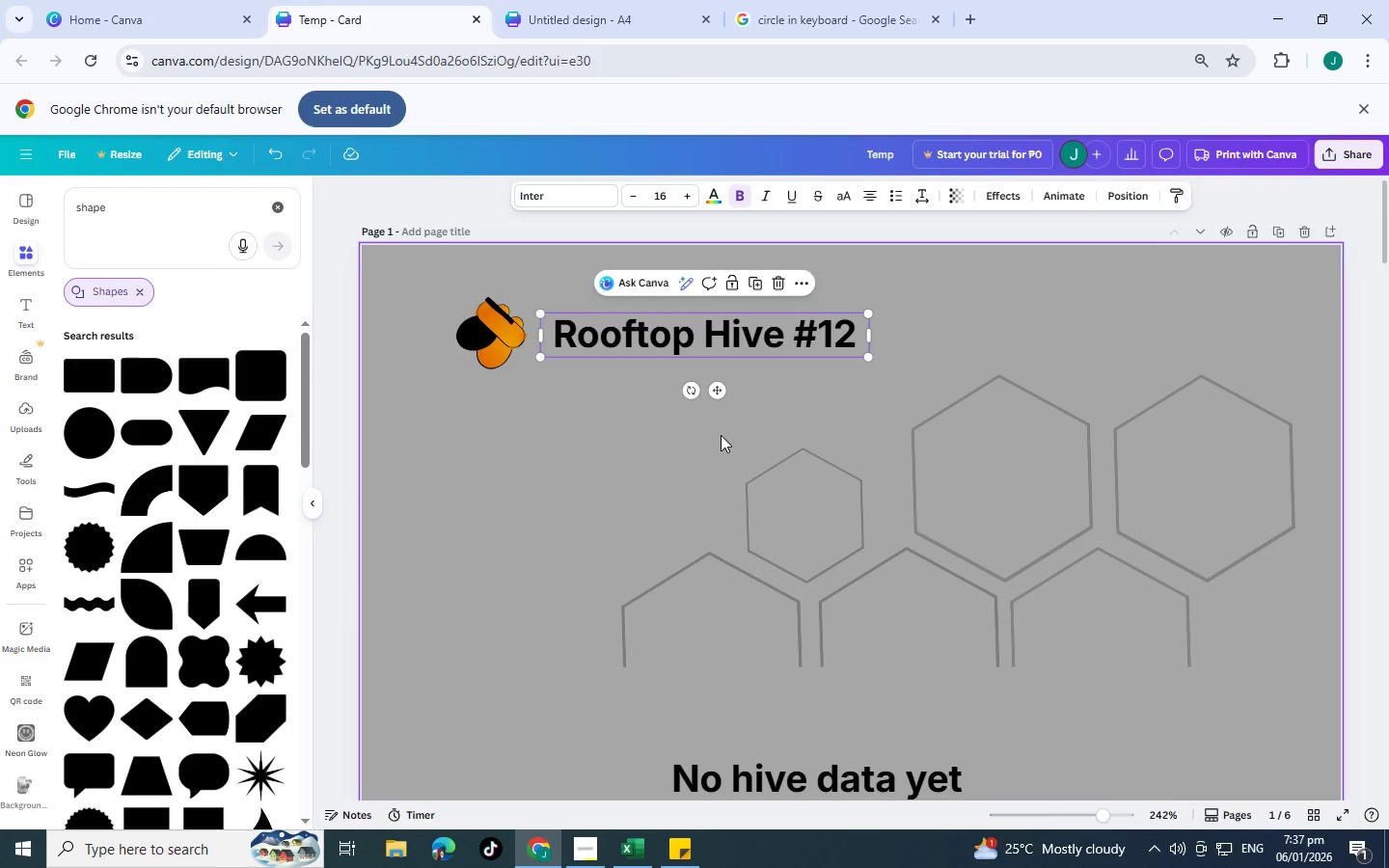 
left_click([731, 462])
 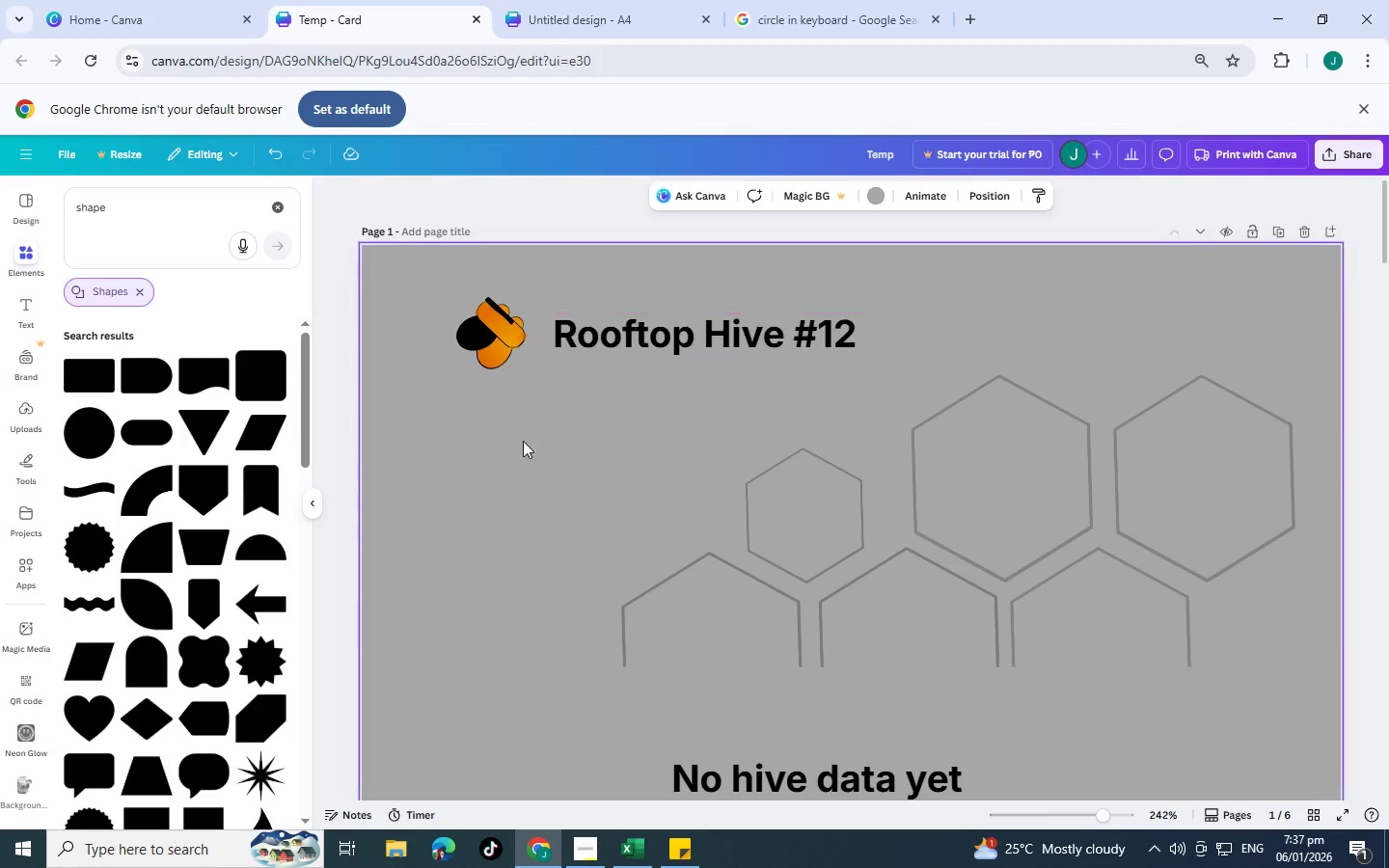 
scroll: coordinate [517, 569], scroll_direction: down, amount: 6.0
 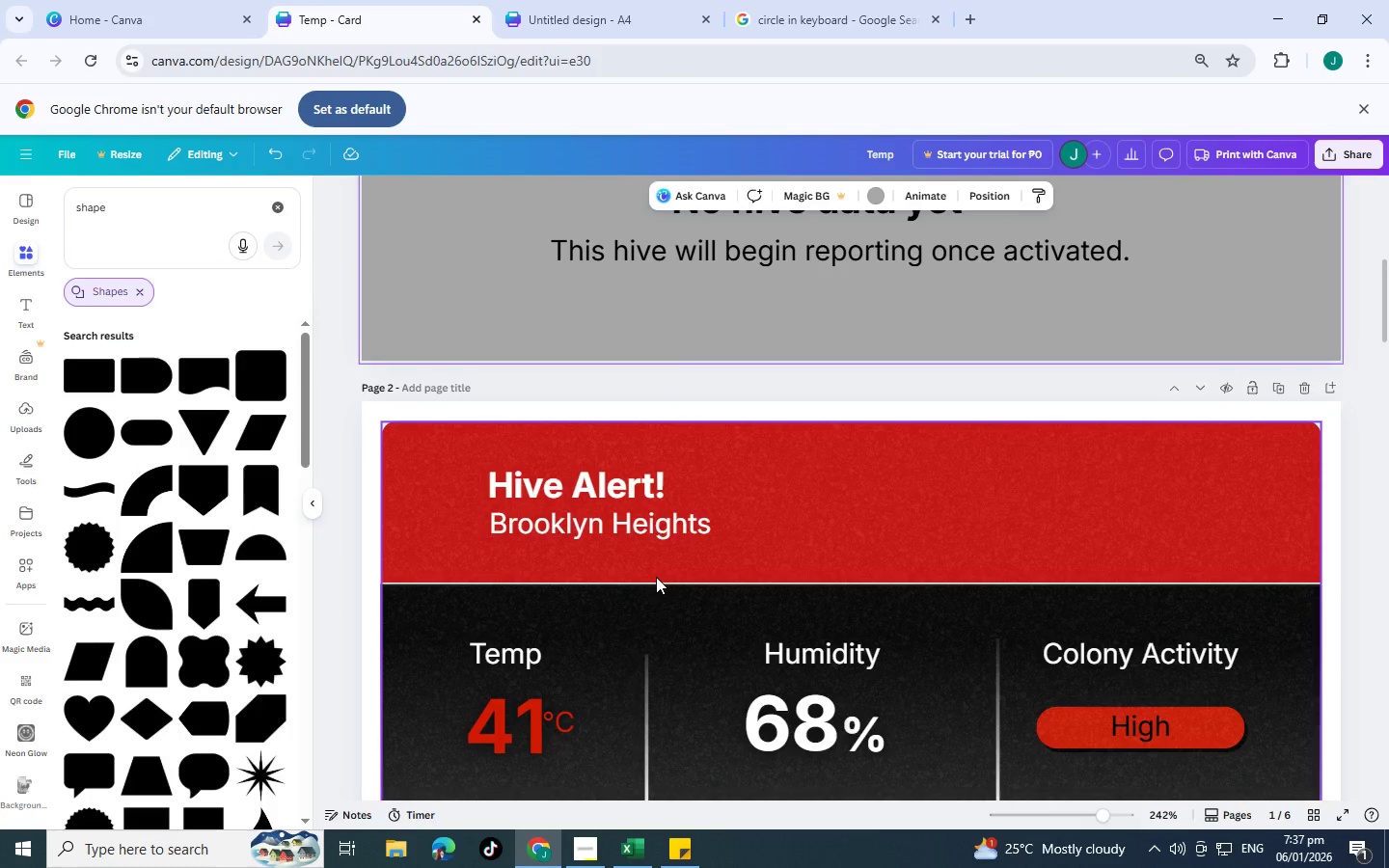 
scroll: coordinate [603, 258], scroll_direction: up, amount: 5.0
 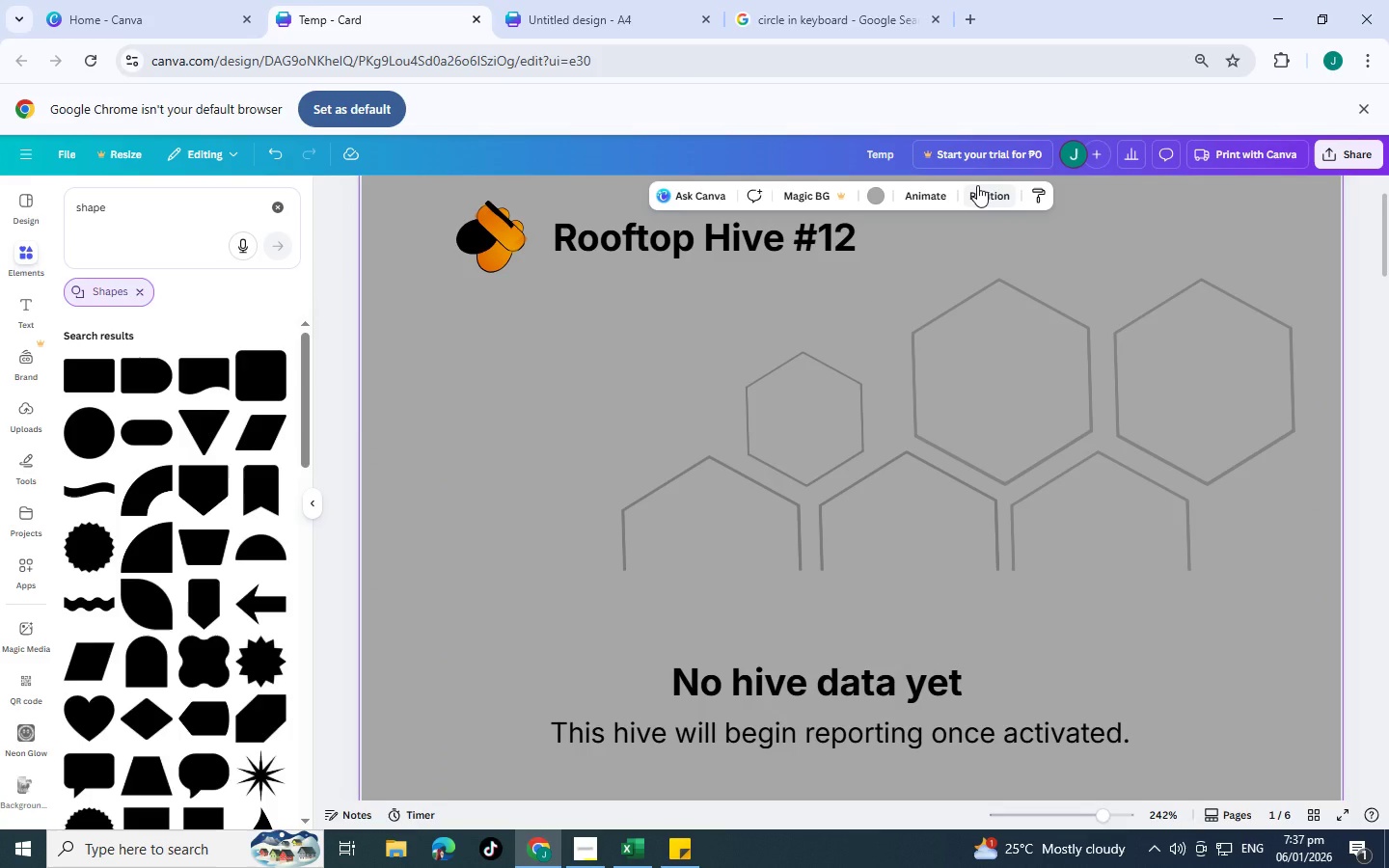 
scroll: coordinate [850, 504], scroll_direction: down, amount: 7.0
 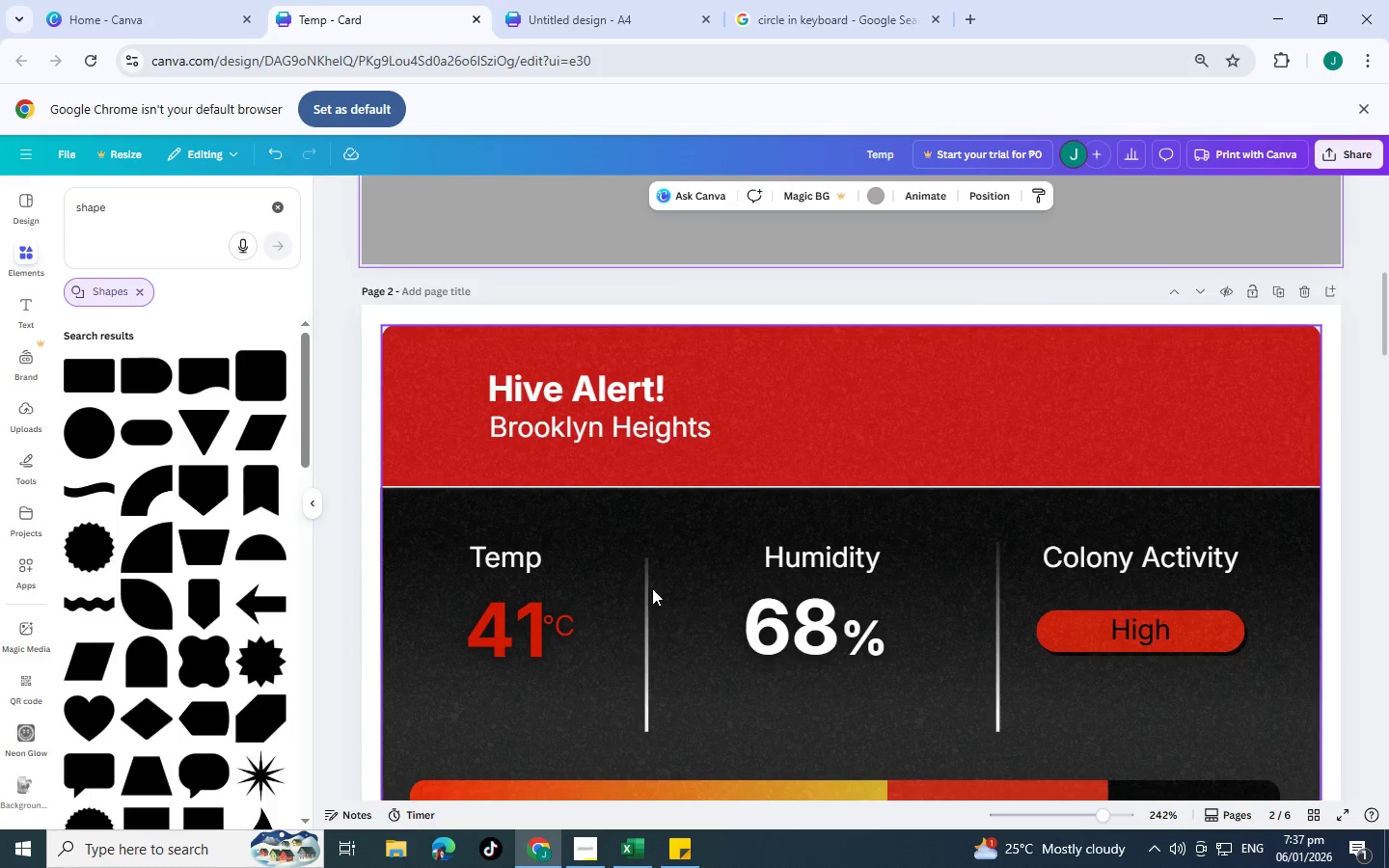 
left_click([645, 591])
 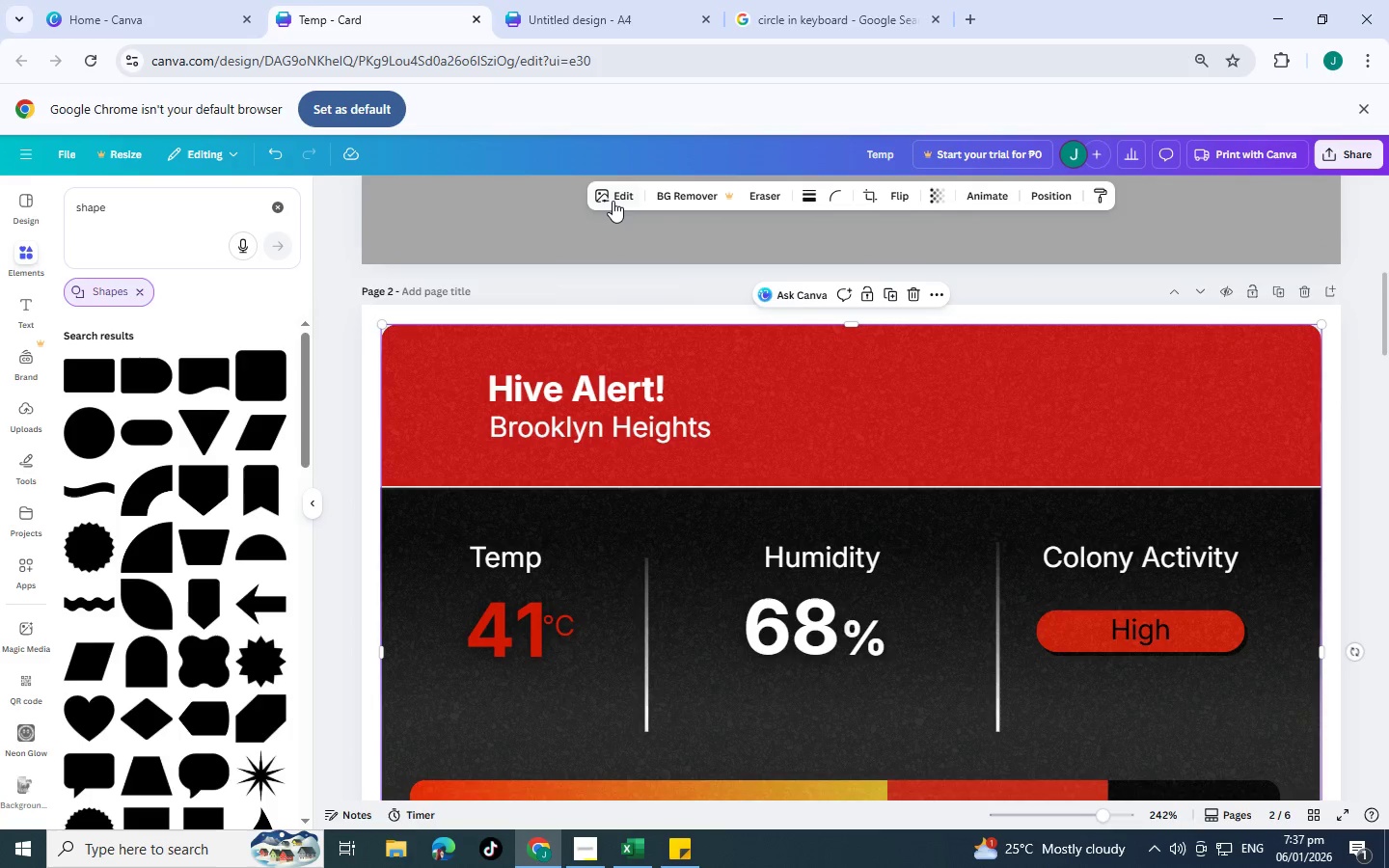 
left_click([613, 201])
 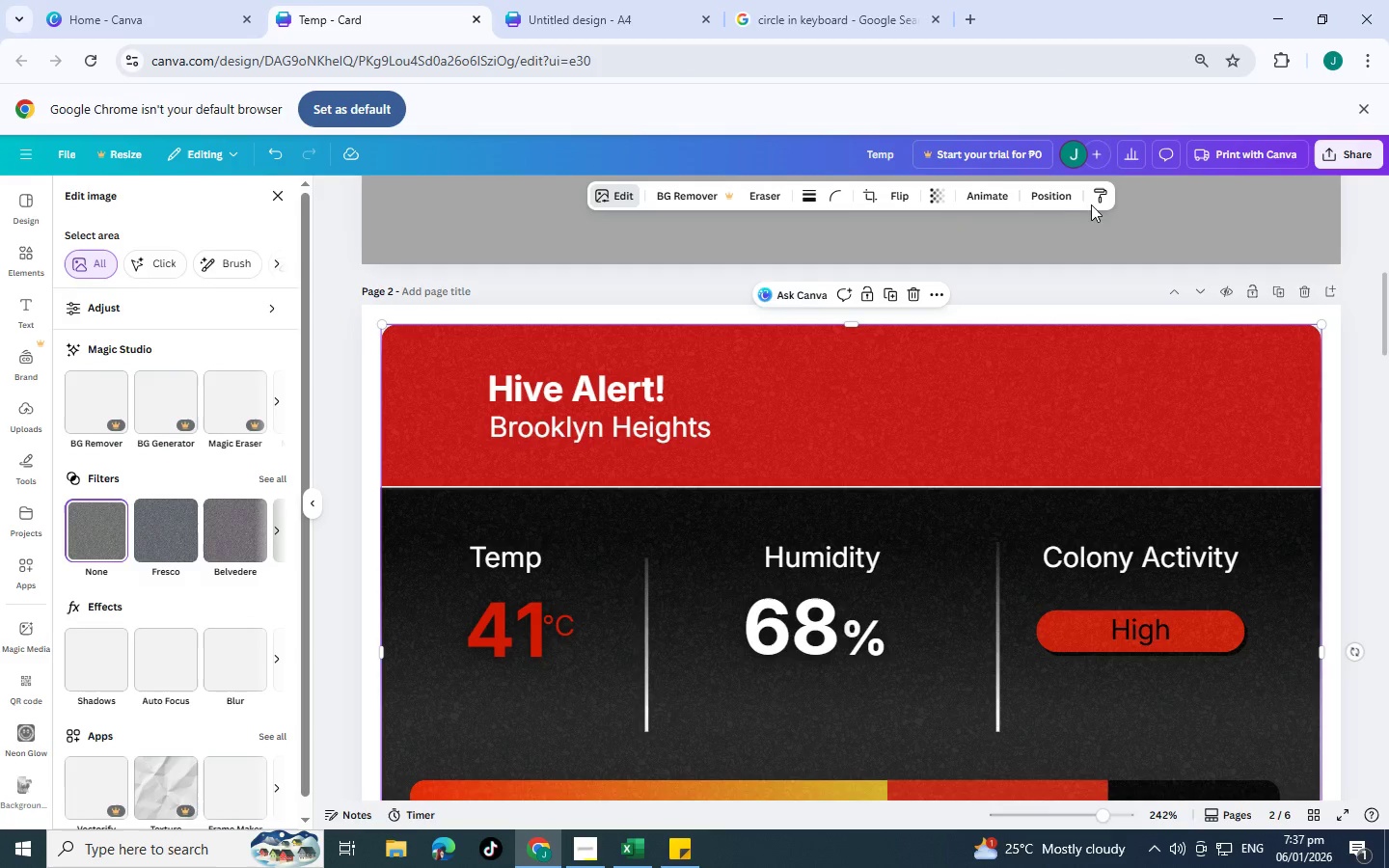 
left_click([1056, 195])
 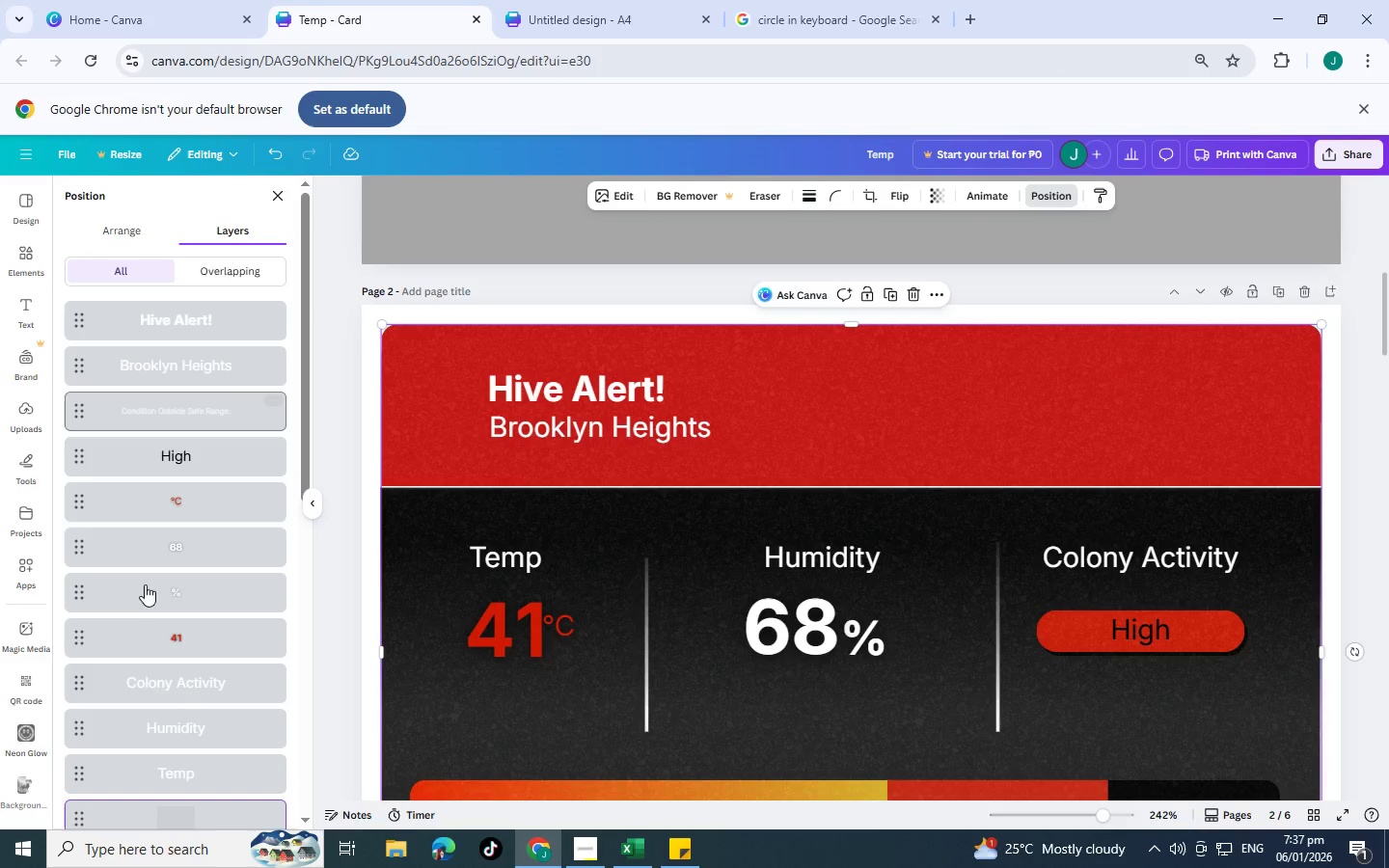 
scroll: coordinate [164, 647], scroll_direction: down, amount: 5.0
 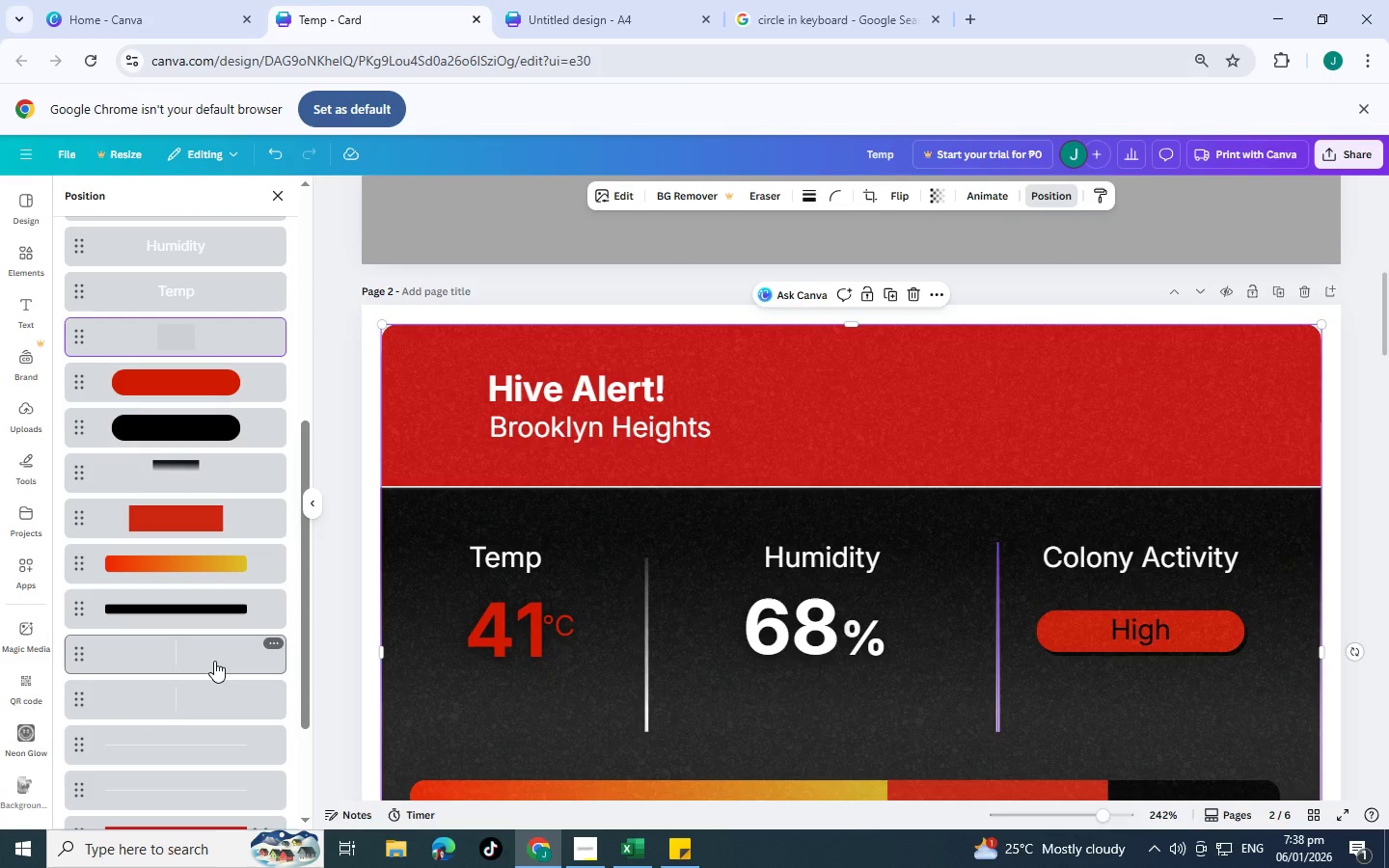 
left_click([214, 661])
 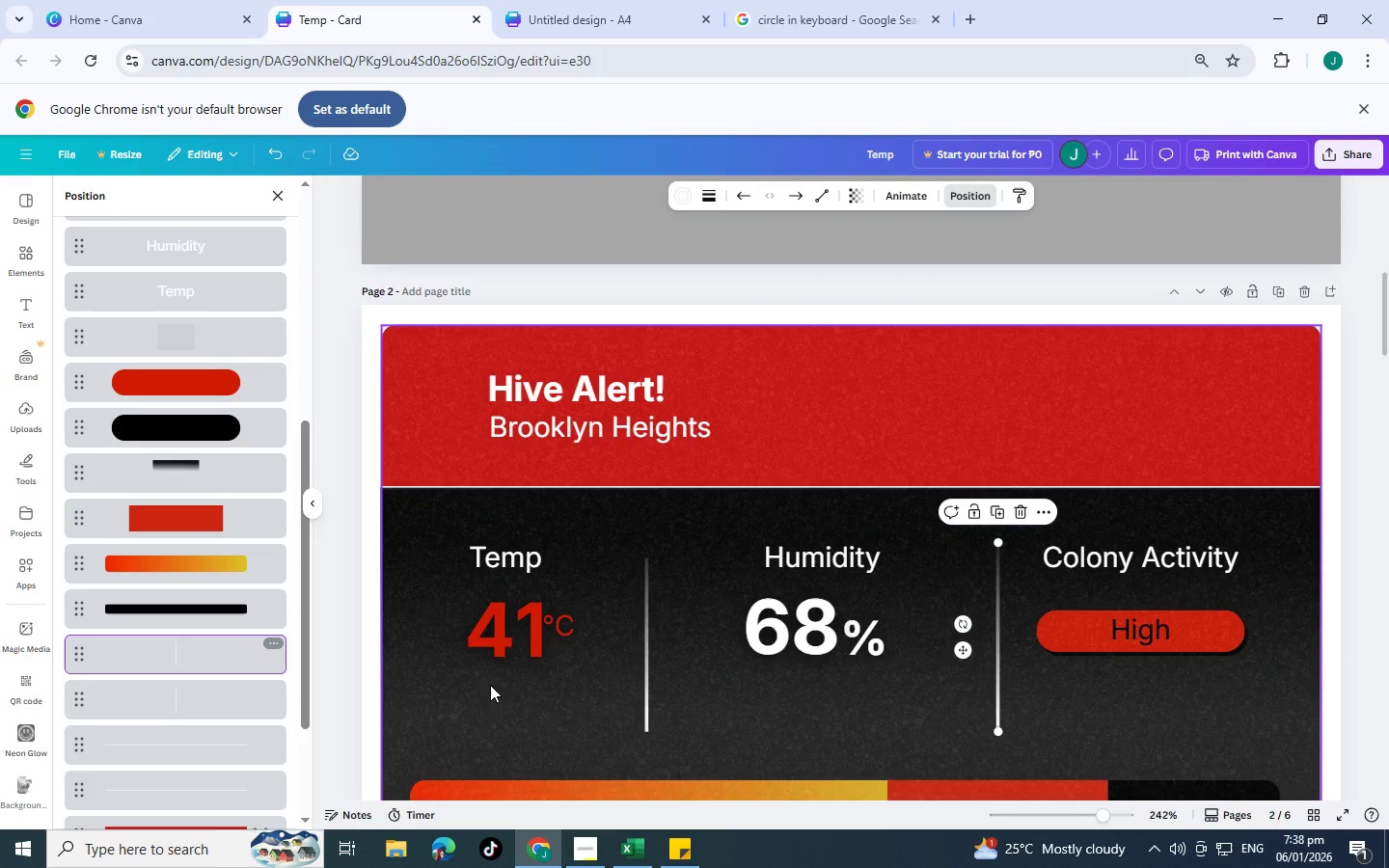 
key(Control+C)
 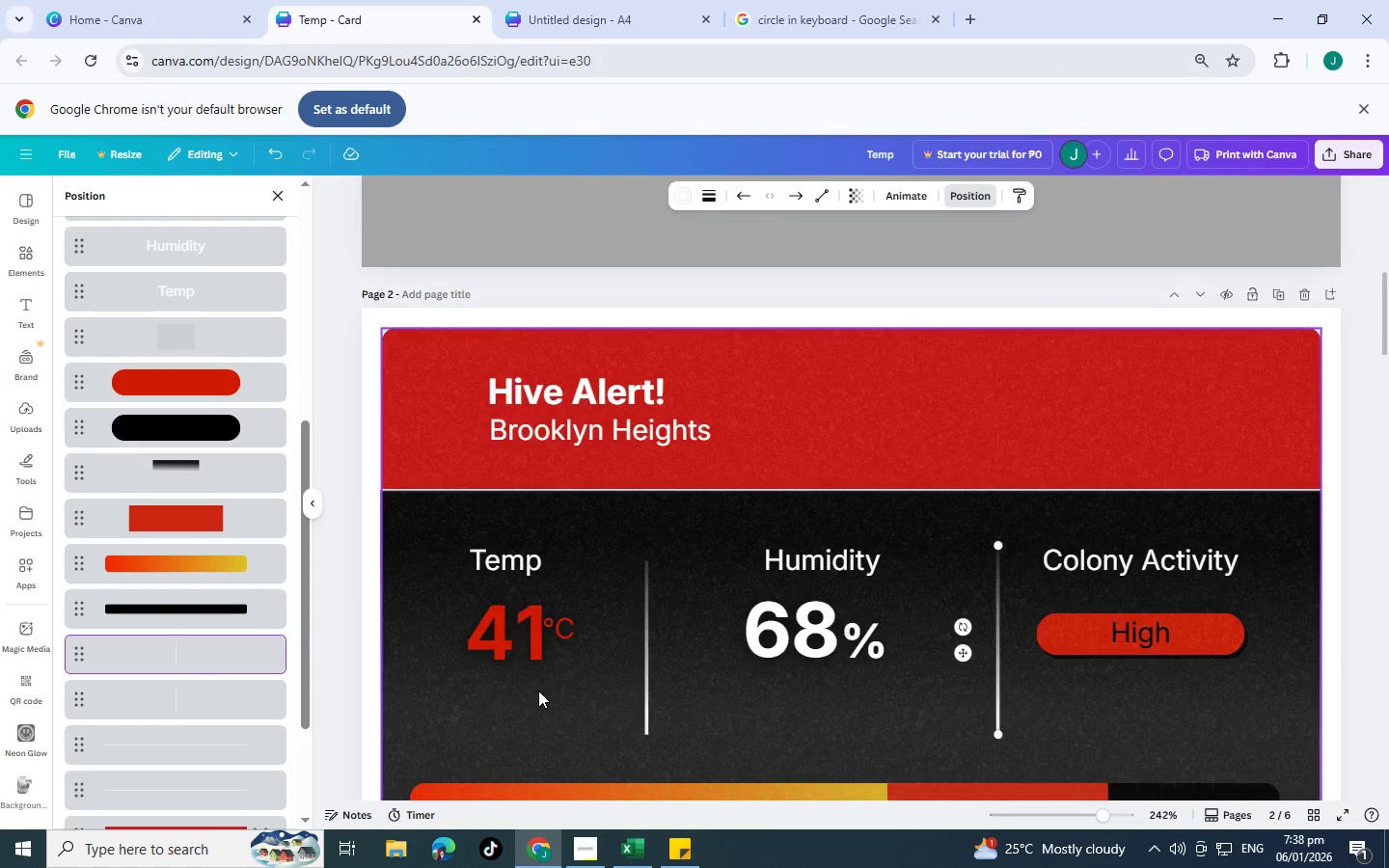 
scroll: coordinate [538, 691], scroll_direction: up, amount: 4.0
 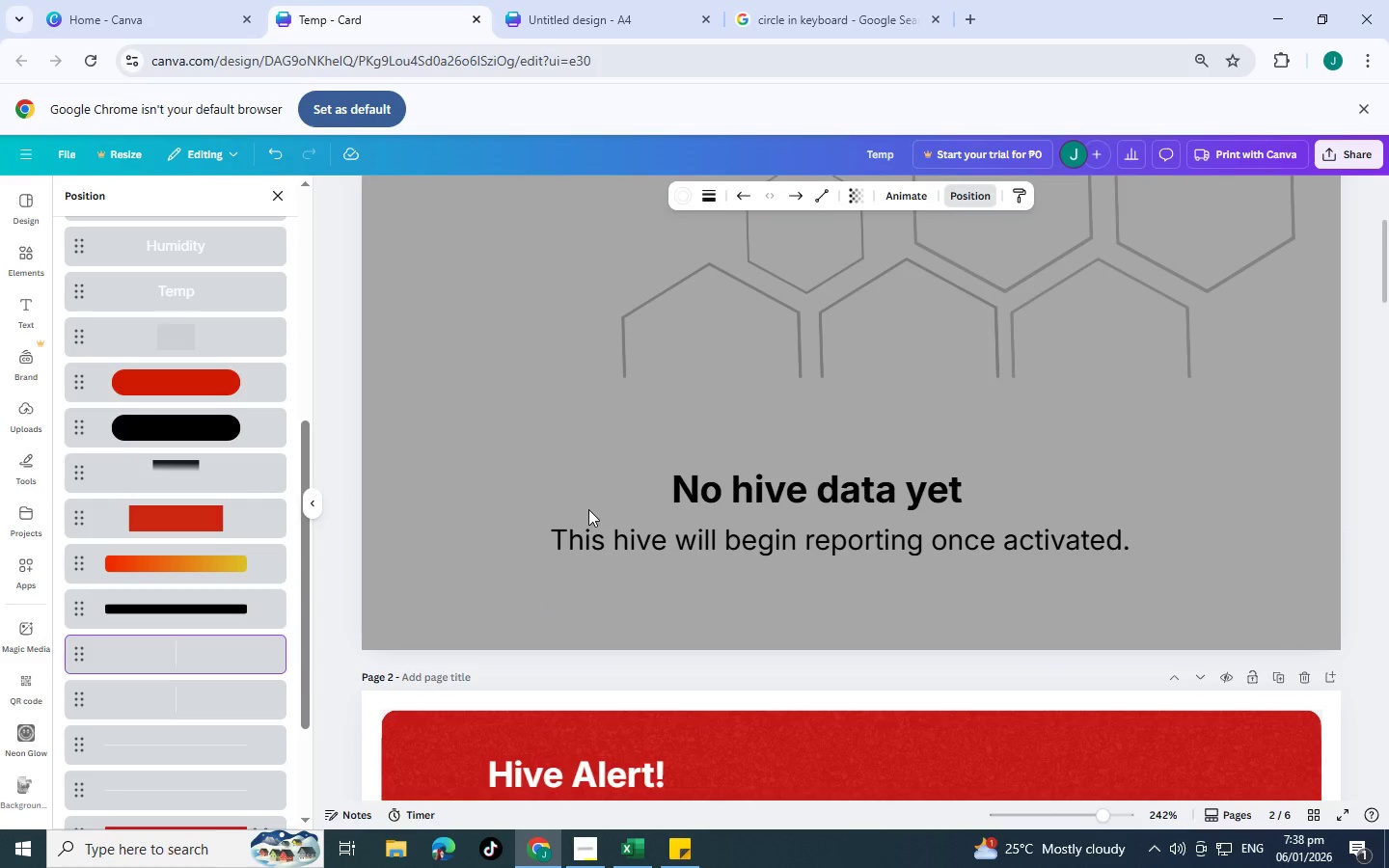 
left_click([588, 509])
 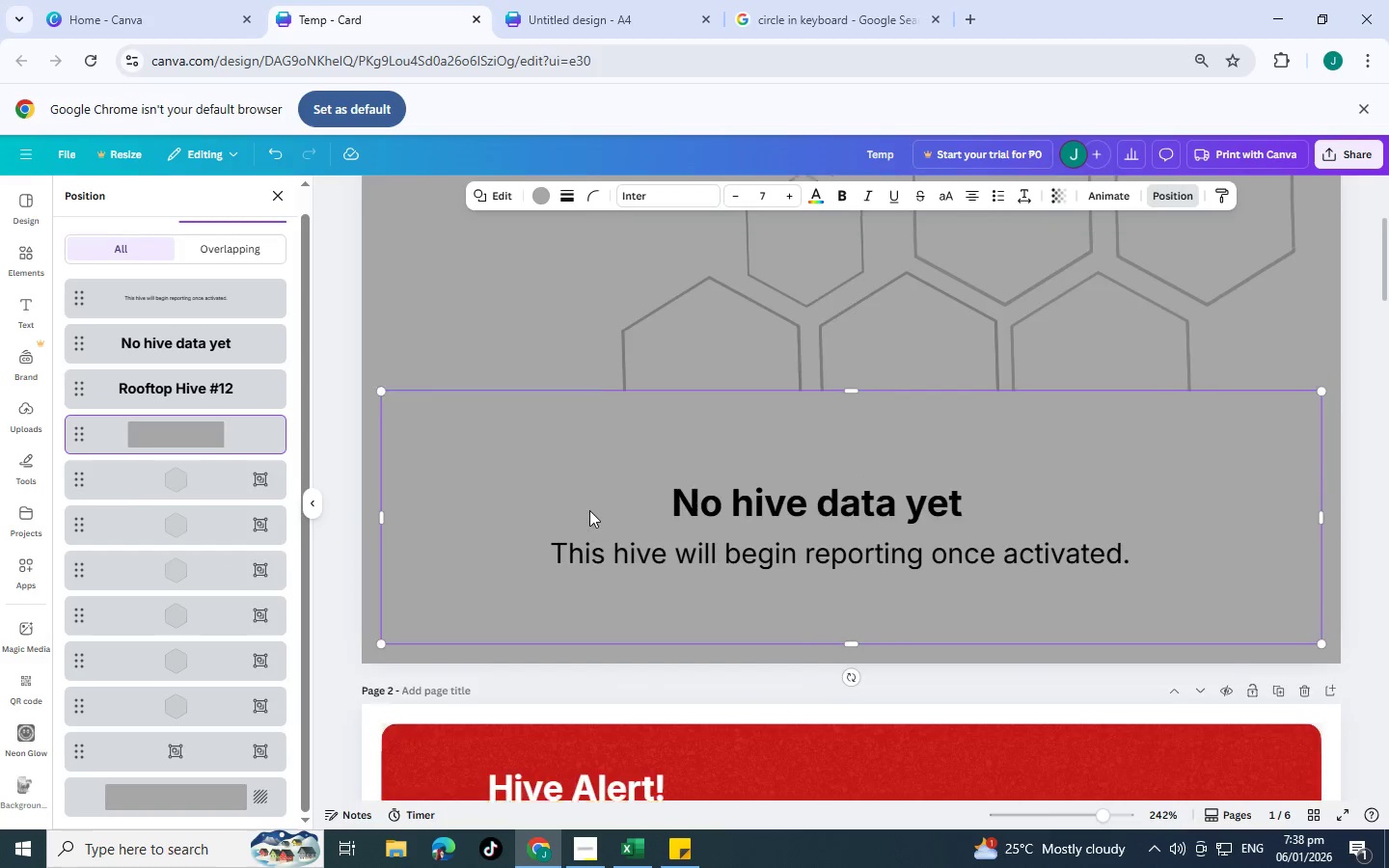 
scroll: coordinate [589, 510], scroll_direction: up, amount: 3.0
 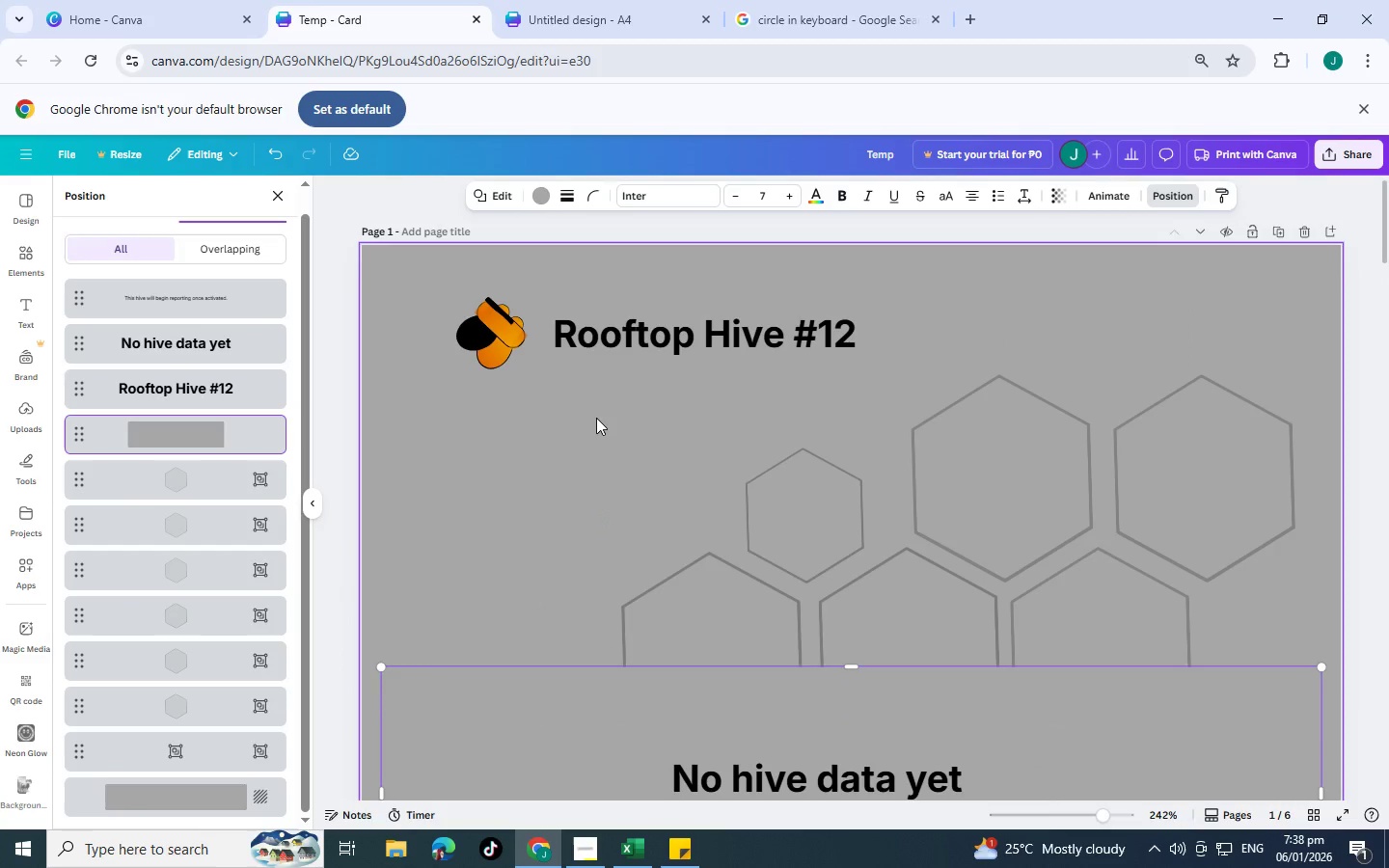 
left_click([596, 418])
 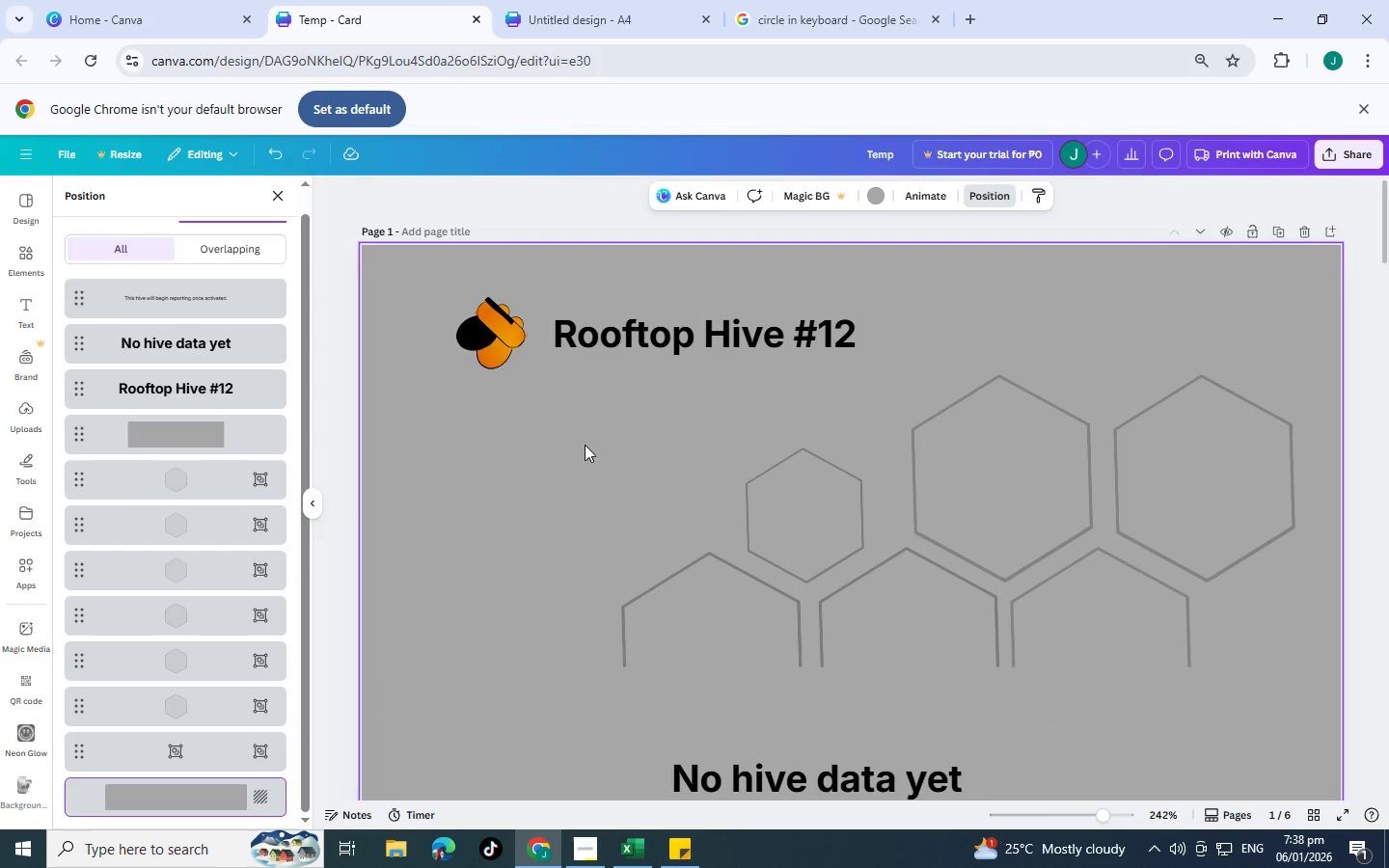 
hold_key(key=ControlLeft, duration=0.42)
 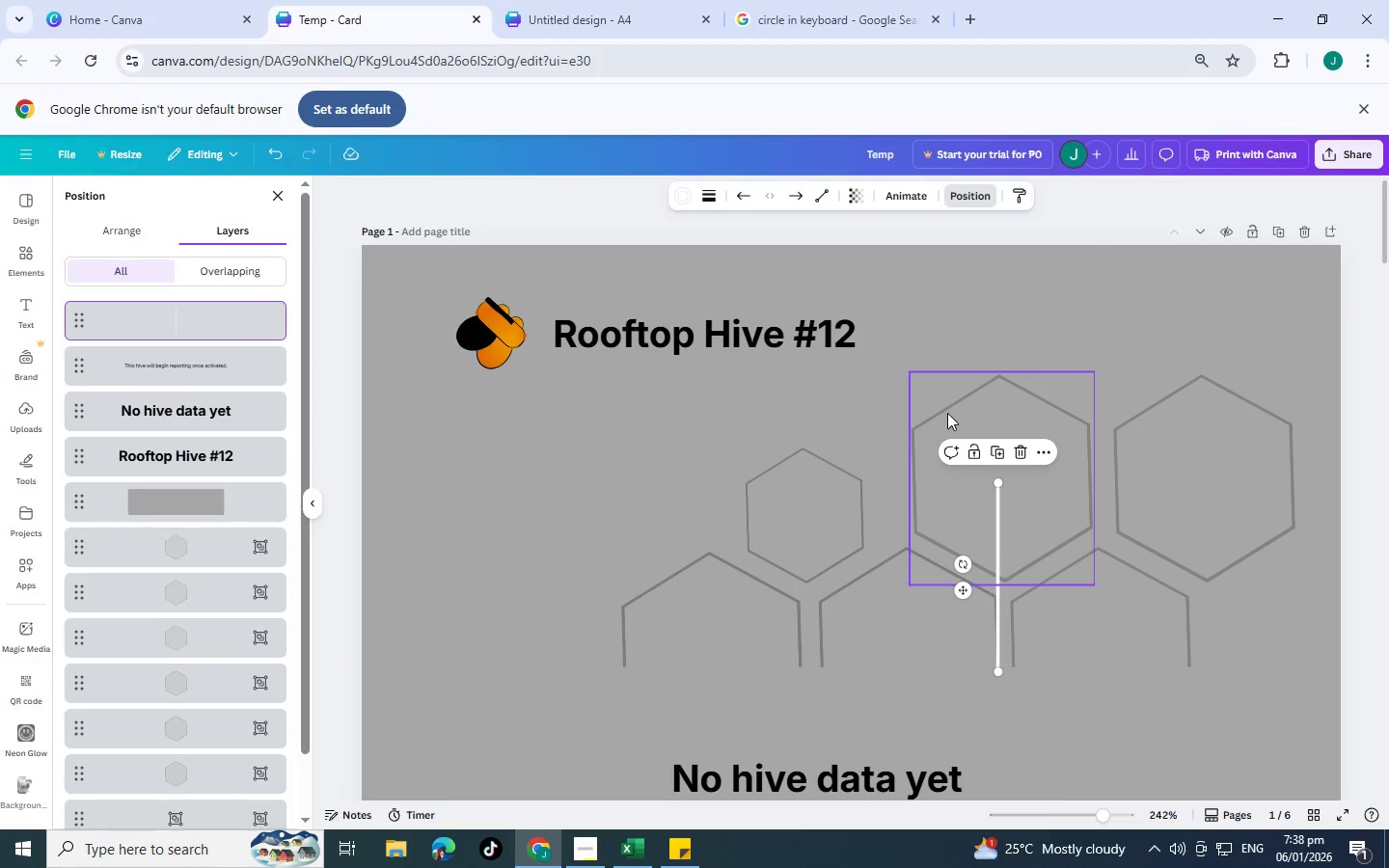 
key(V)
 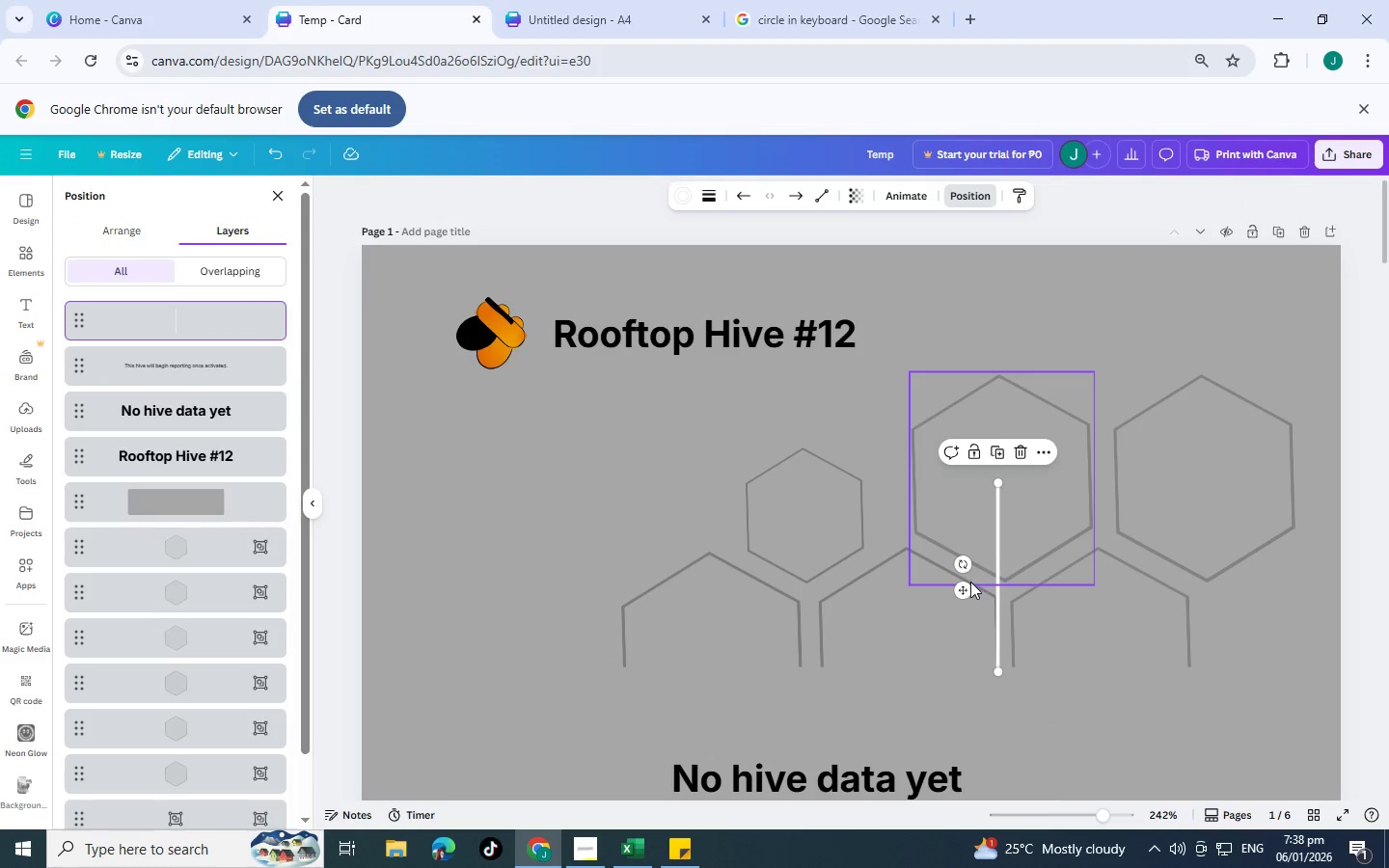 
left_click_drag(start_coordinate=[966, 591], to_coordinate=[728, 380])
 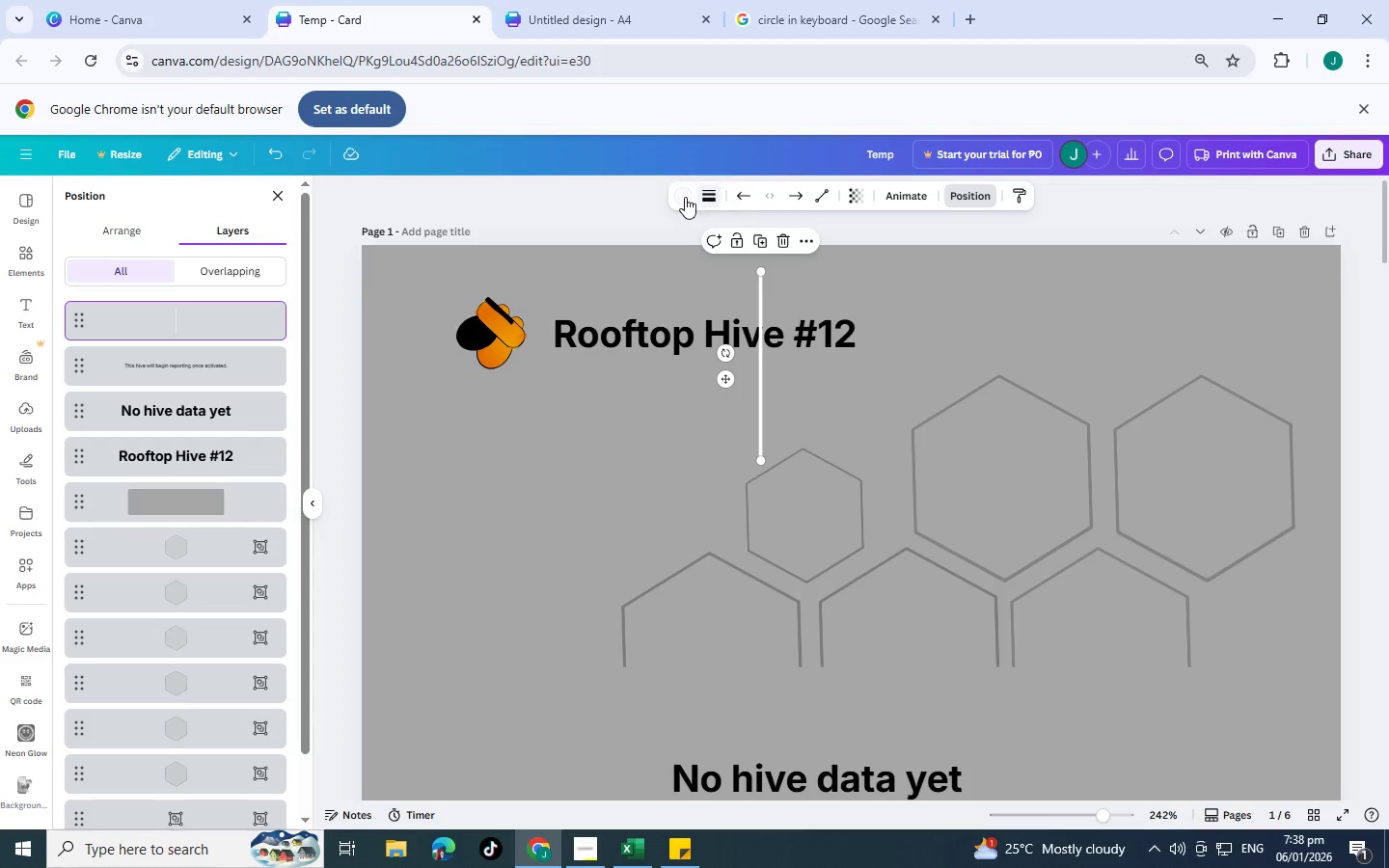 
left_click([685, 198])
 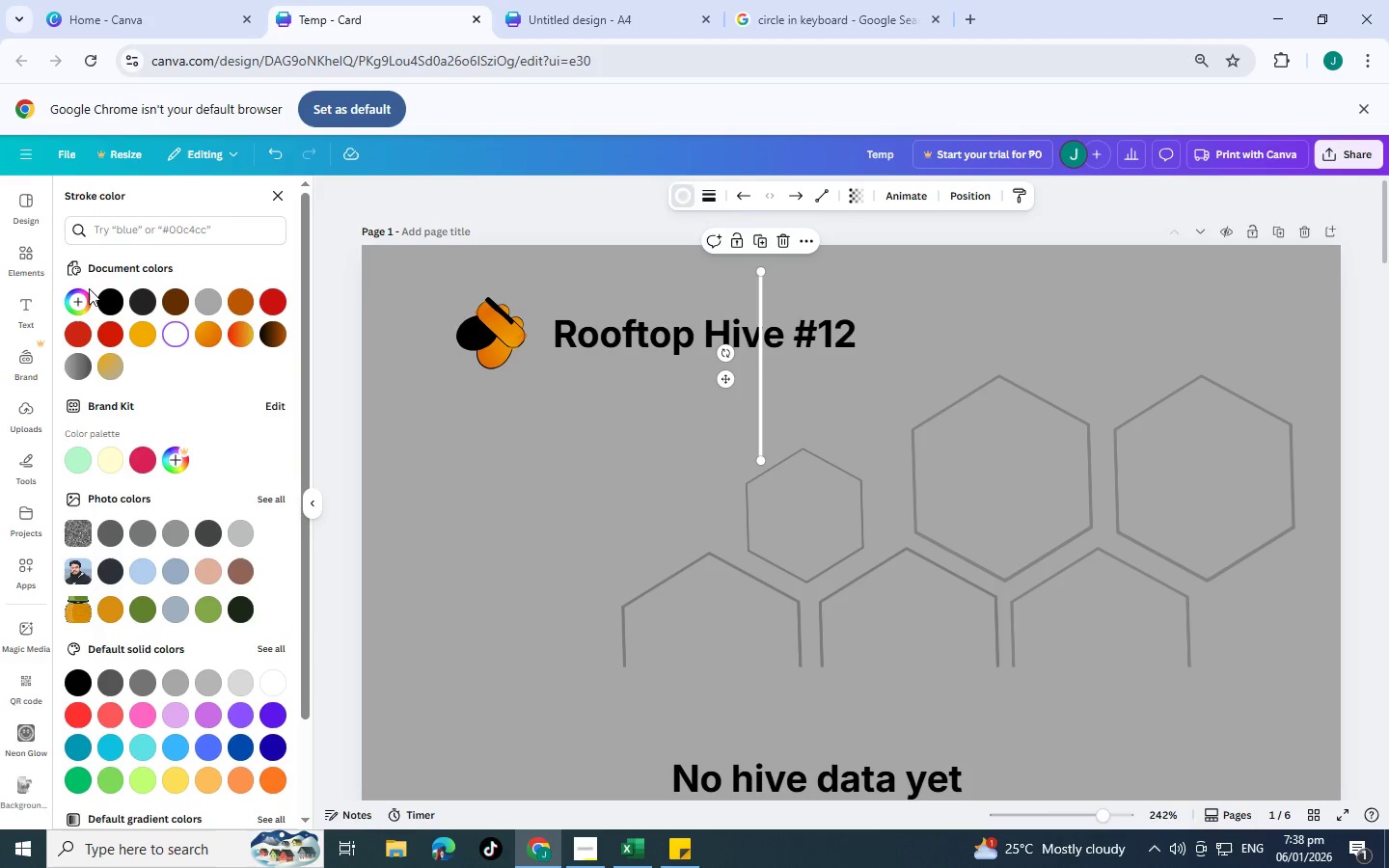 
left_click([108, 304])
 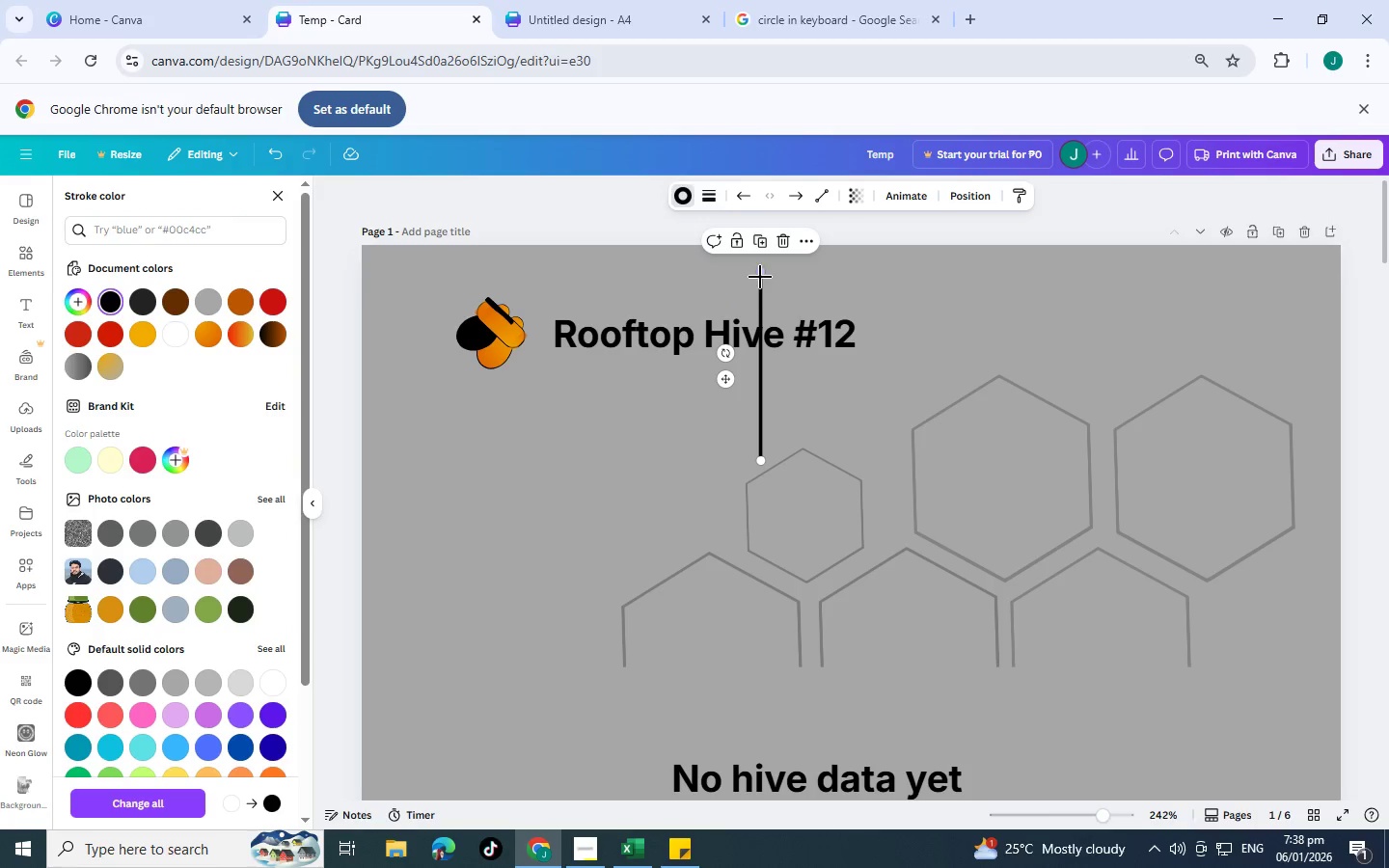 
left_click_drag(start_coordinate=[760, 277], to_coordinate=[557, 368])
 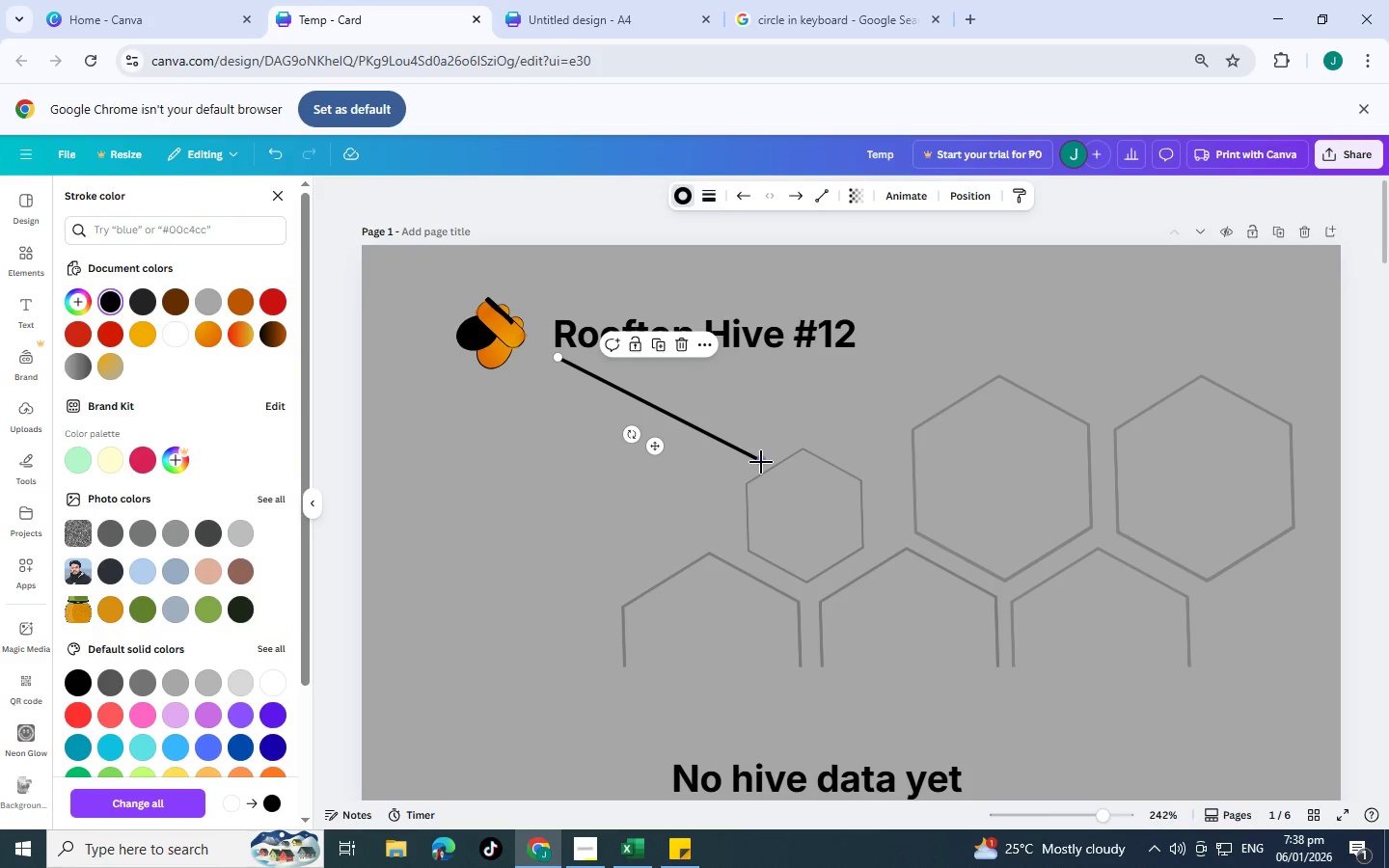 
left_click_drag(start_coordinate=[761, 462], to_coordinate=[803, 357])
 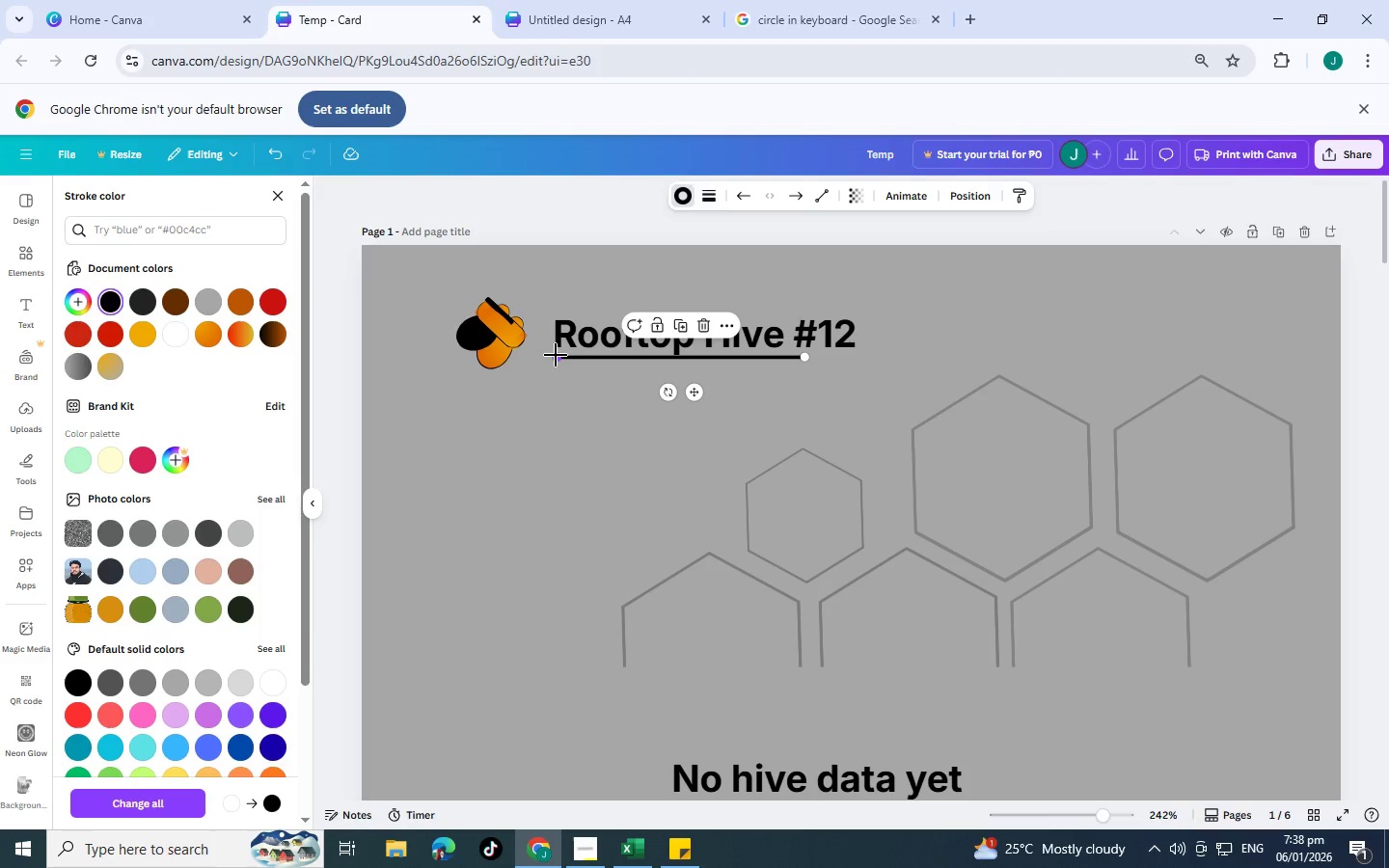 
left_click_drag(start_coordinate=[556, 355], to_coordinate=[533, 352])
 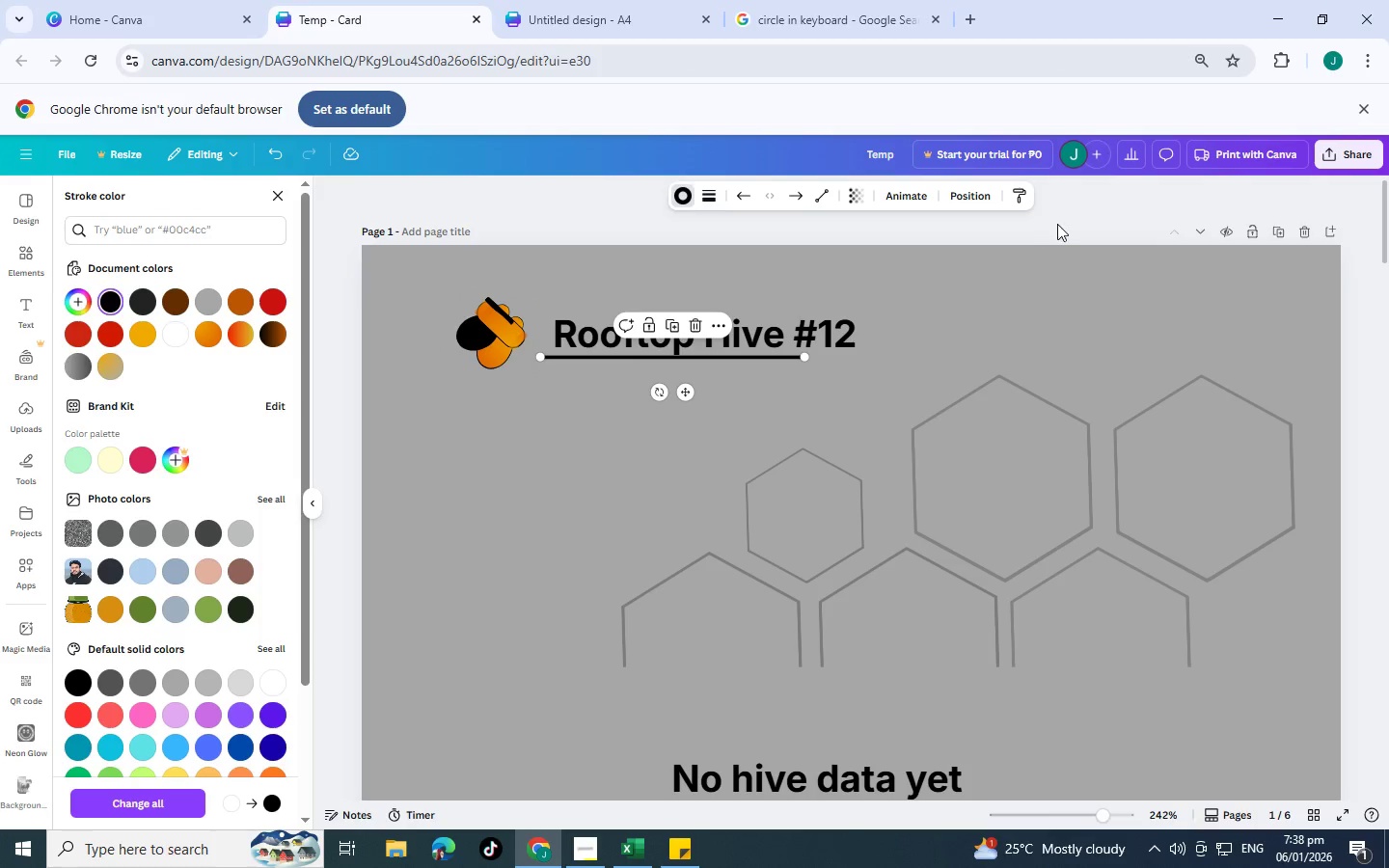 
left_click([1064, 224])
 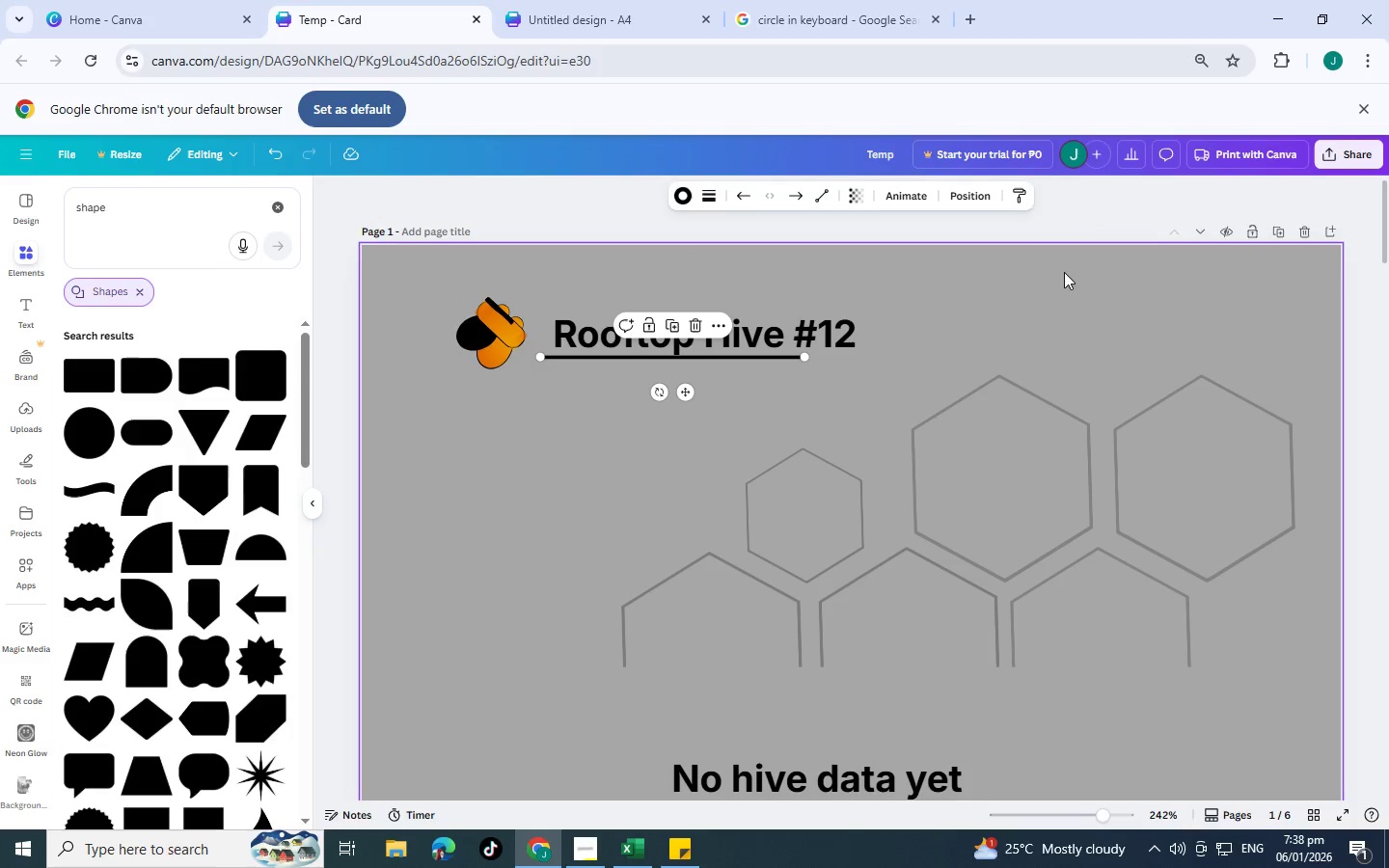 
left_click([1064, 272])
 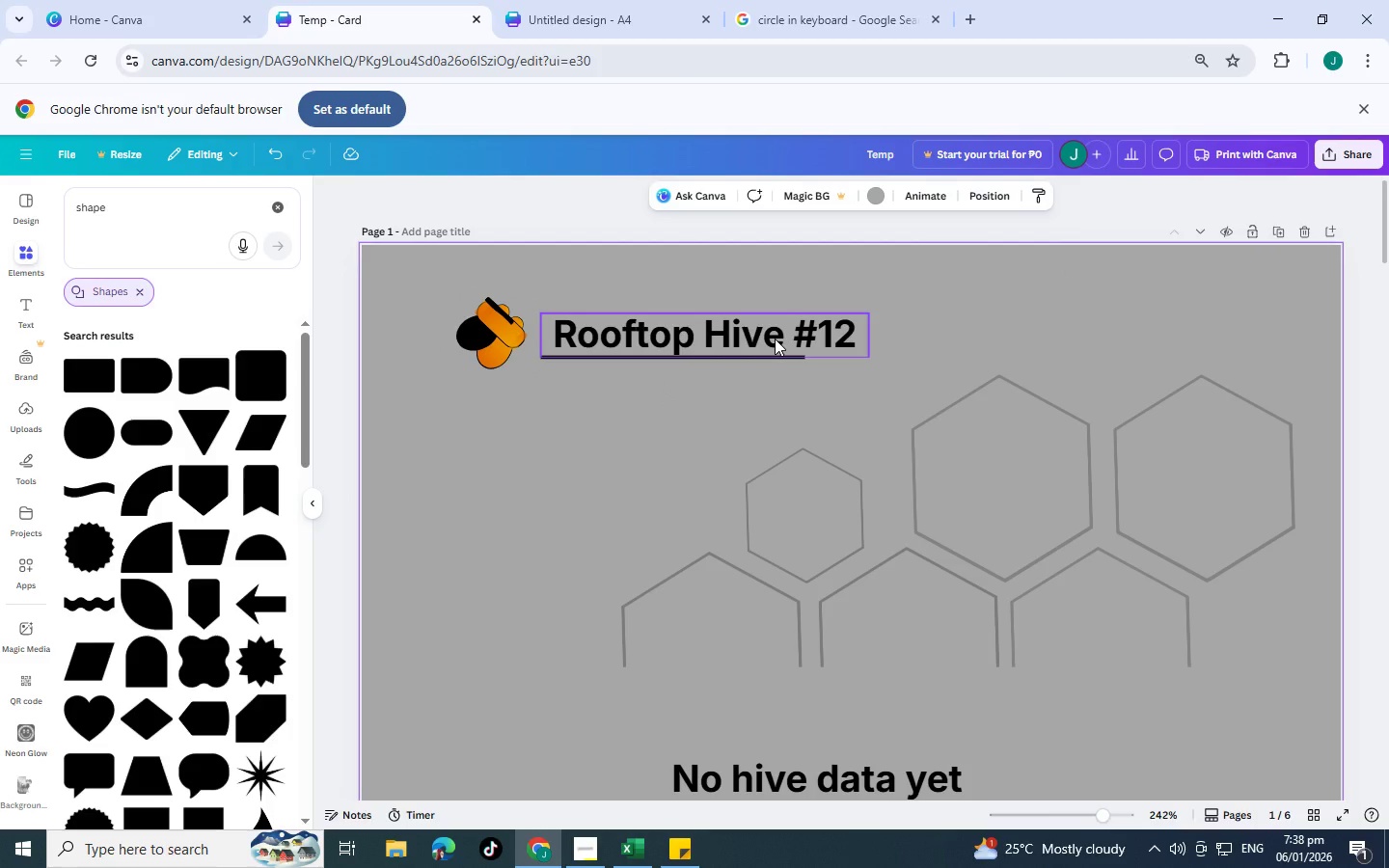 
scroll: coordinate [795, 475], scroll_direction: down, amount: 2.0
 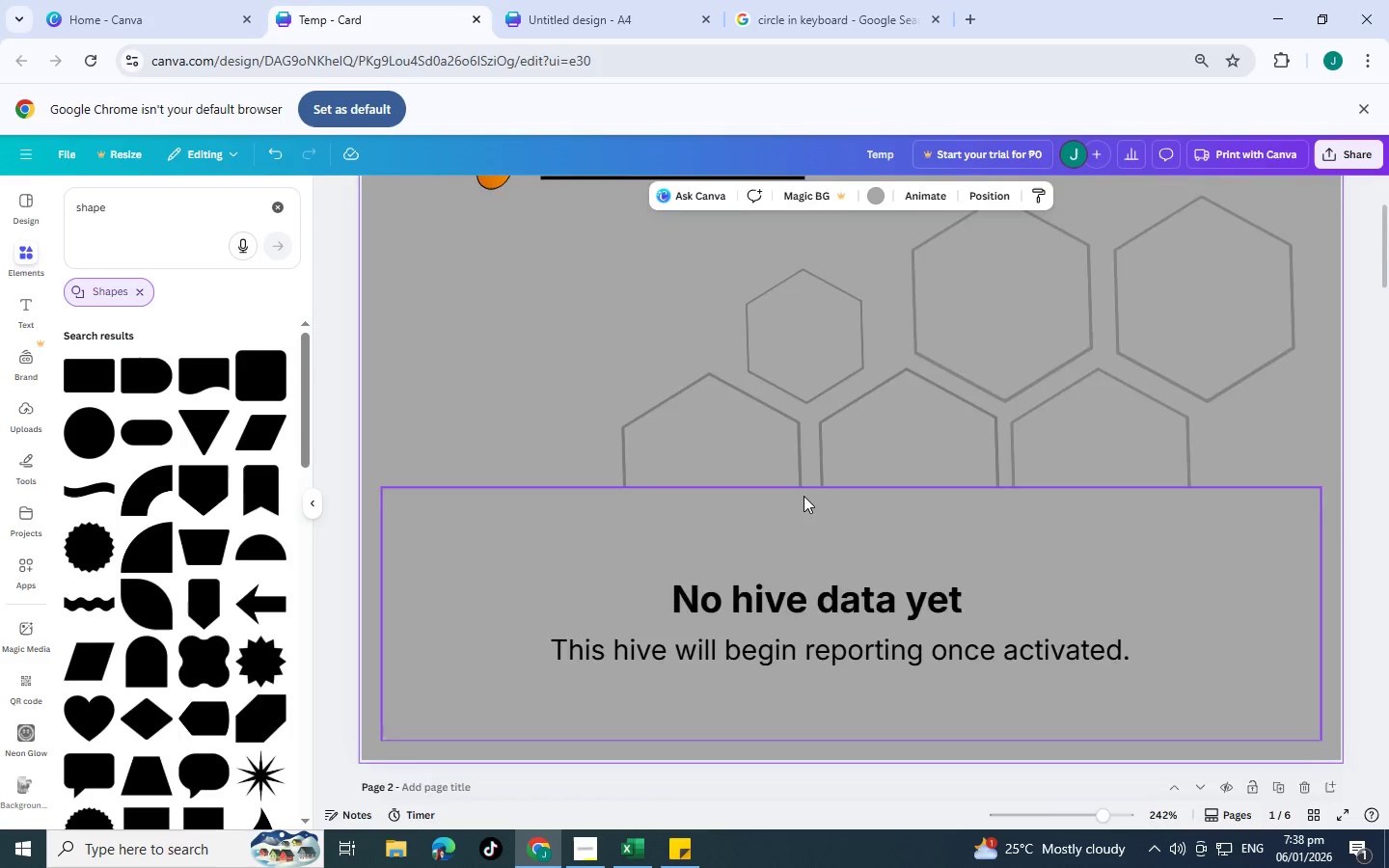 
scroll: coordinate [803, 496], scroll_direction: up, amount: 3.0
 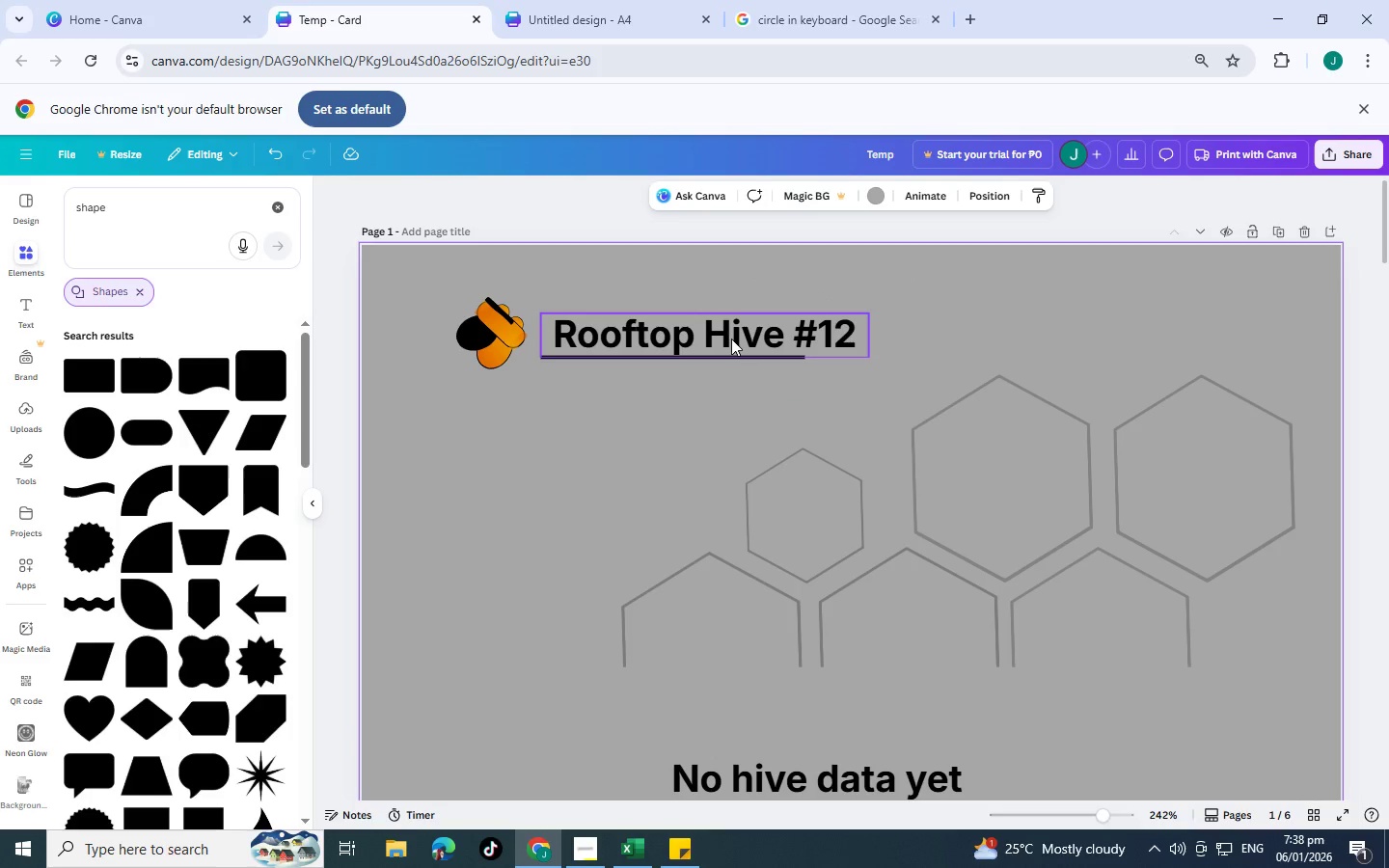 
scroll: coordinate [744, 446], scroll_direction: down, amount: 3.0
 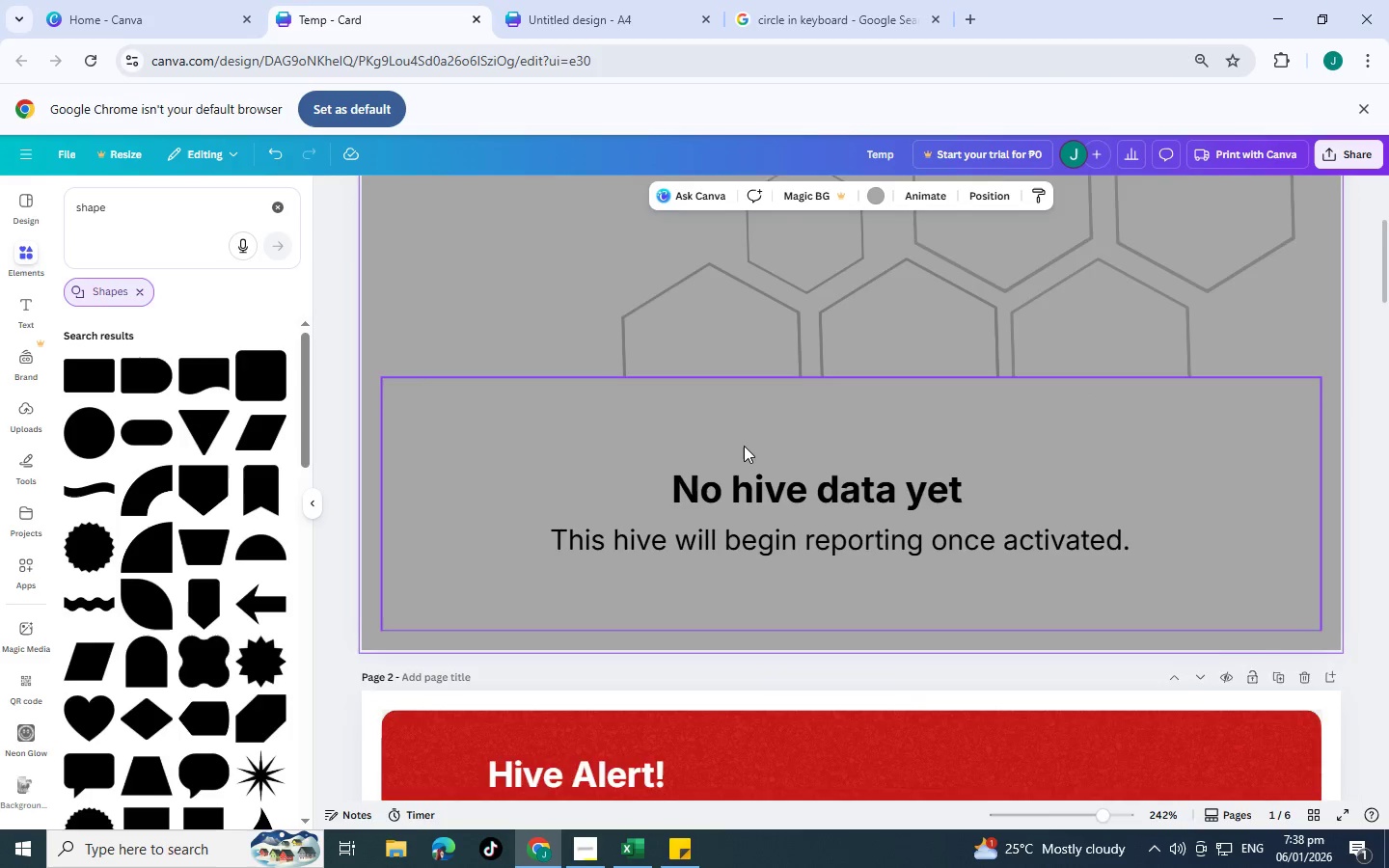 
scroll: coordinate [744, 446], scroll_direction: up, amount: 3.0
 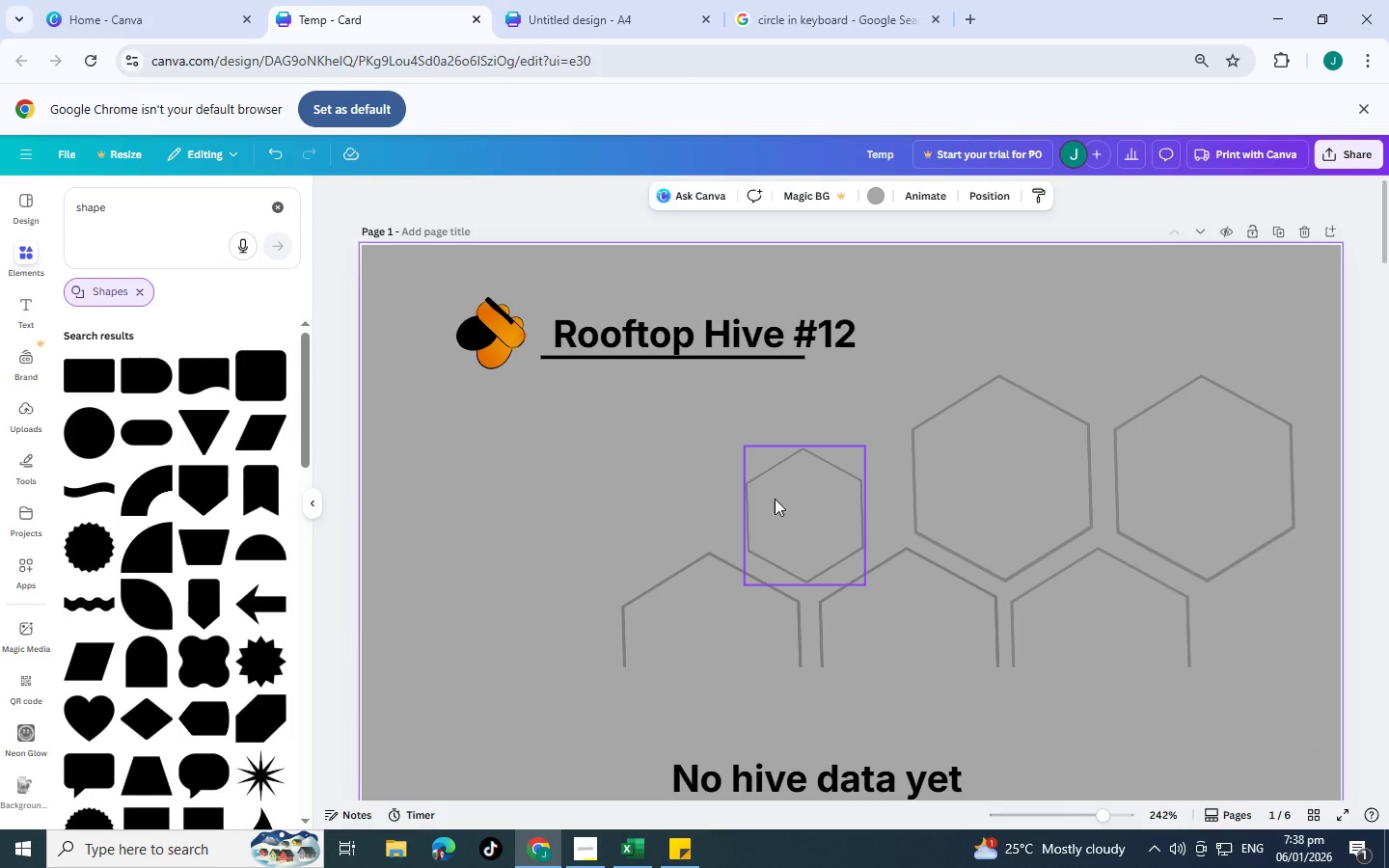 
hold_key(key=ControlLeft, duration=1.5)
left_click([775, 499])
 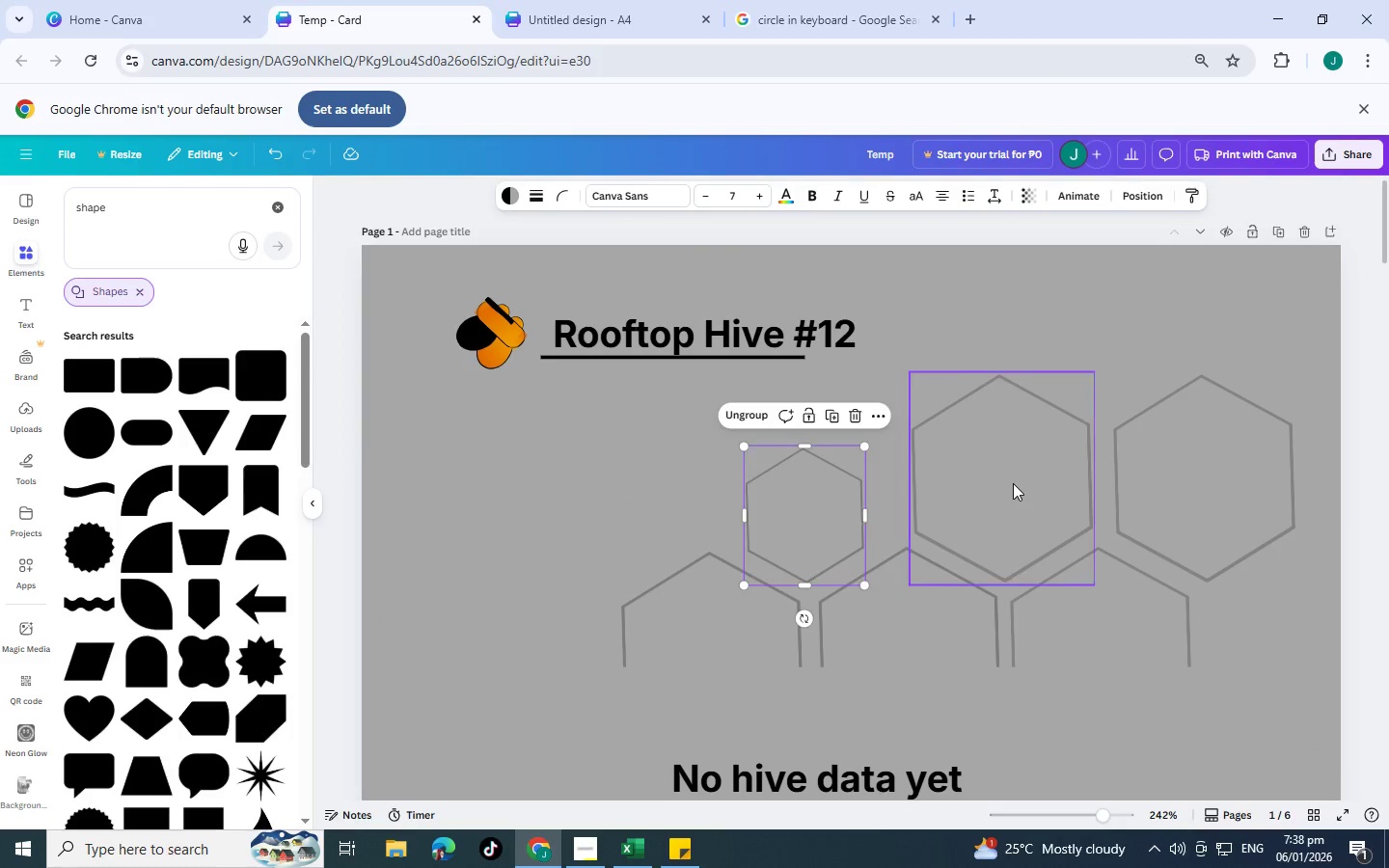 
left_click([1013, 483])
 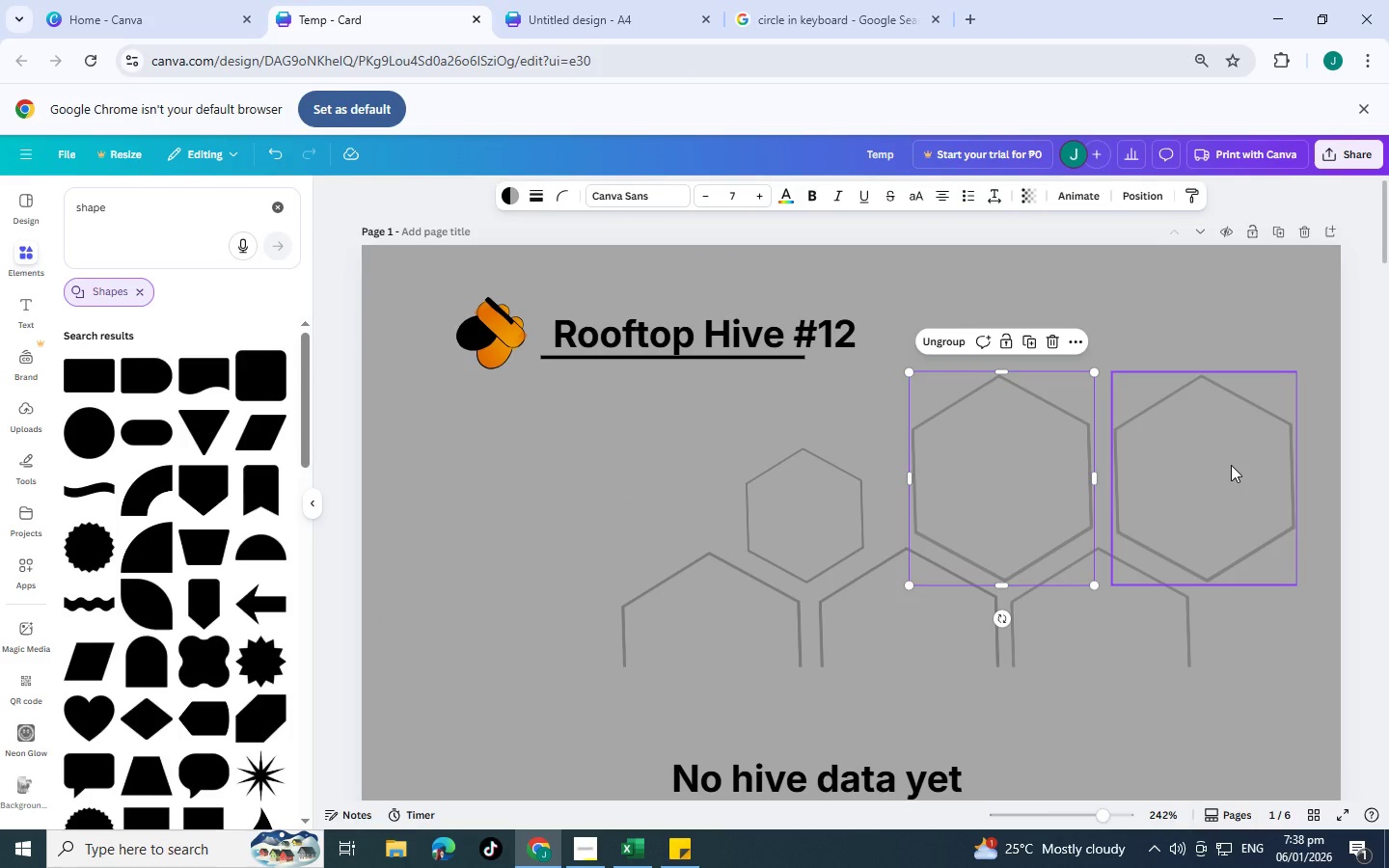 
key(Control+ControlLeft)
 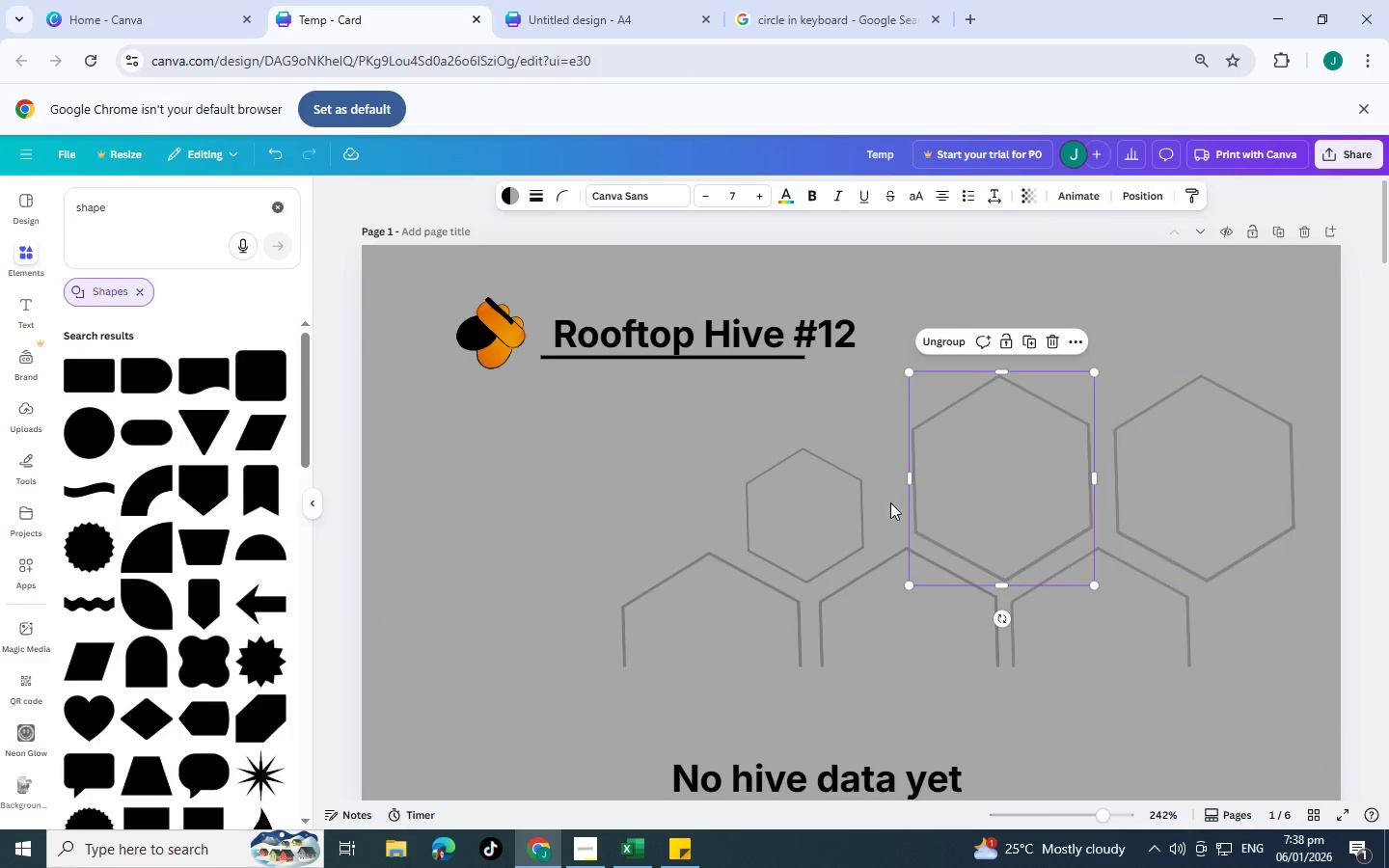 
key(Control+ControlLeft)
 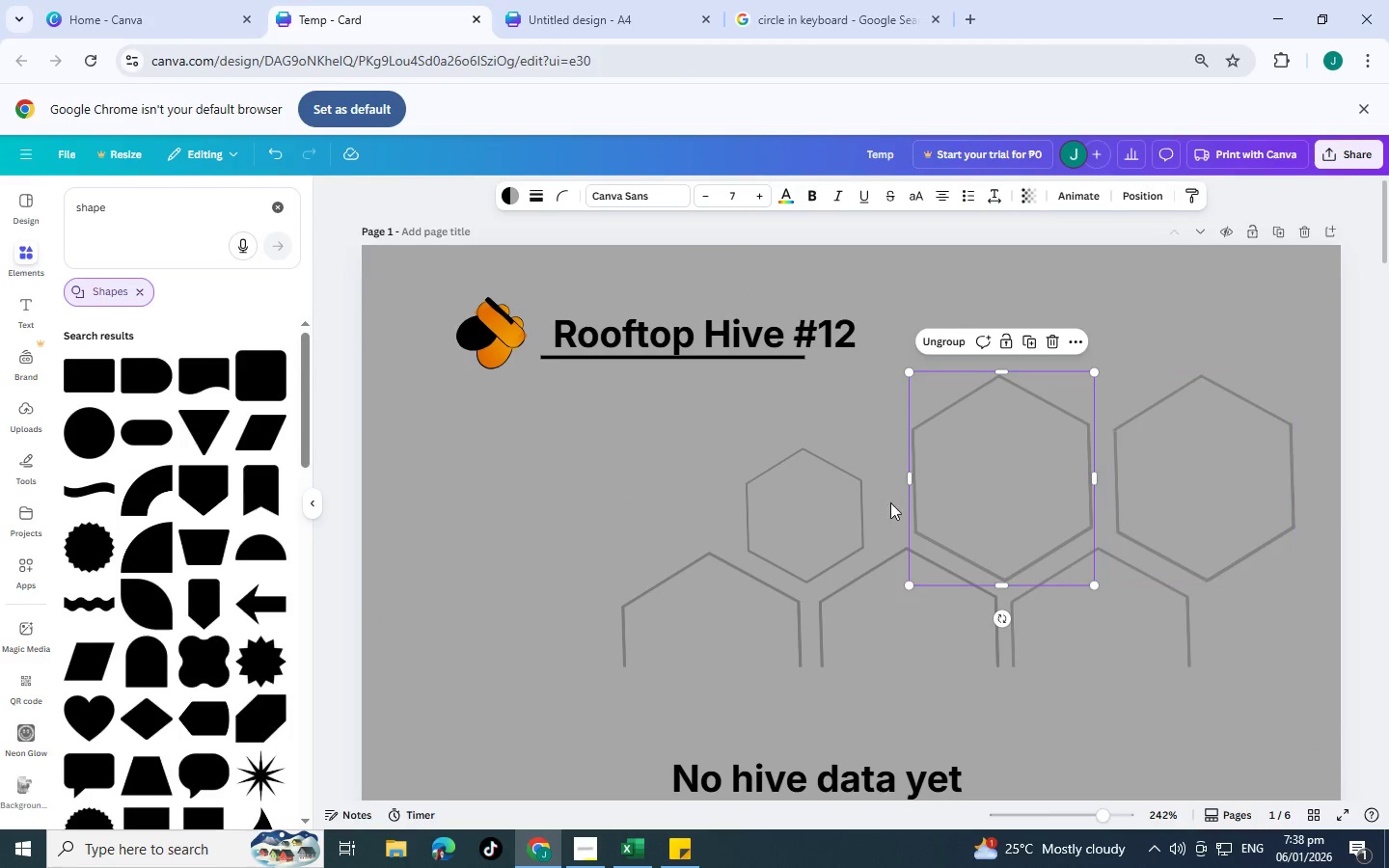 
key(Control+ControlLeft)
 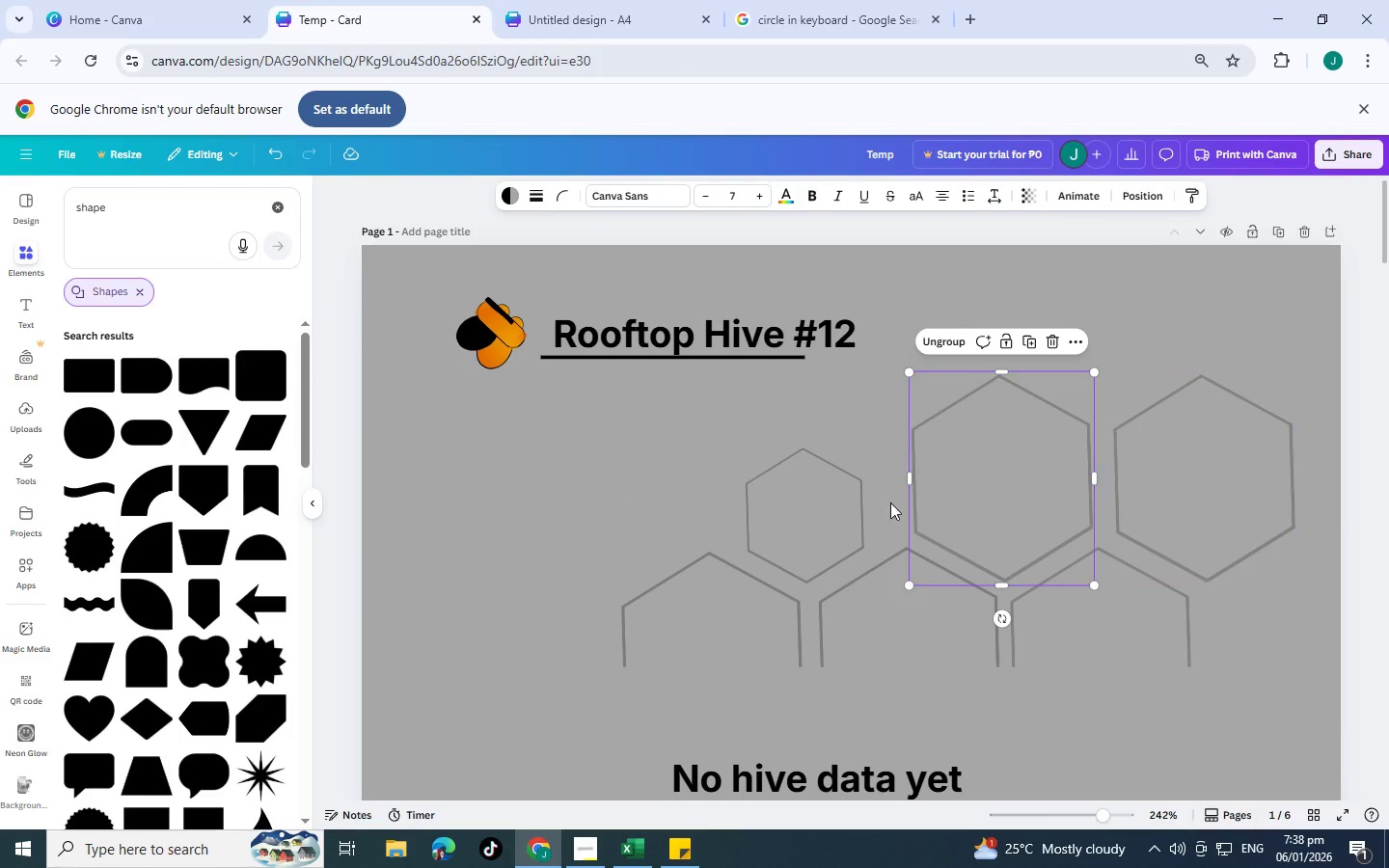 
key(Control+ControlLeft)
 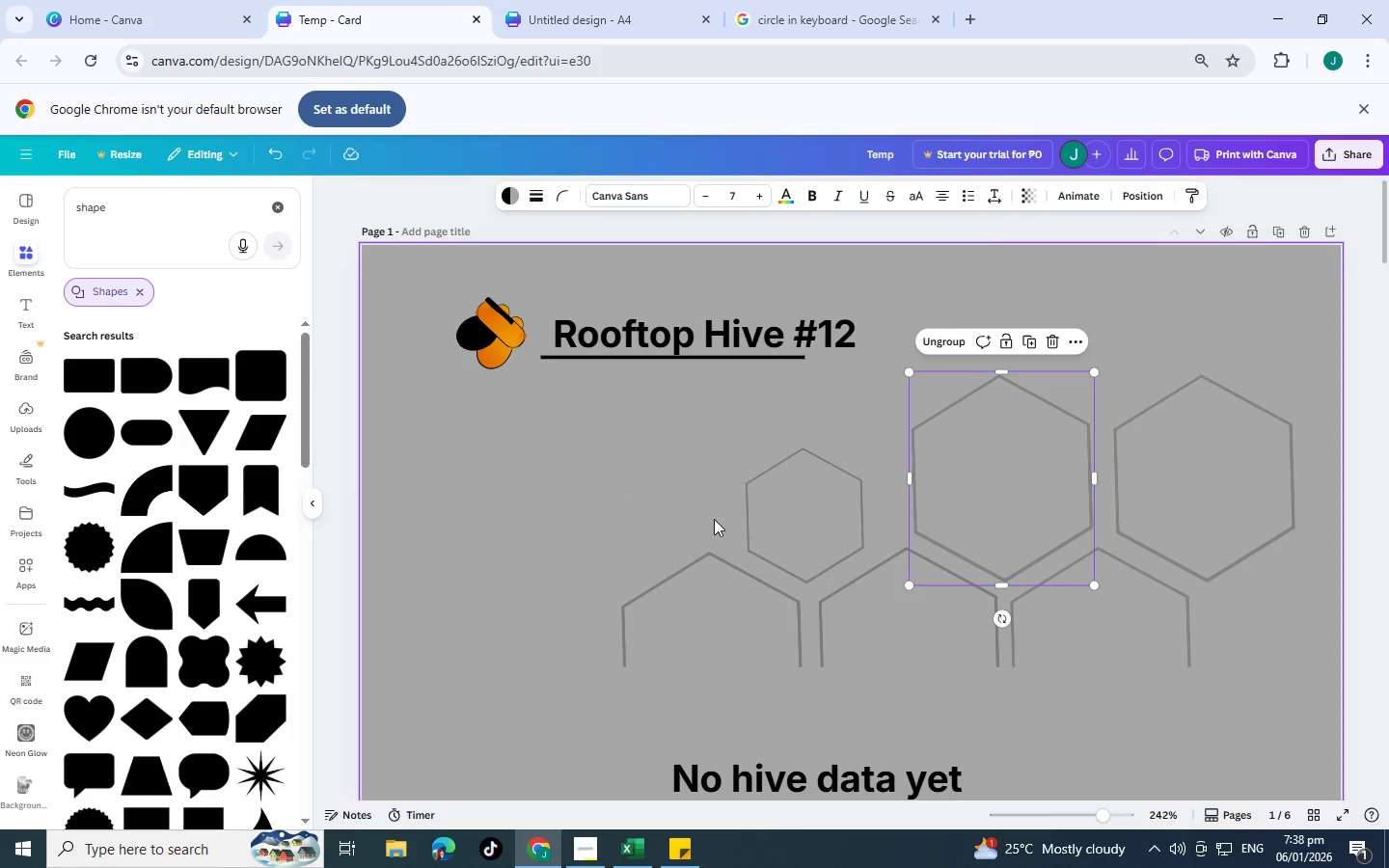 
hold_key(key=ShiftLeft, duration=1.52)
left_click([799, 506])
 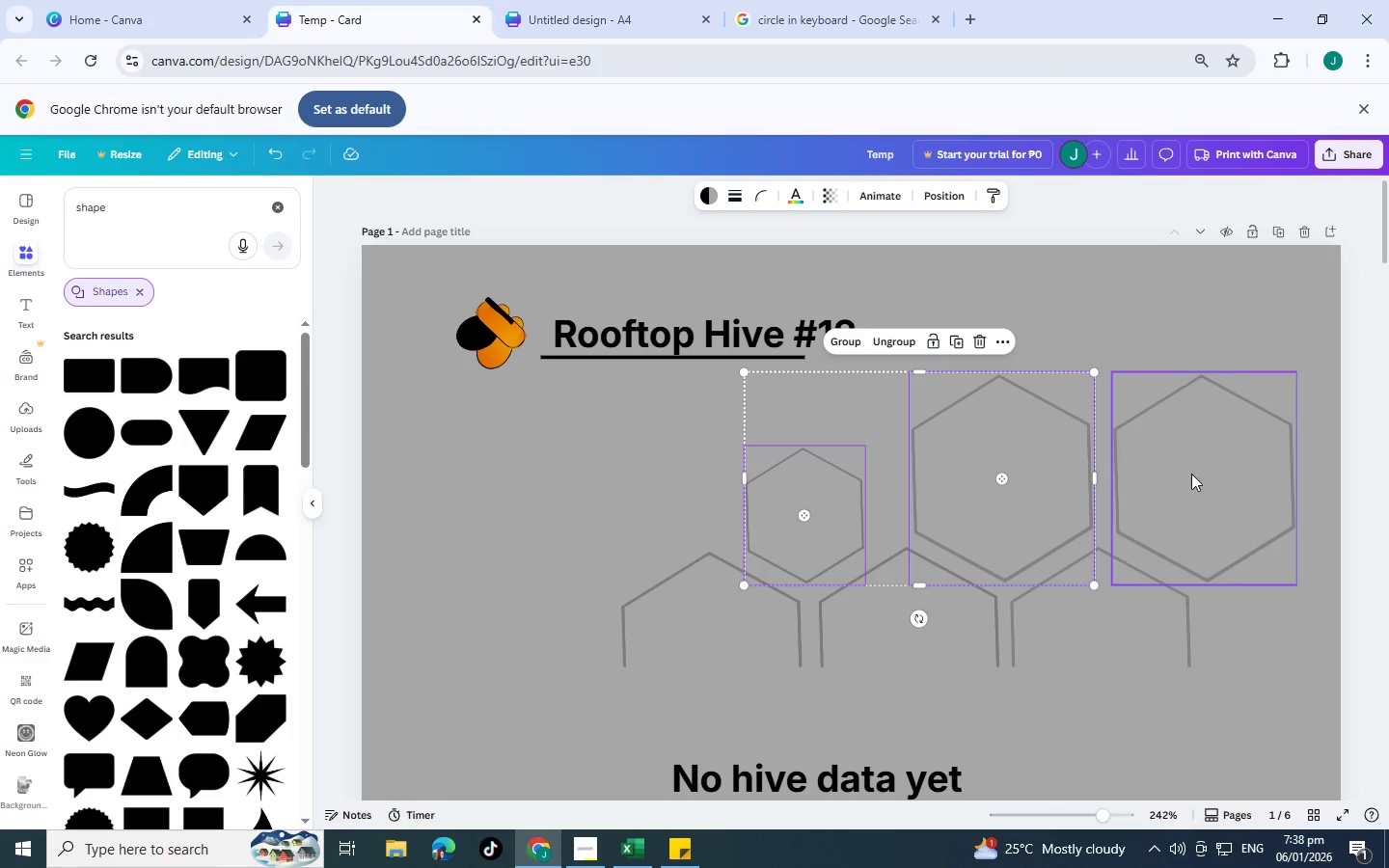 
left_click([1191, 474])
 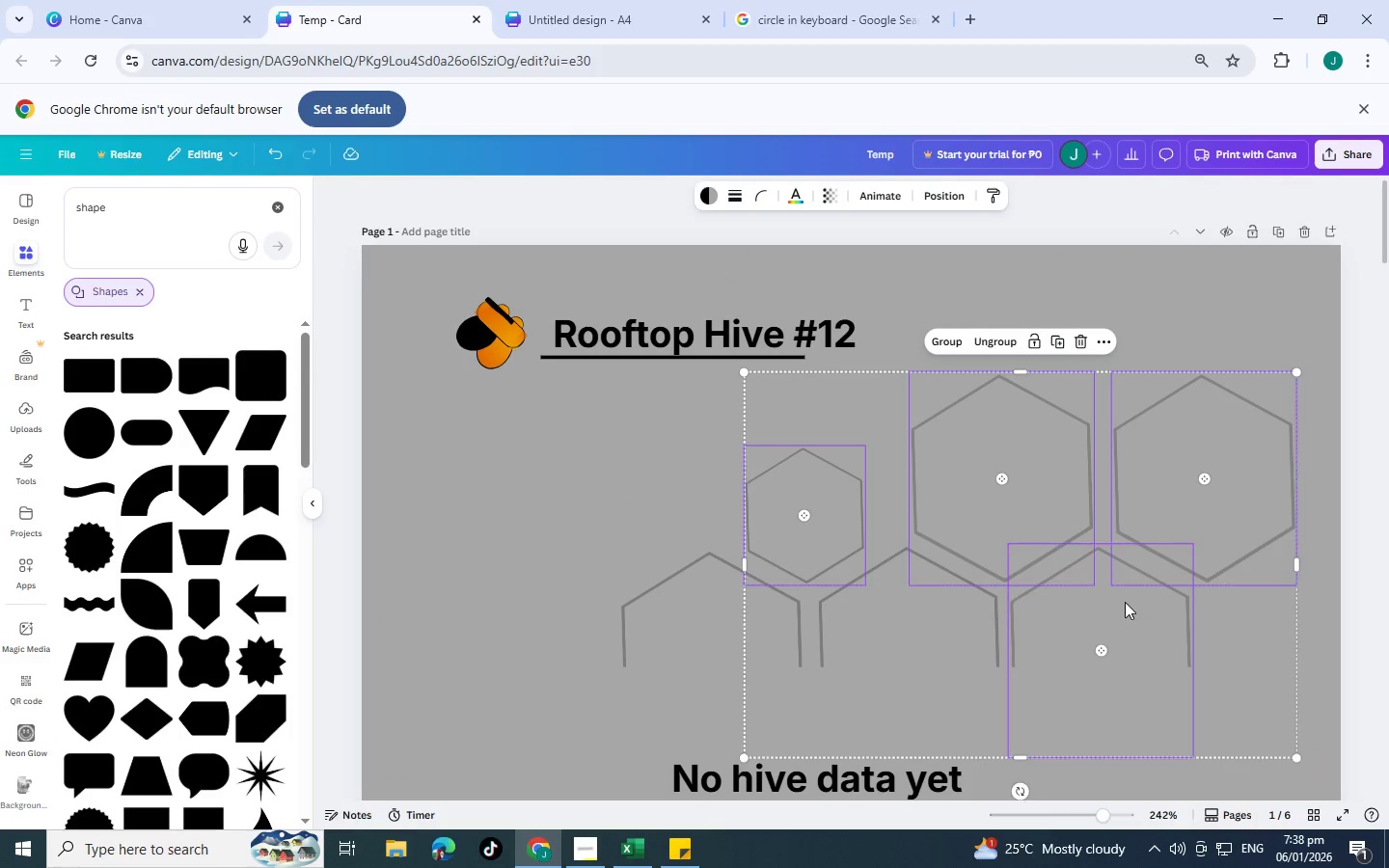 
hold_key(key=ShiftLeft, duration=1.2)
triple_click([912, 611])
 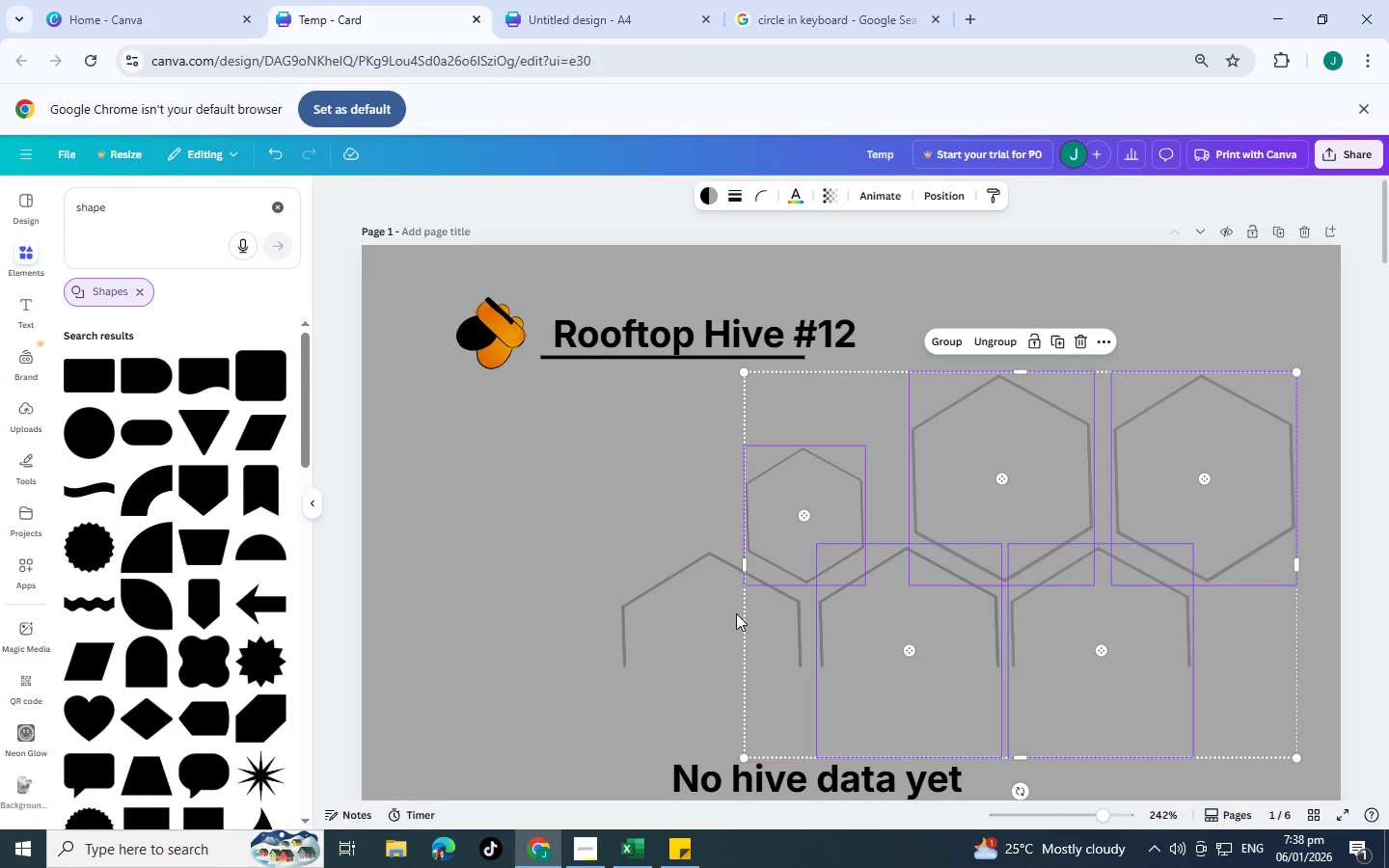 
left_click([736, 613])
 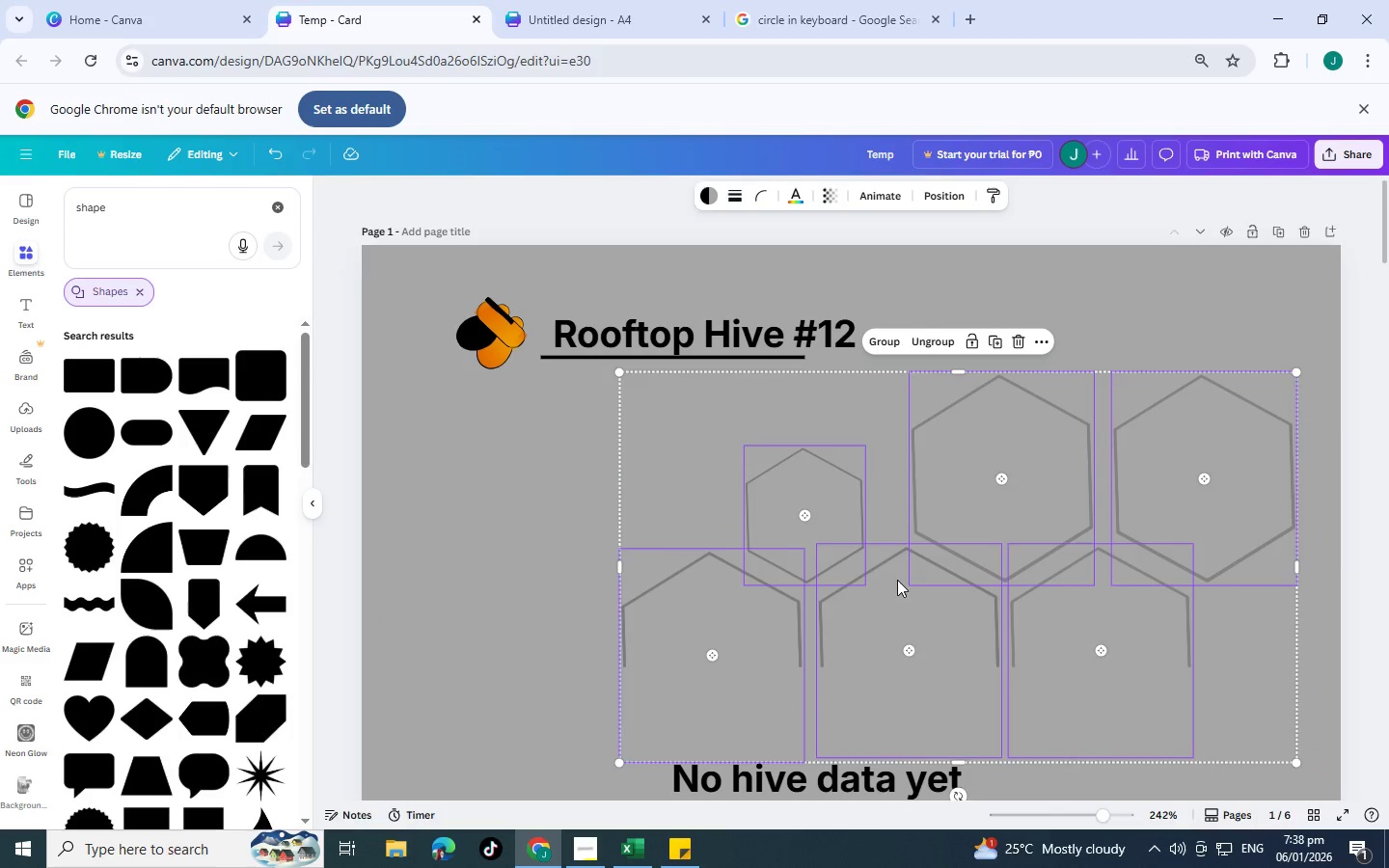 
left_click_drag(start_coordinate=[918, 580], to_coordinate=[798, 580])
 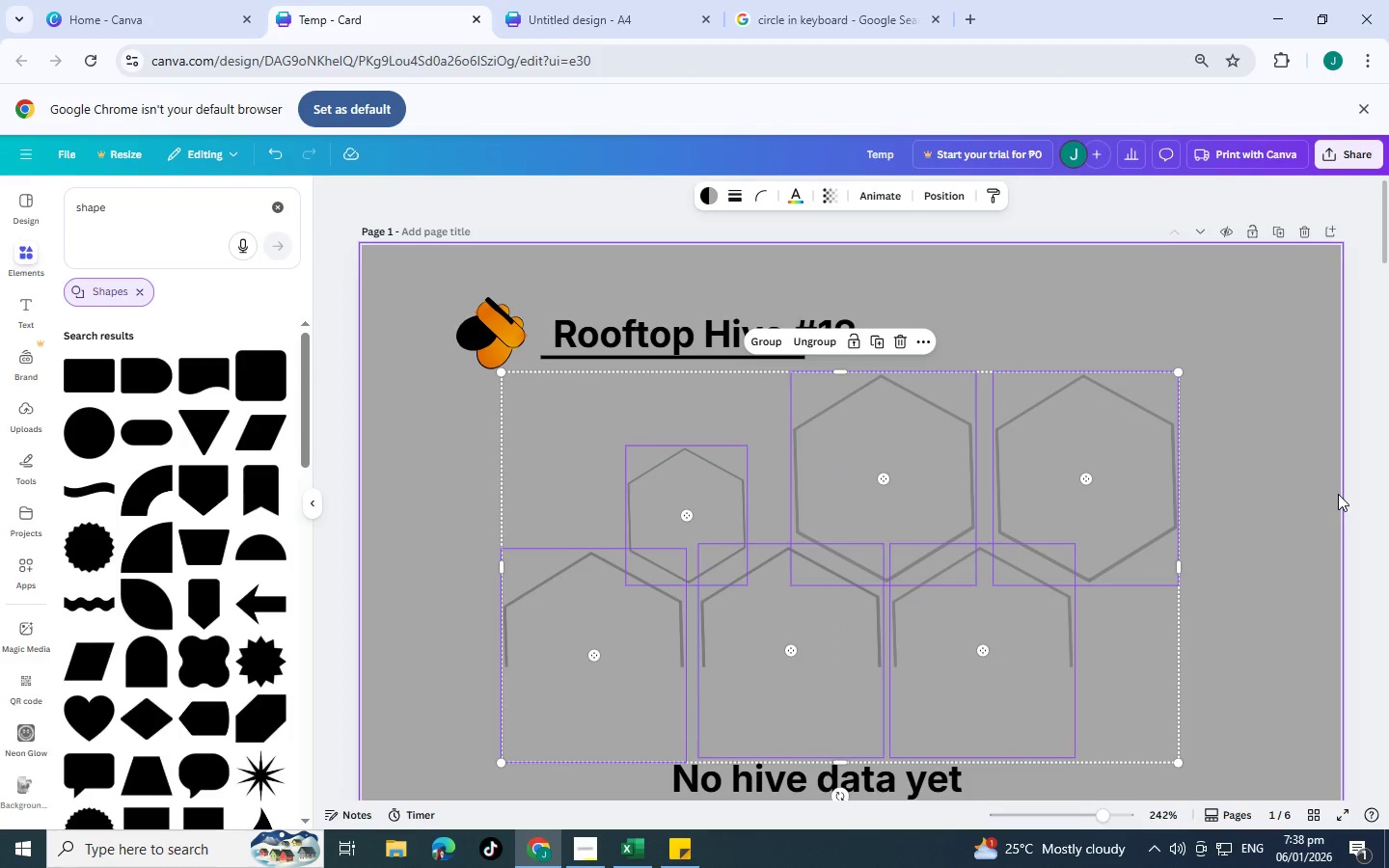 
left_click([1338, 494])
 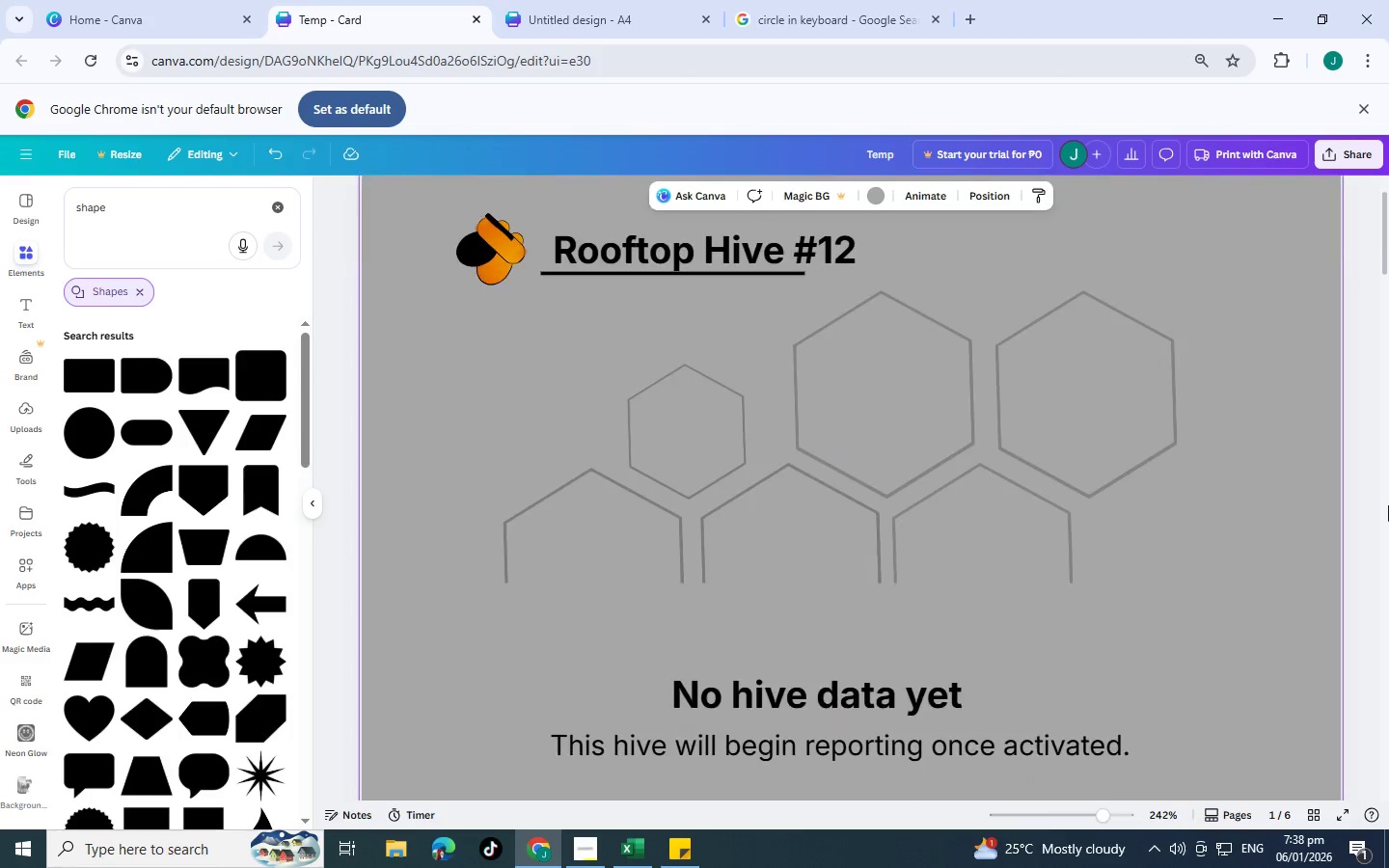 
left_click([1388, 505])
 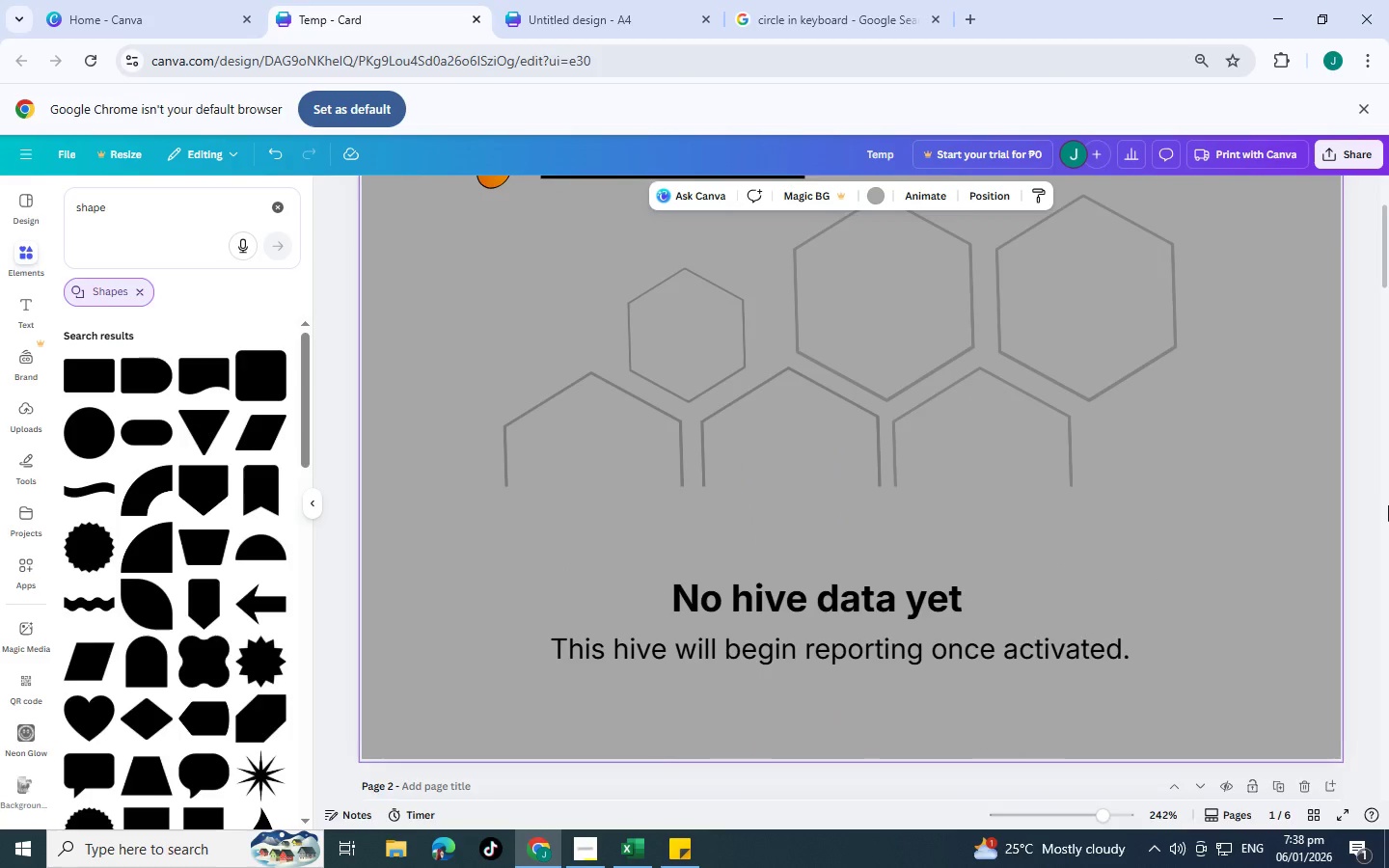 
scroll: coordinate [1388, 505], scroll_direction: down, amount: 2.0
 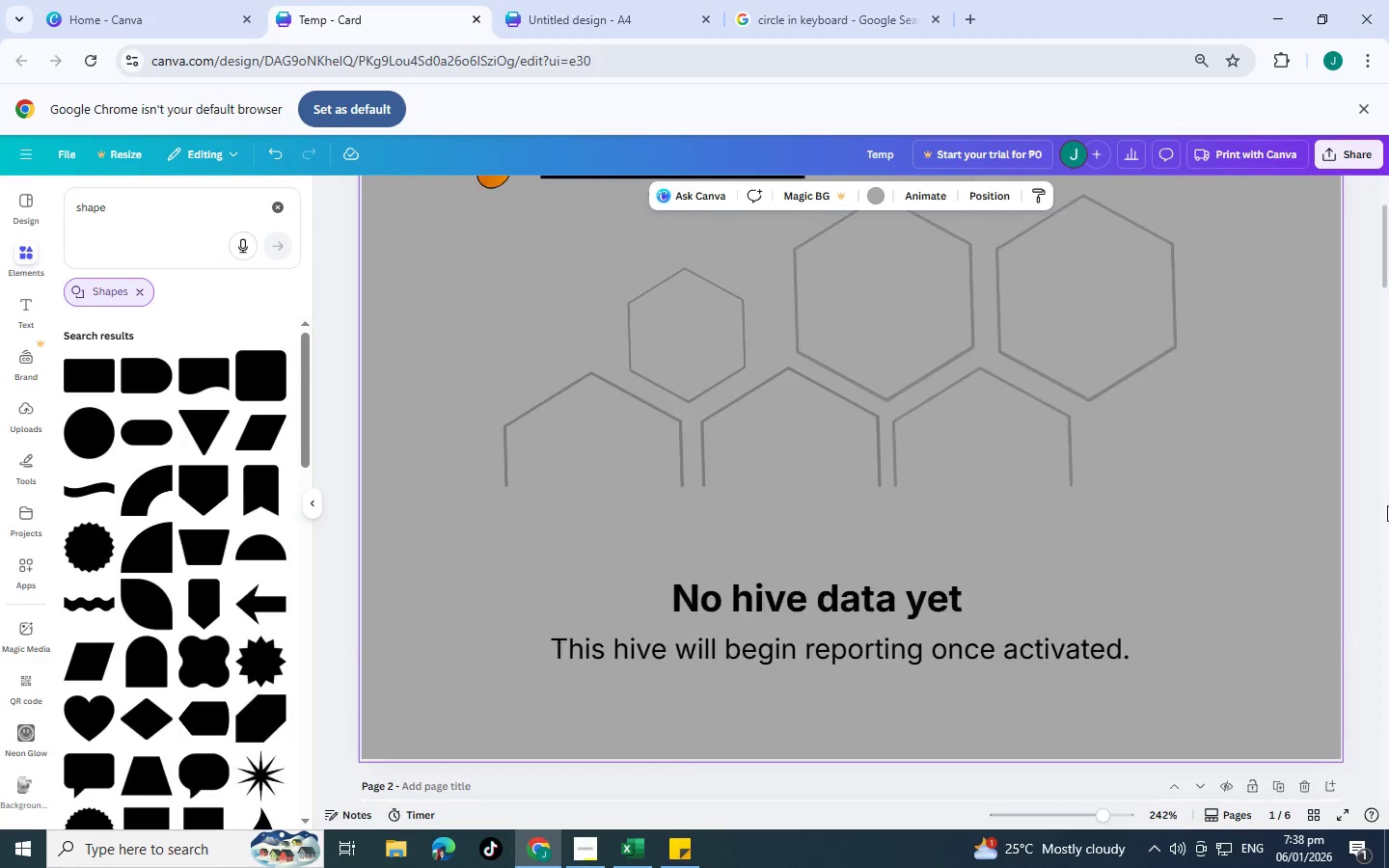 
scroll: coordinate [861, 411], scroll_direction: up, amount: 6.0
 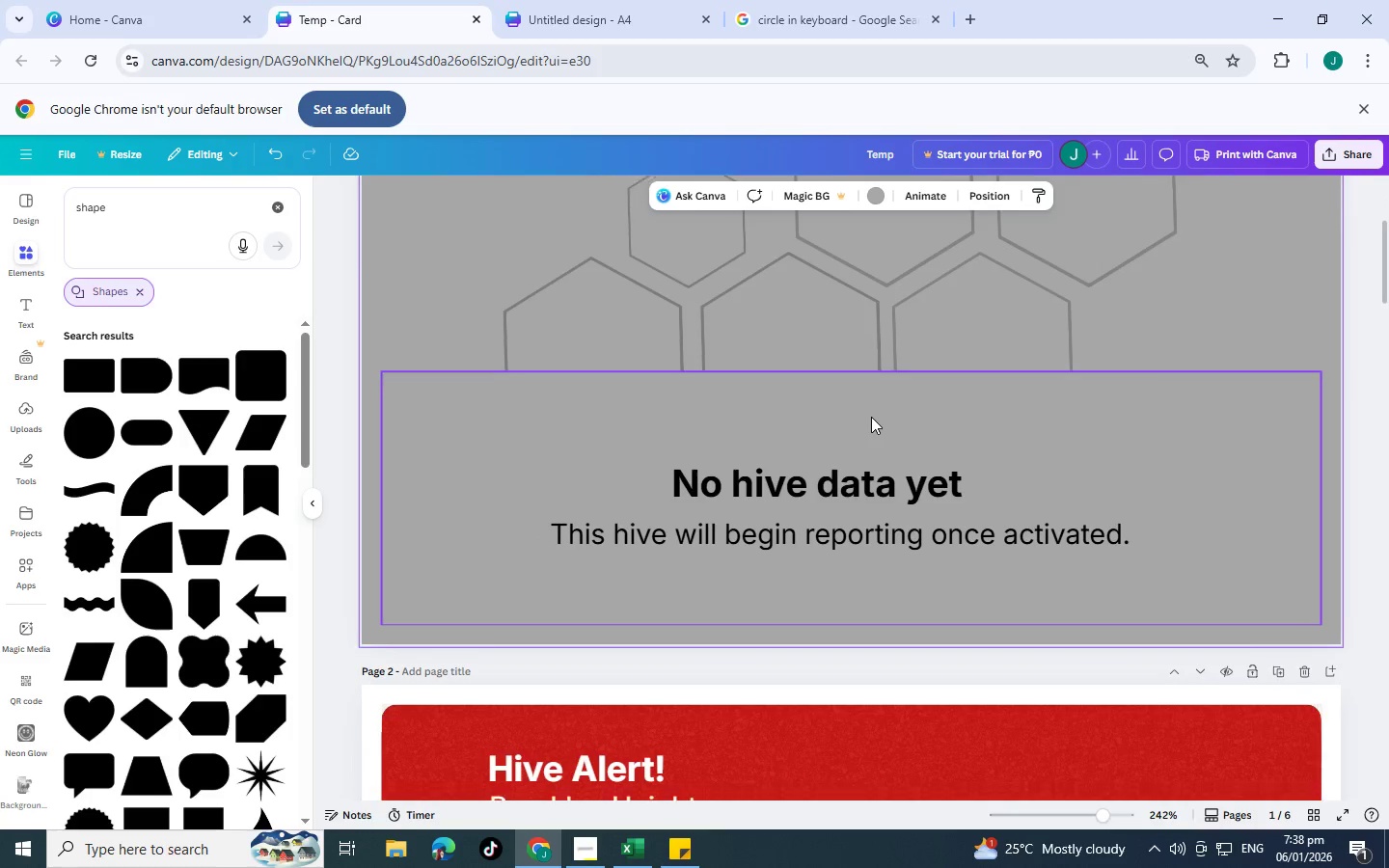 
scroll: coordinate [940, 558], scroll_direction: down, amount: 9.0
 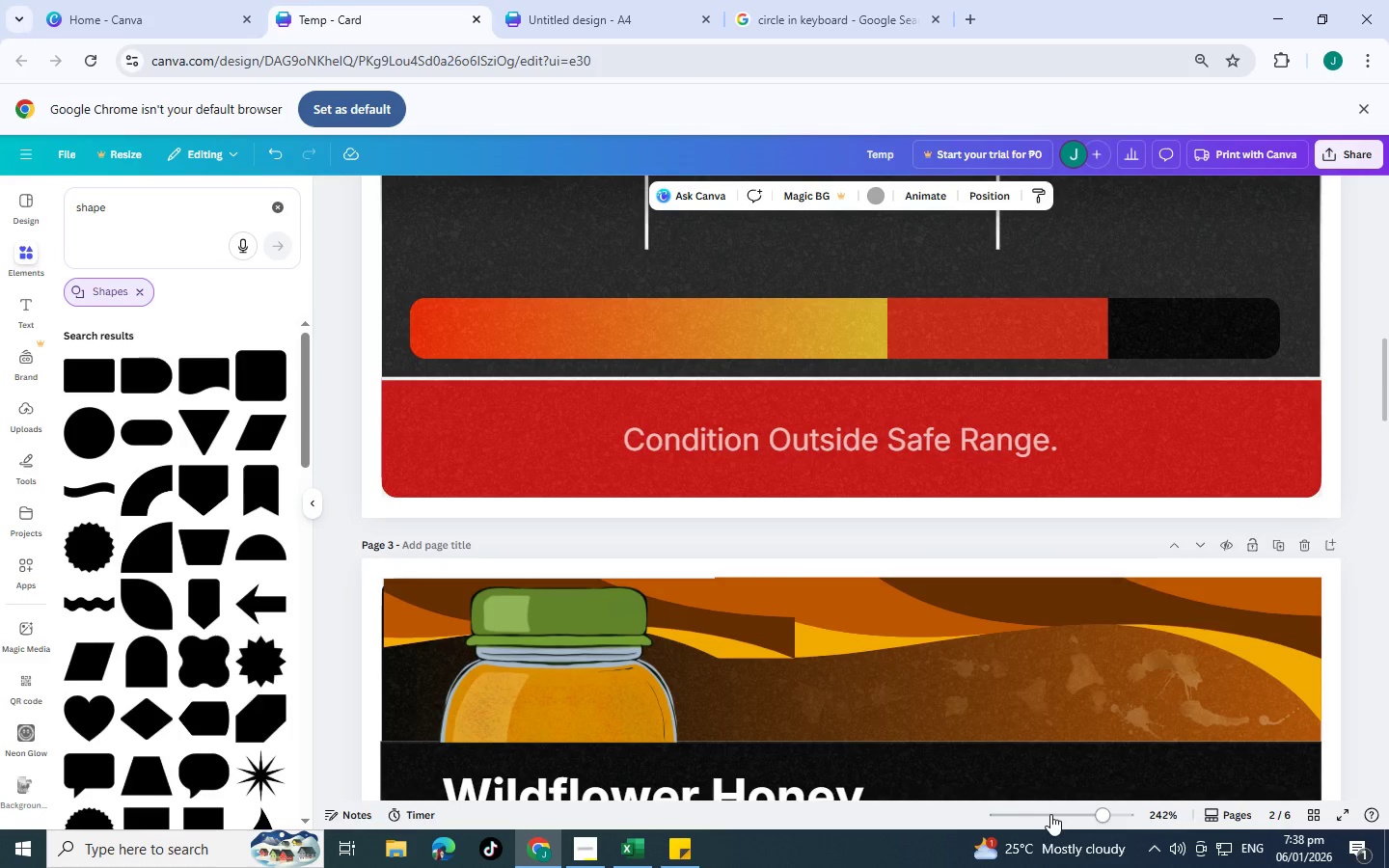 
left_click([1053, 815])
 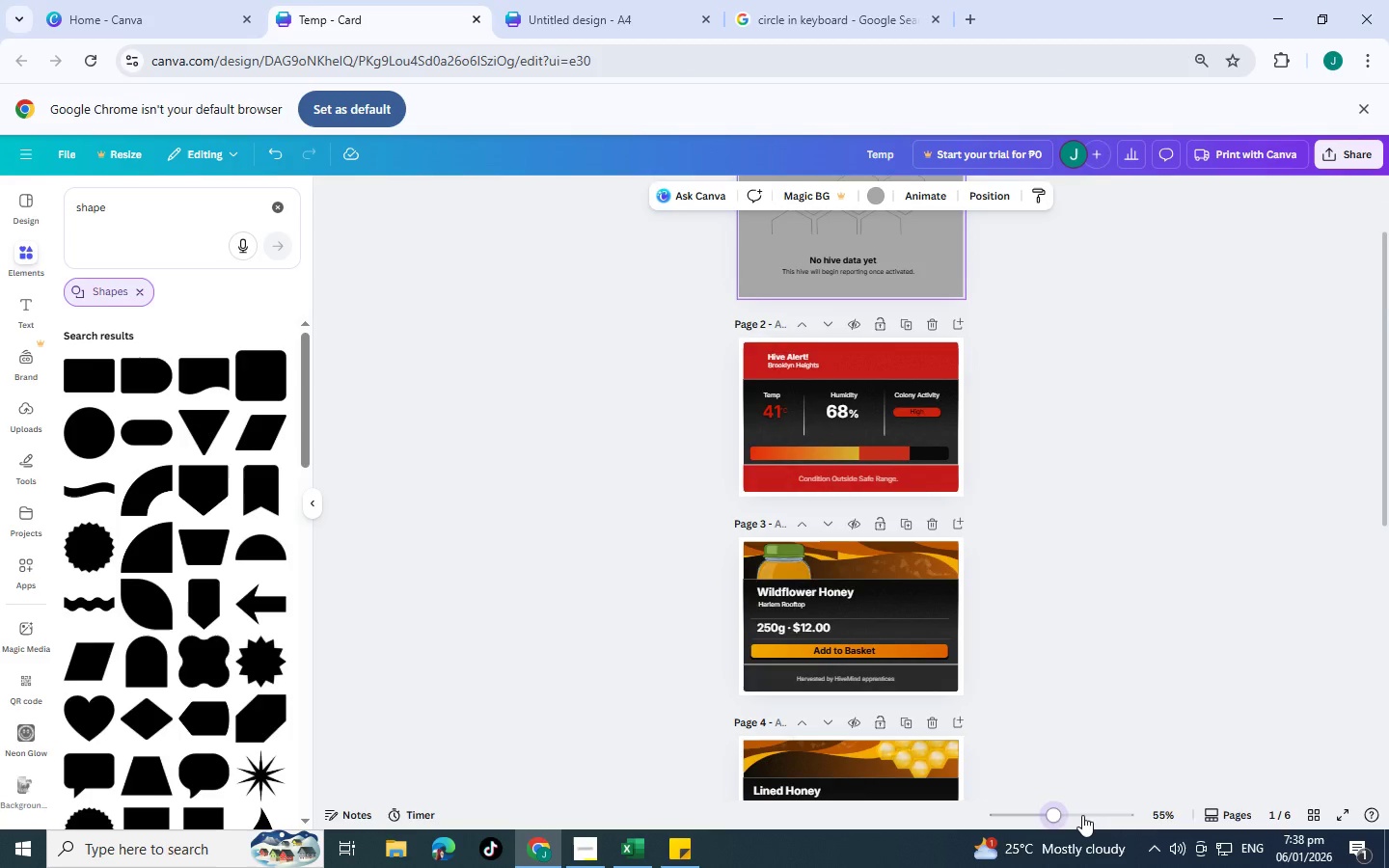 
left_click([1082, 815])
 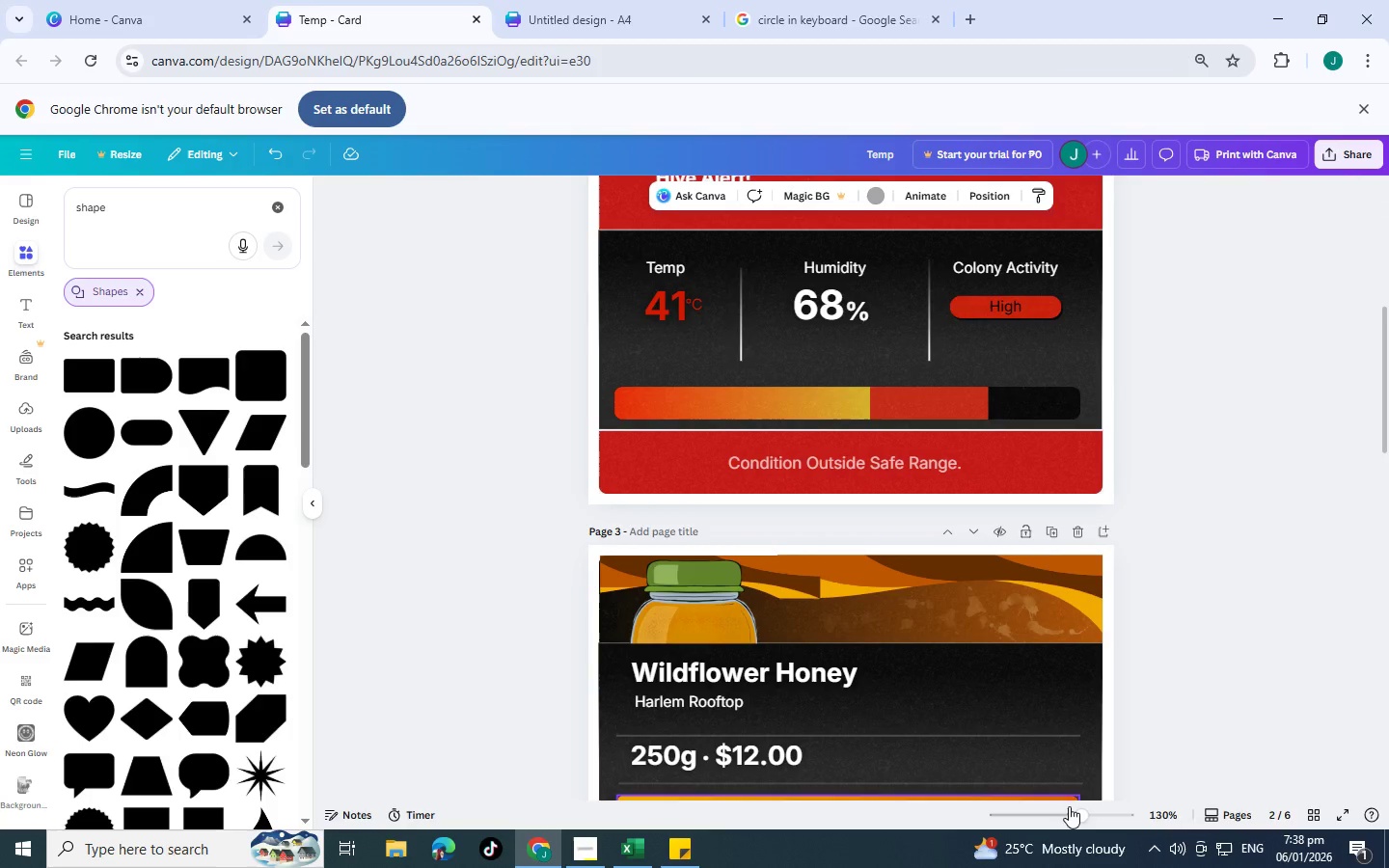 
left_click([1069, 806])
 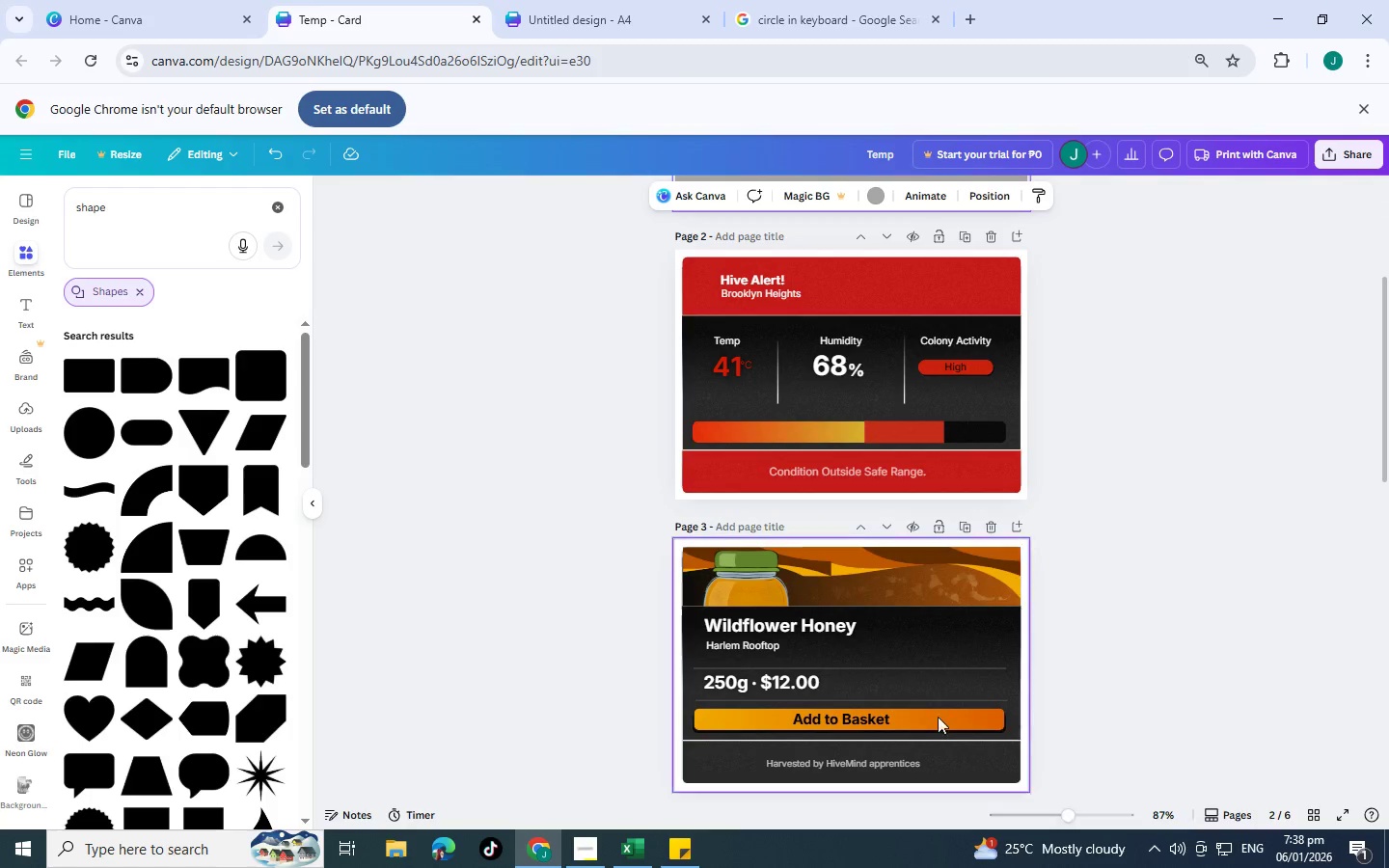 
scroll: coordinate [916, 672], scroll_direction: down, amount: 6.0
 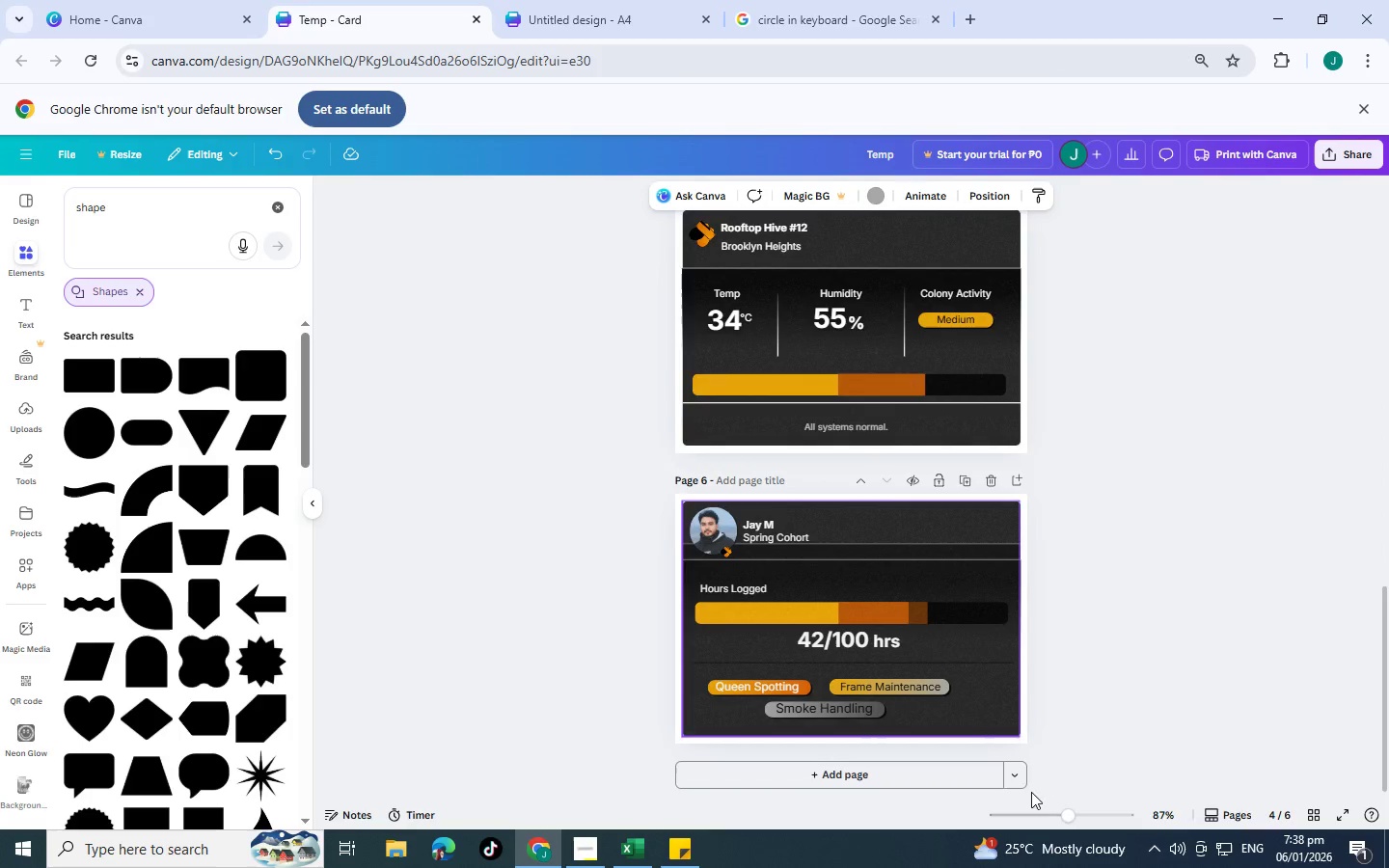 
scroll: coordinate [1033, 727], scroll_direction: up, amount: 11.0
 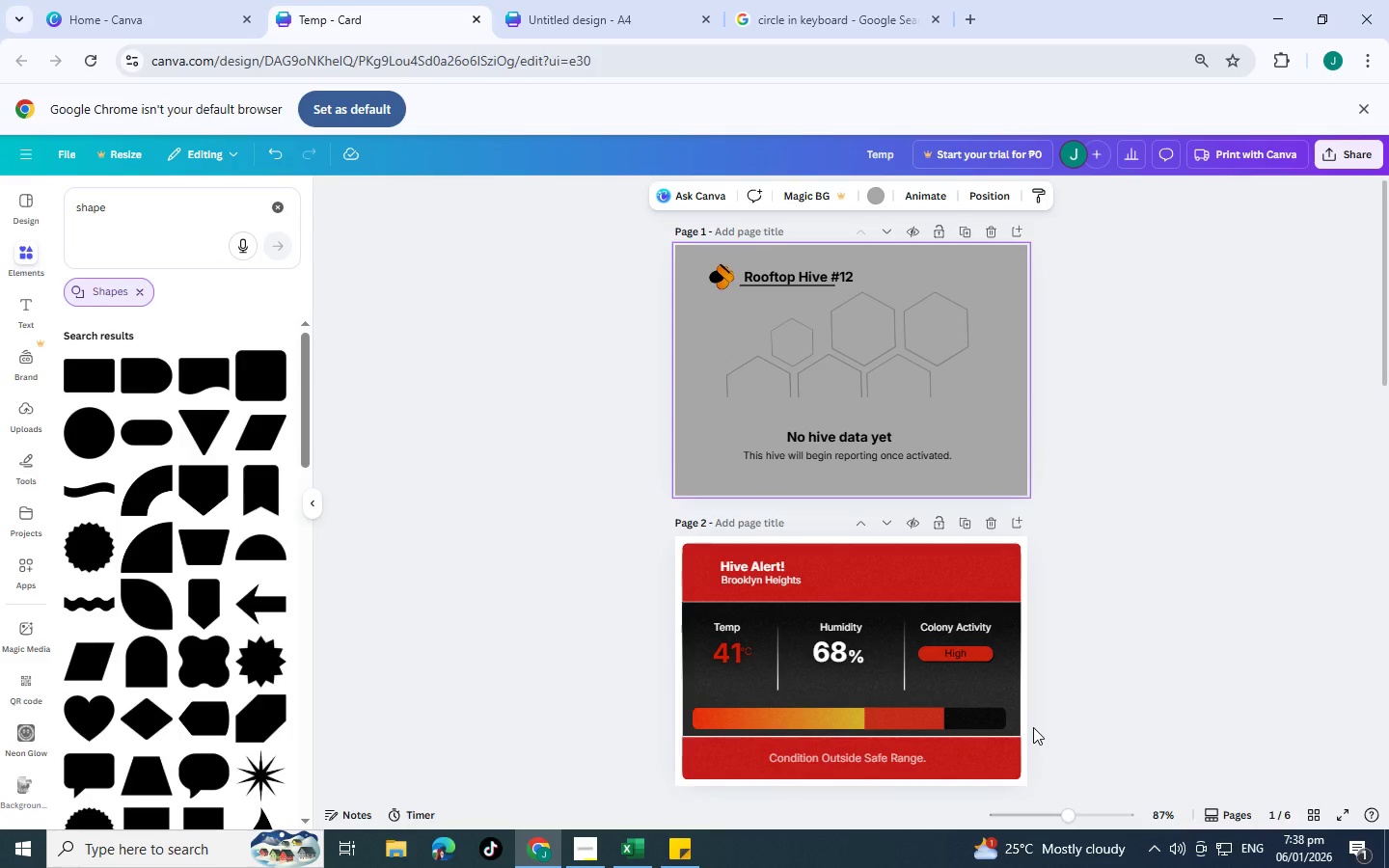 
scroll: coordinate [1033, 727], scroll_direction: down, amount: 1.0
 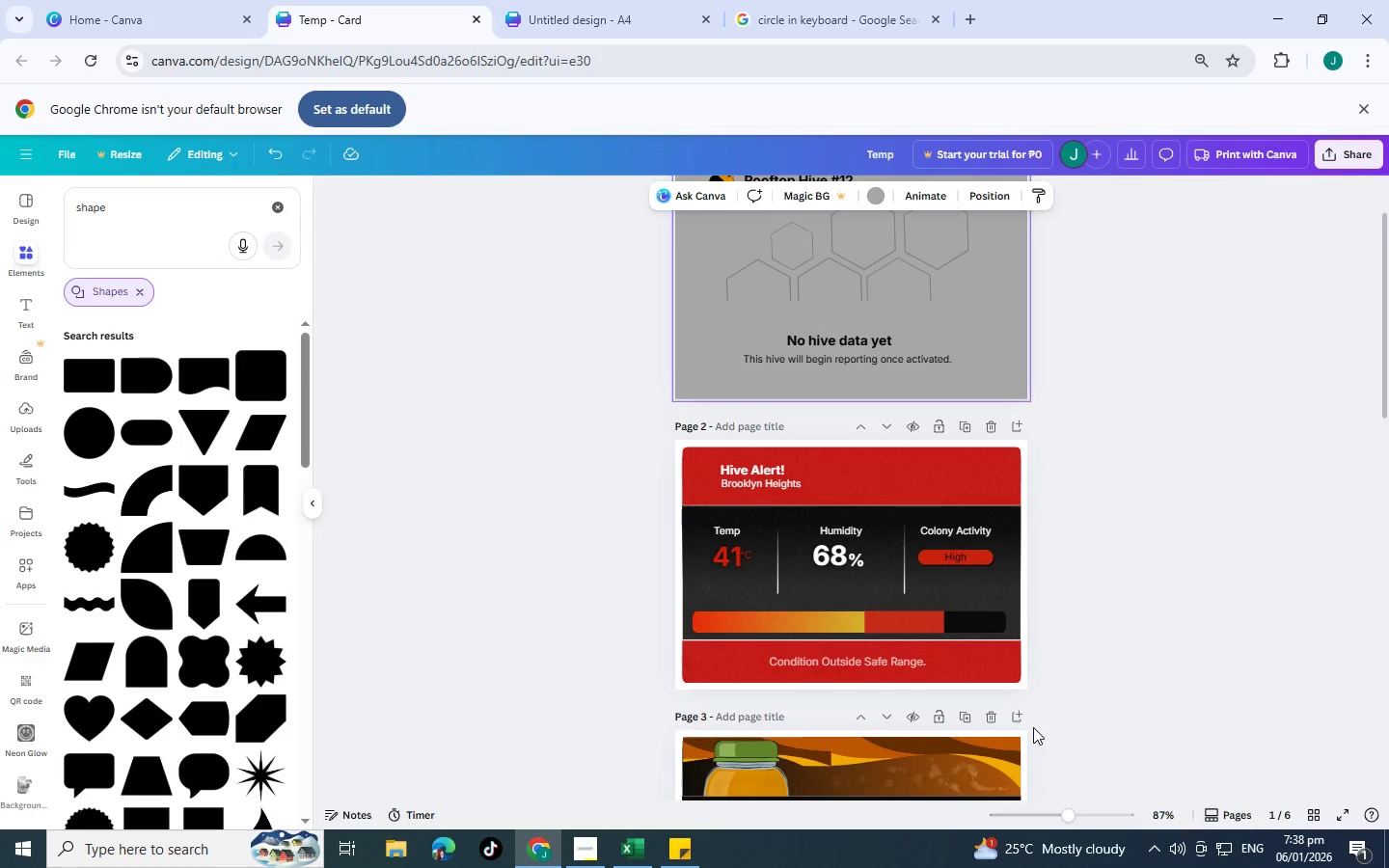 
scroll: coordinate [1035, 726], scroll_direction: none, amount: 0.0
 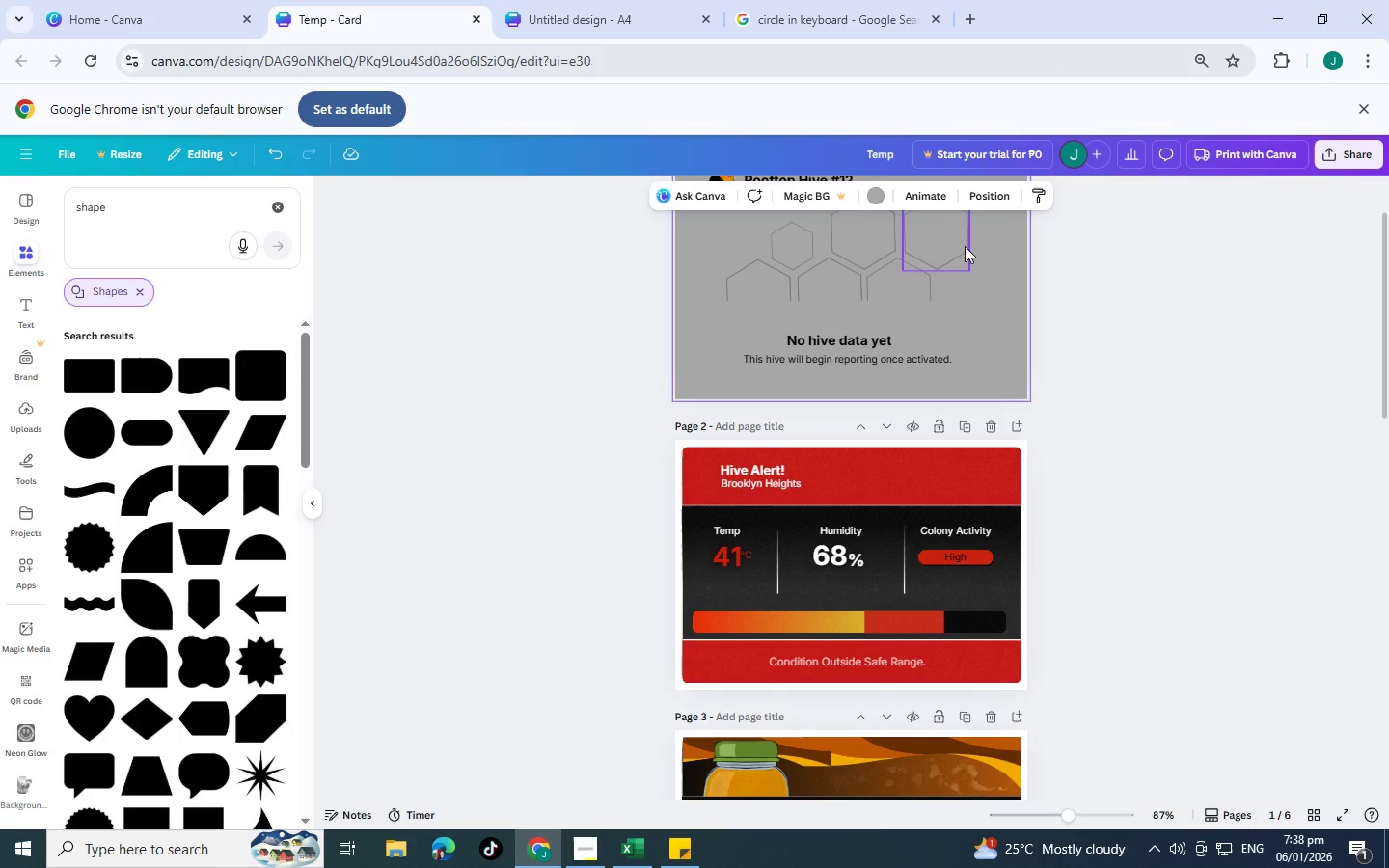 
left_click([1000, 196])
 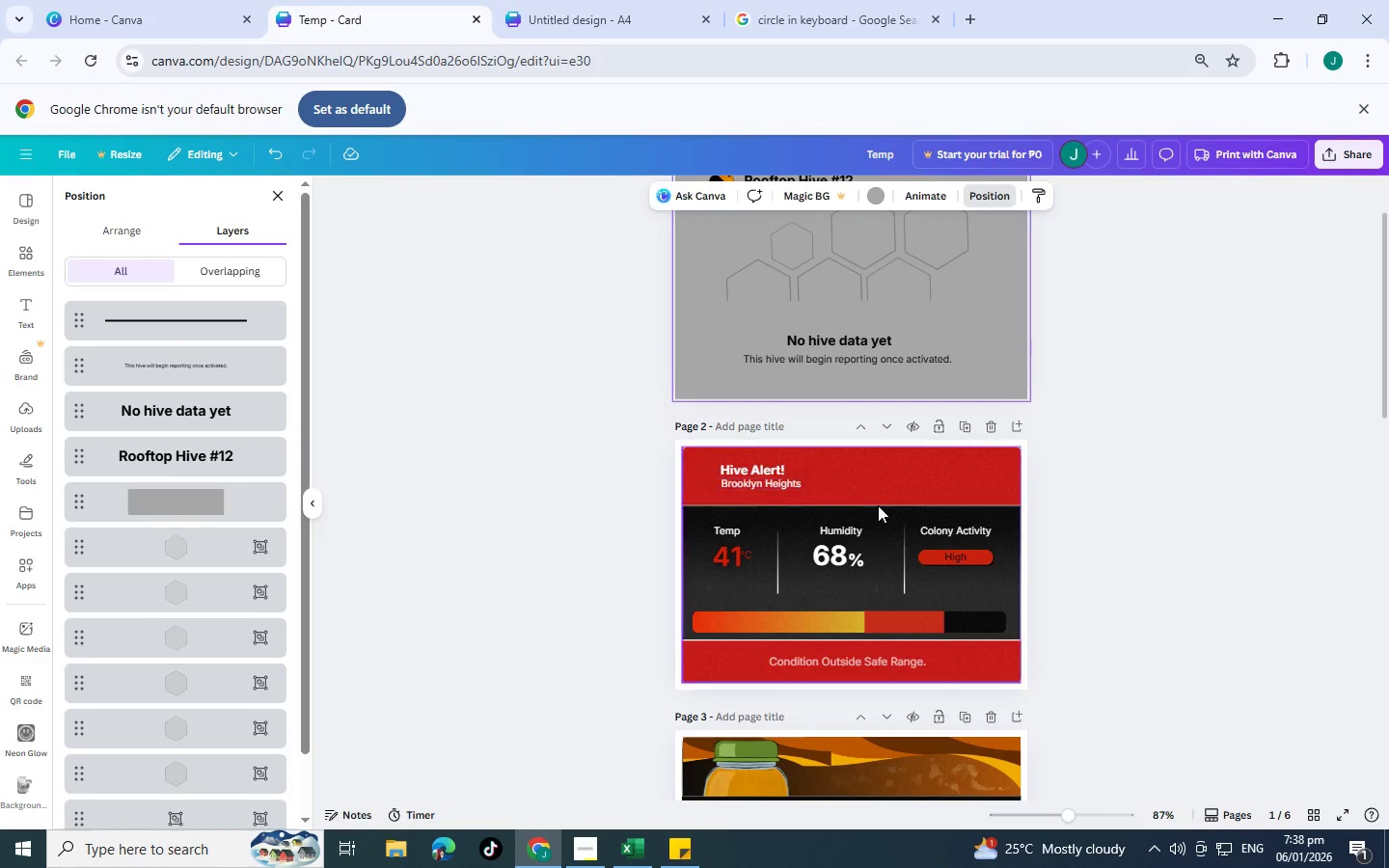 
left_click([877, 467])
 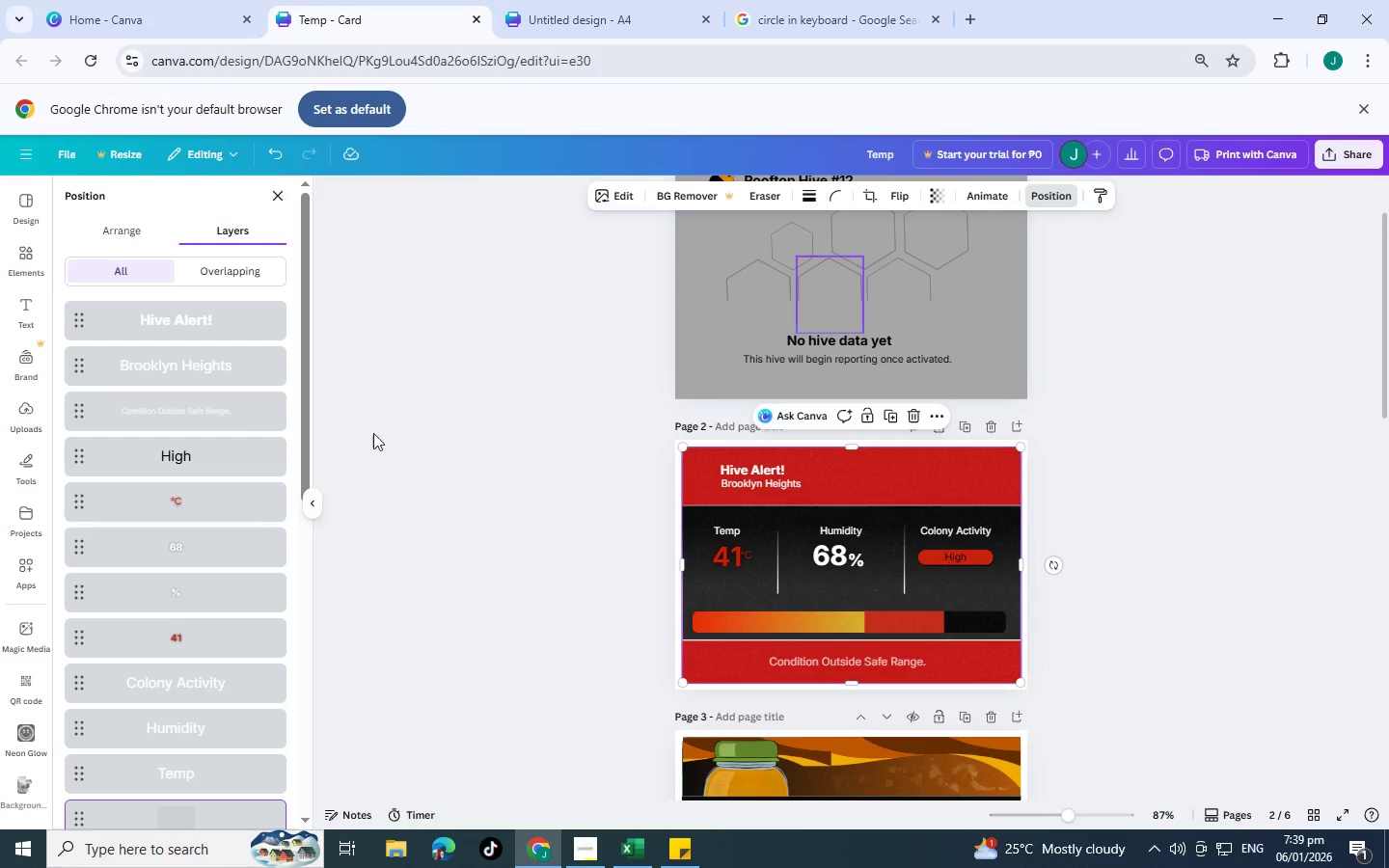 
scroll: coordinate [150, 623], scroll_direction: down, amount: 3.0
 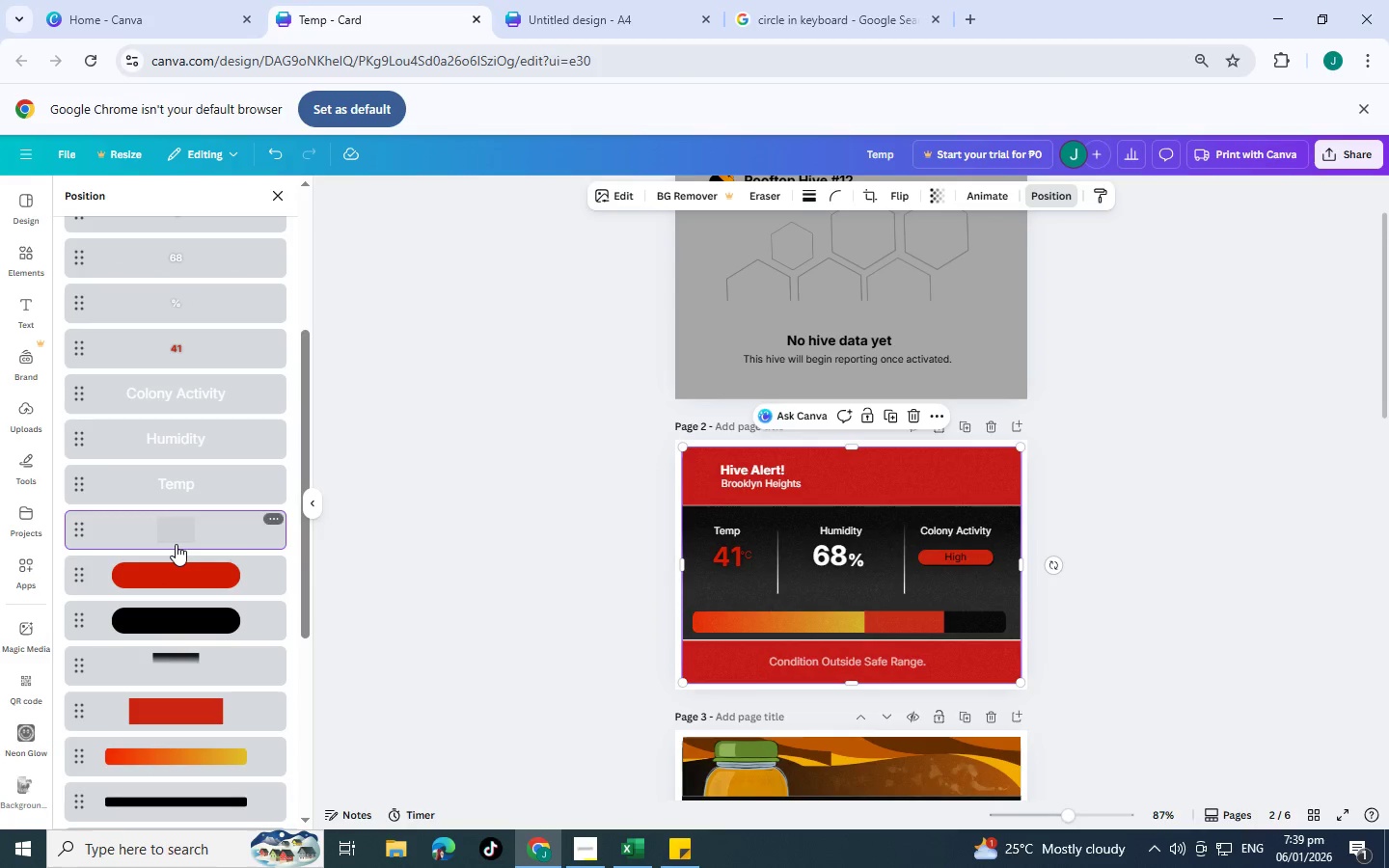 
left_click_drag(start_coordinate=[176, 544], to_coordinate=[156, 322])
 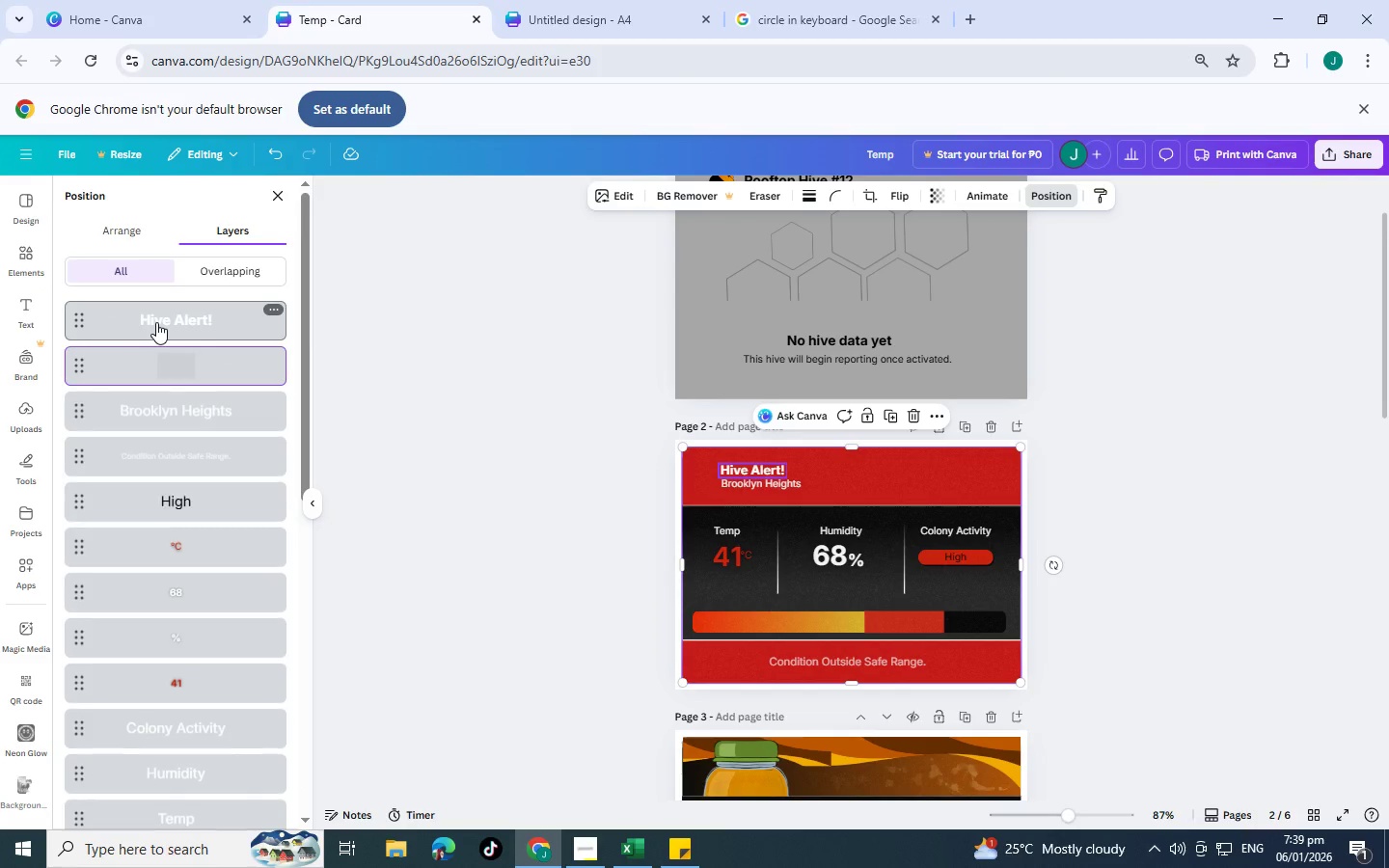 
scroll: coordinate [181, 275], scroll_direction: up, amount: 4.0
 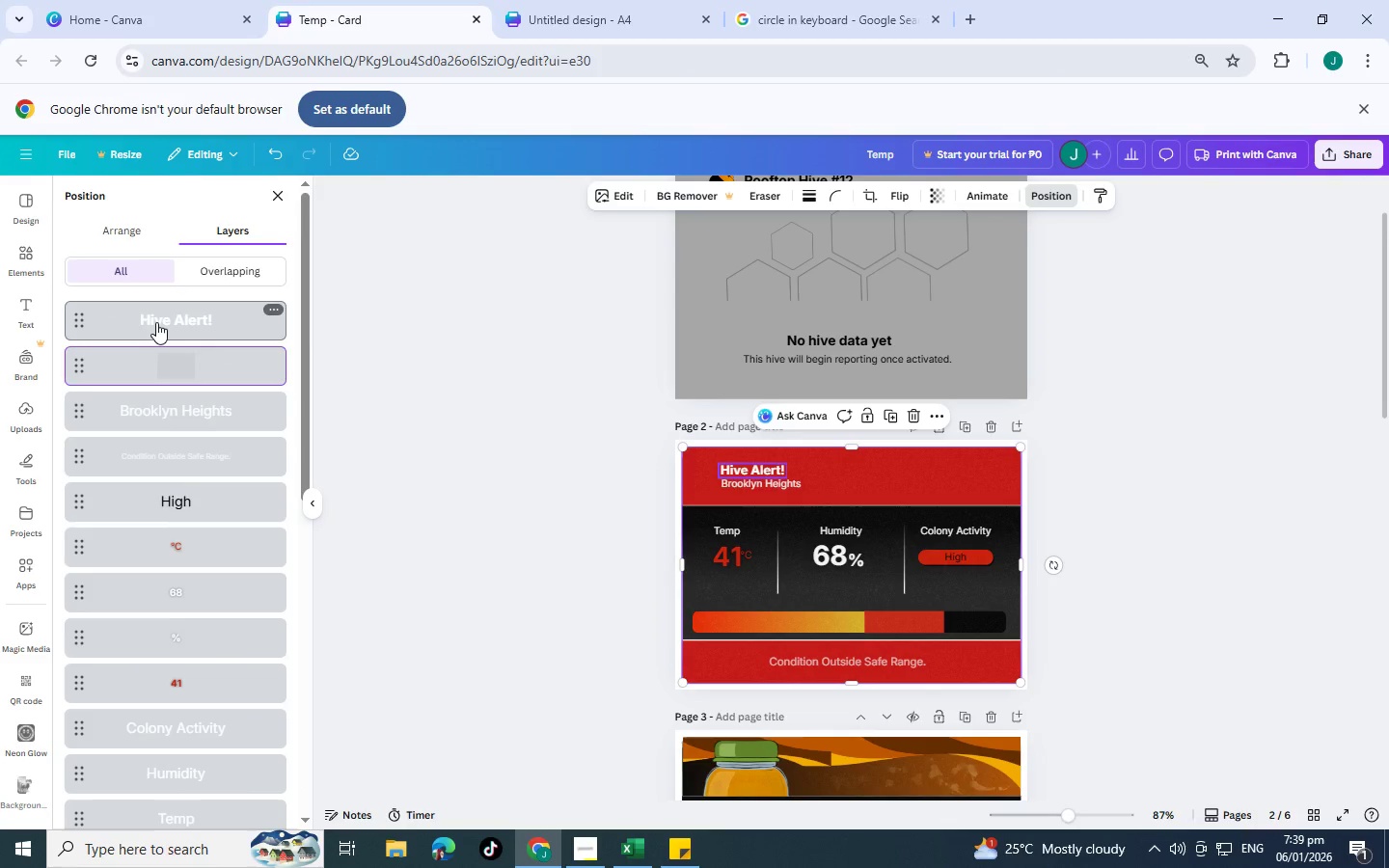 
key(Control+ControlLeft)
 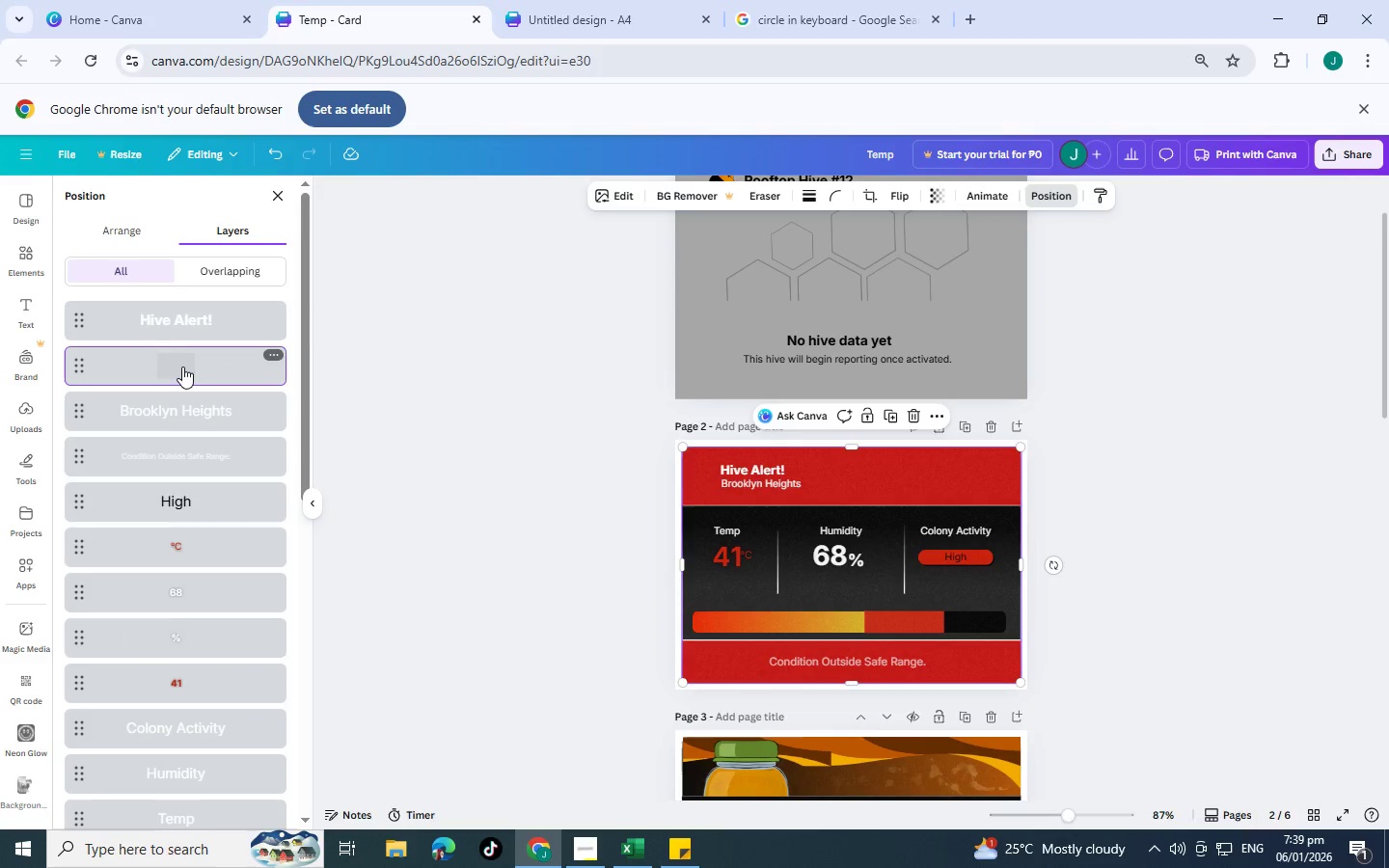 
left_click_drag(start_coordinate=[182, 366], to_coordinate=[184, 315])
 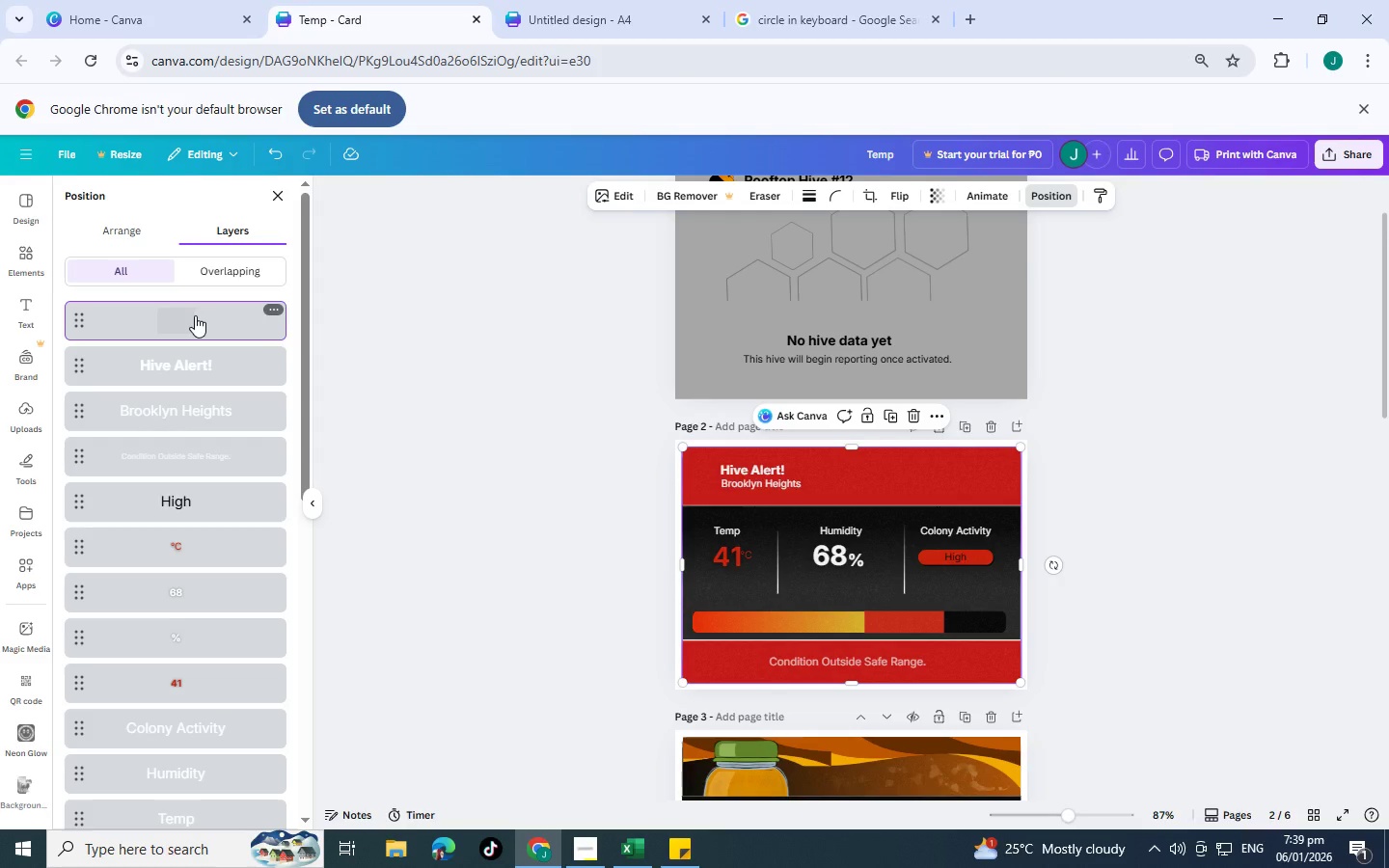 
left_click([195, 315])
 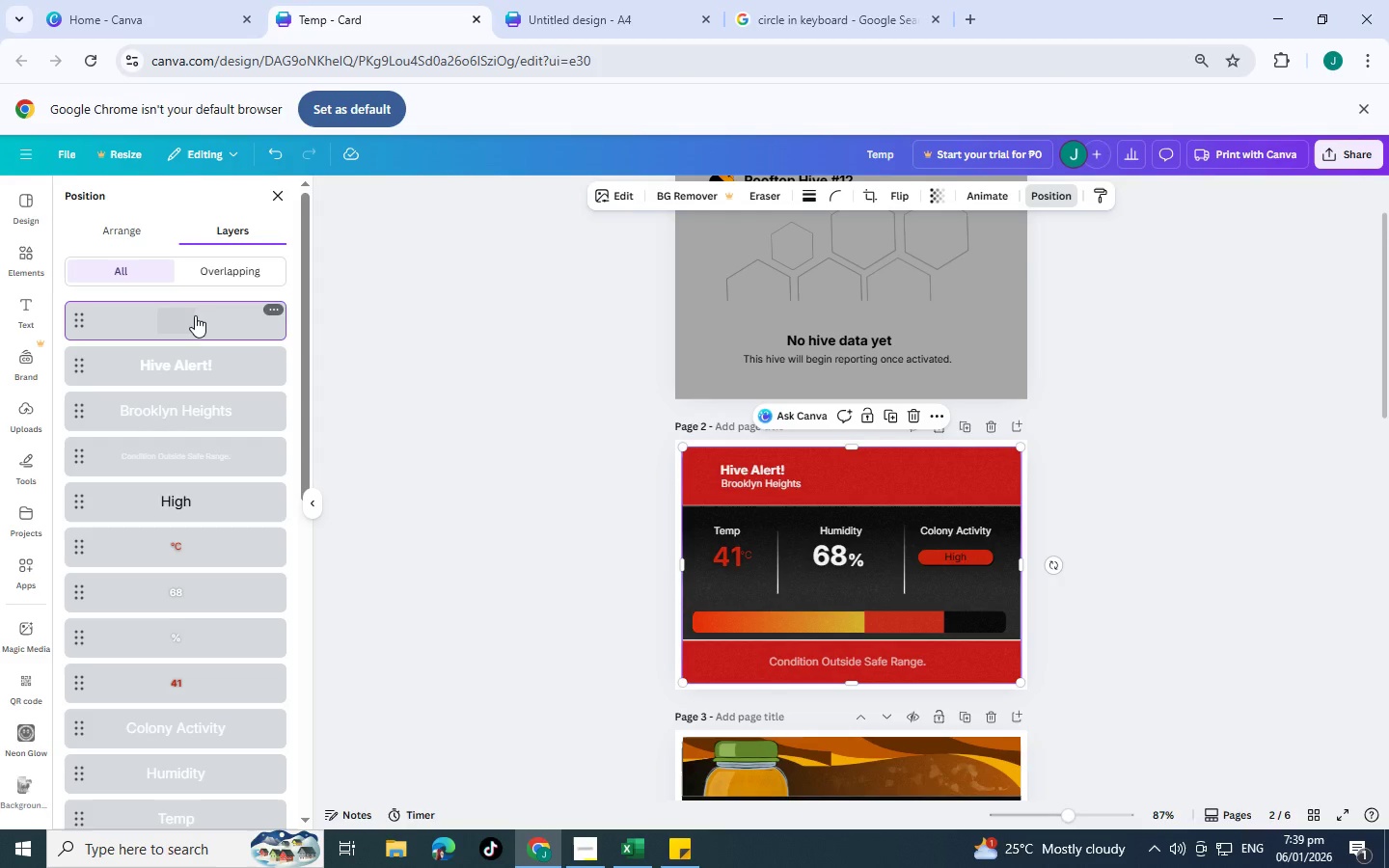 
key(Control+C)
 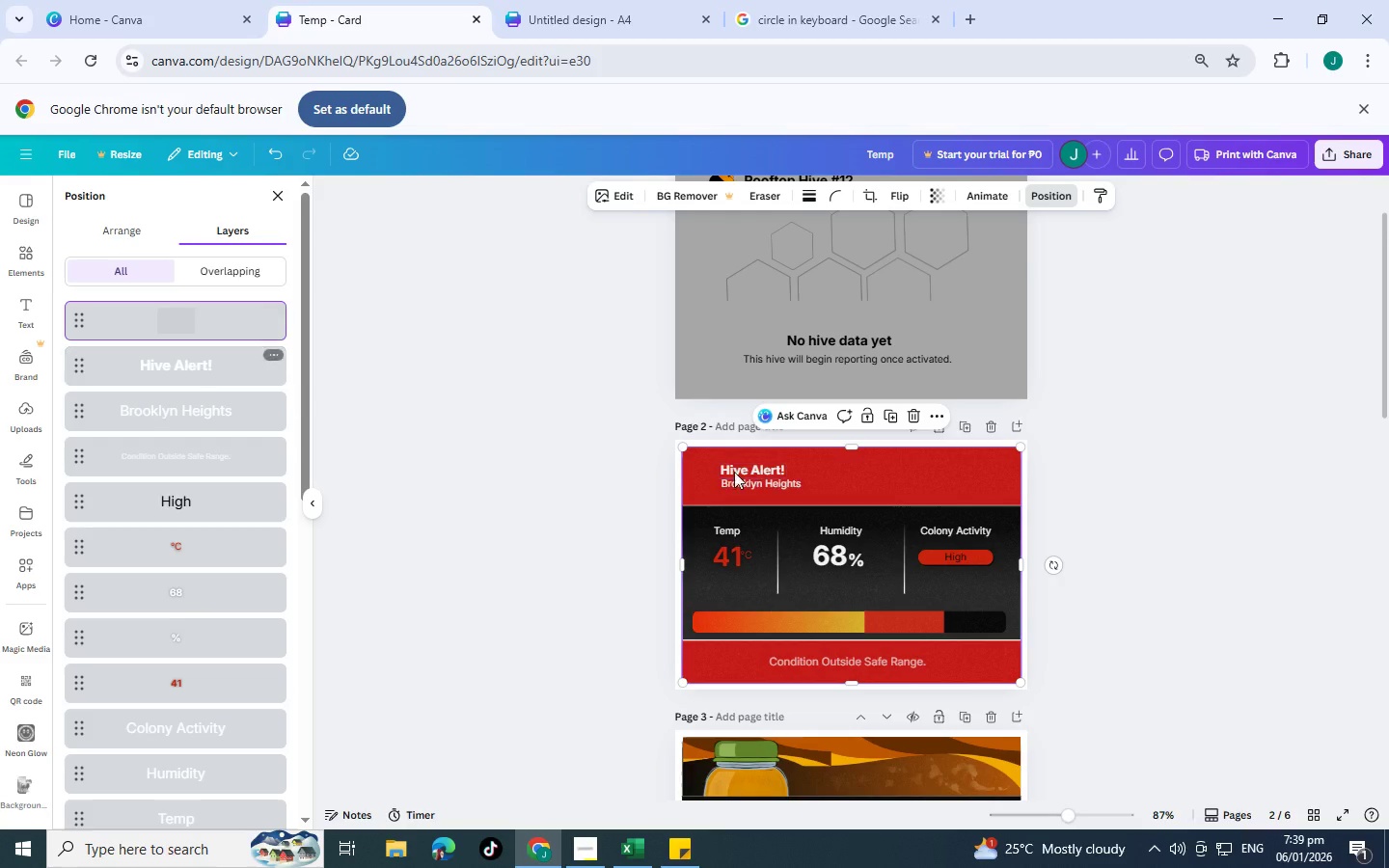 
scroll: coordinate [845, 488], scroll_direction: up, amount: 3.0
 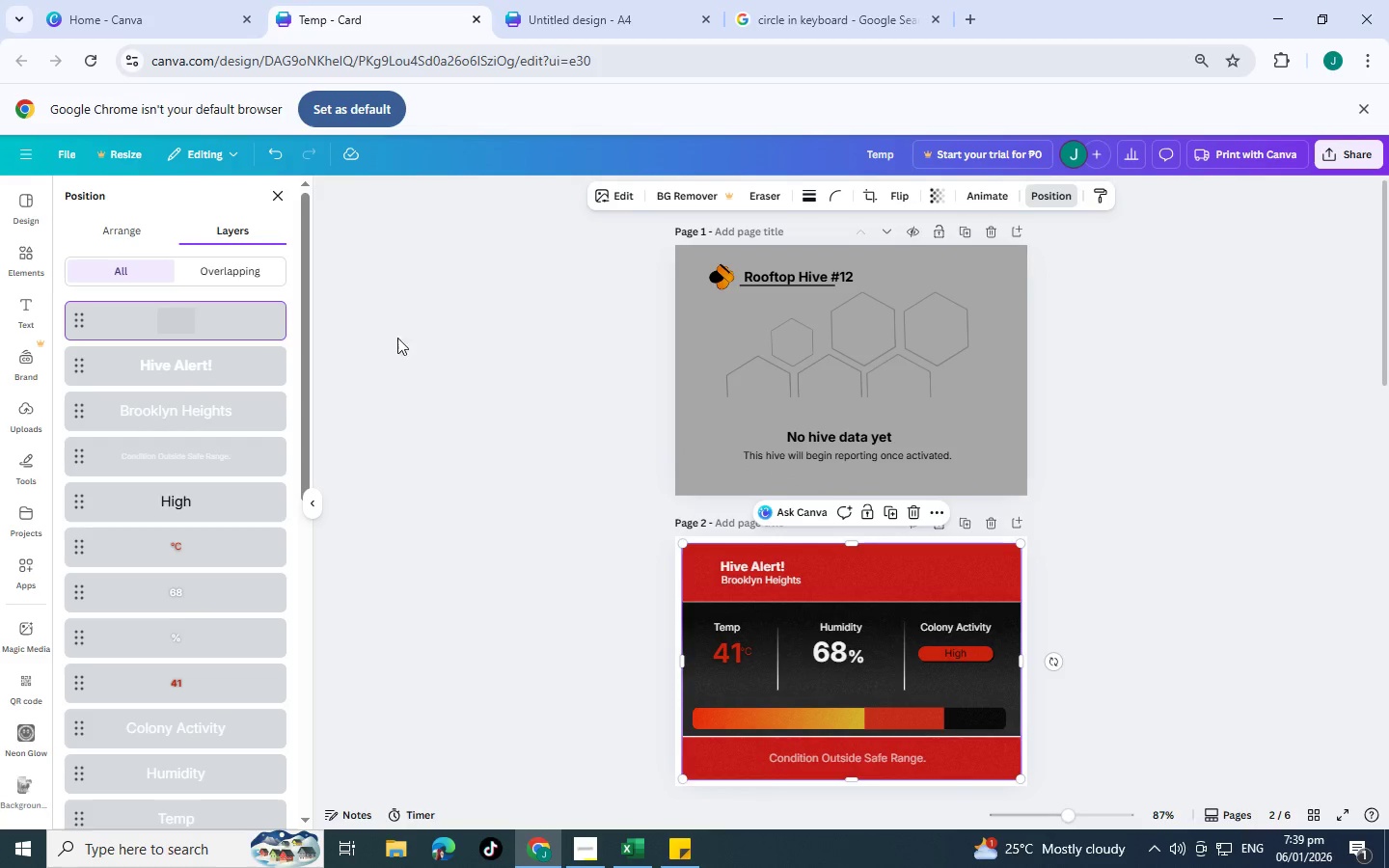 
key(Control+ControlLeft)
 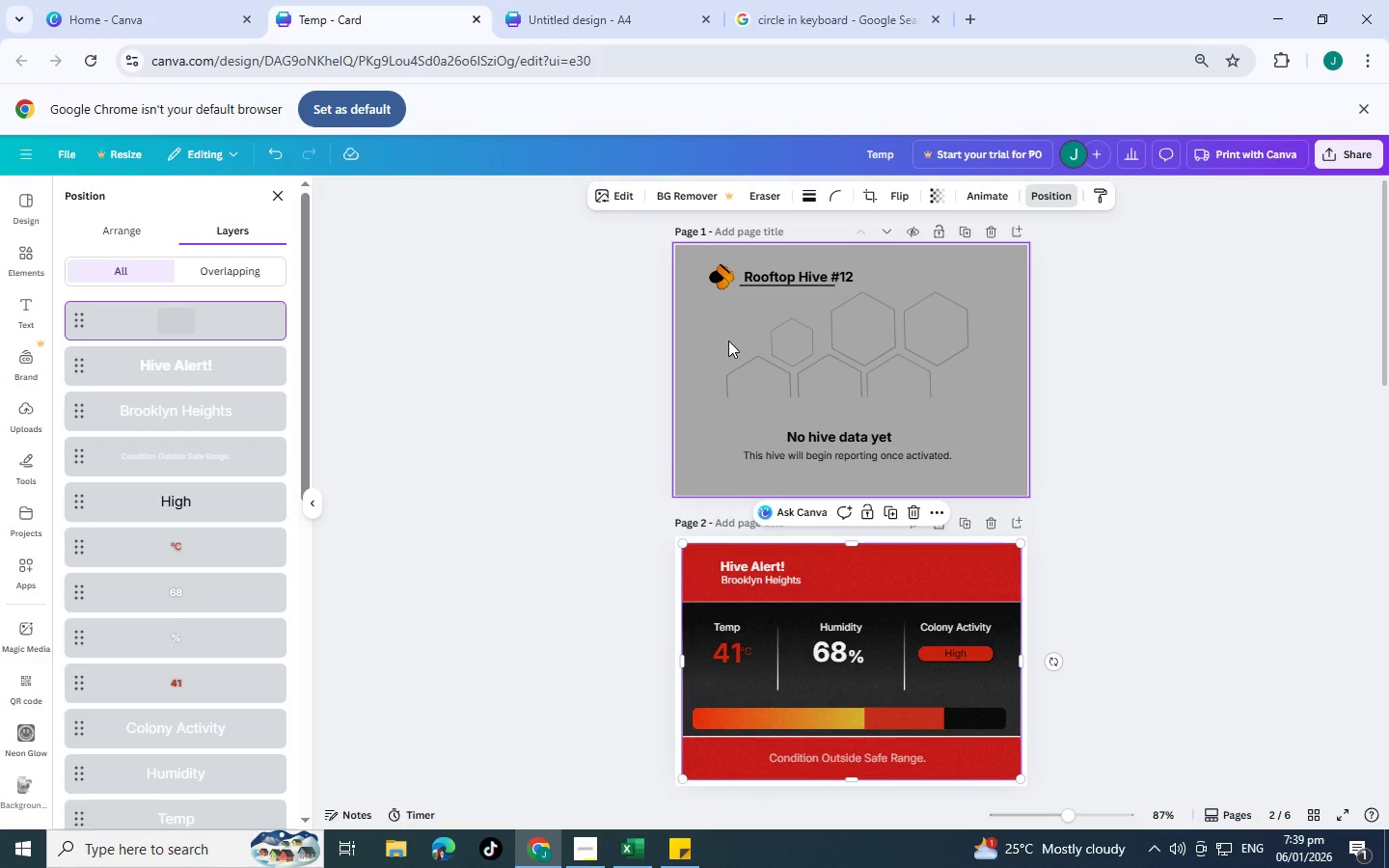 
left_click([728, 340])
 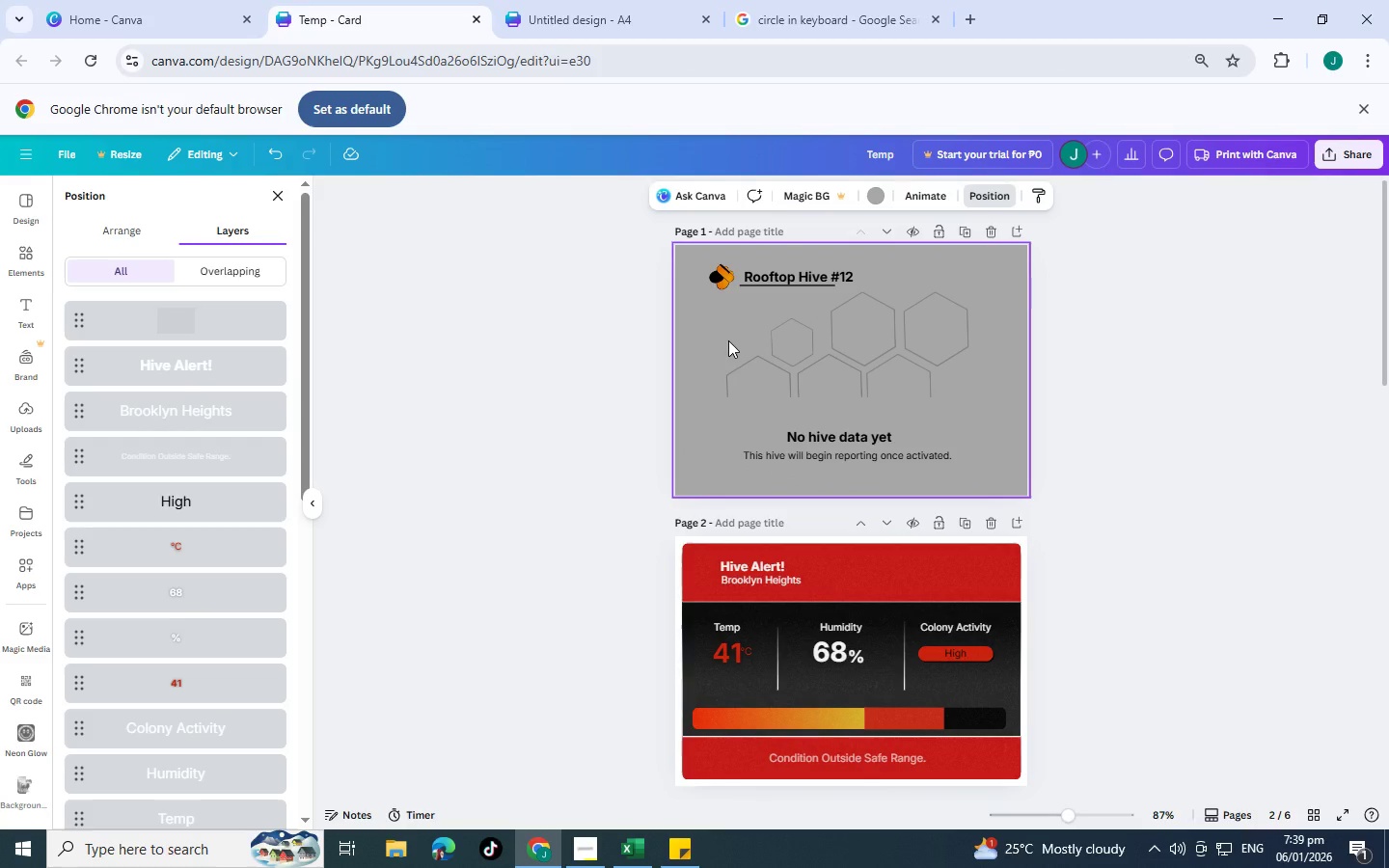 
key(Control+V)
 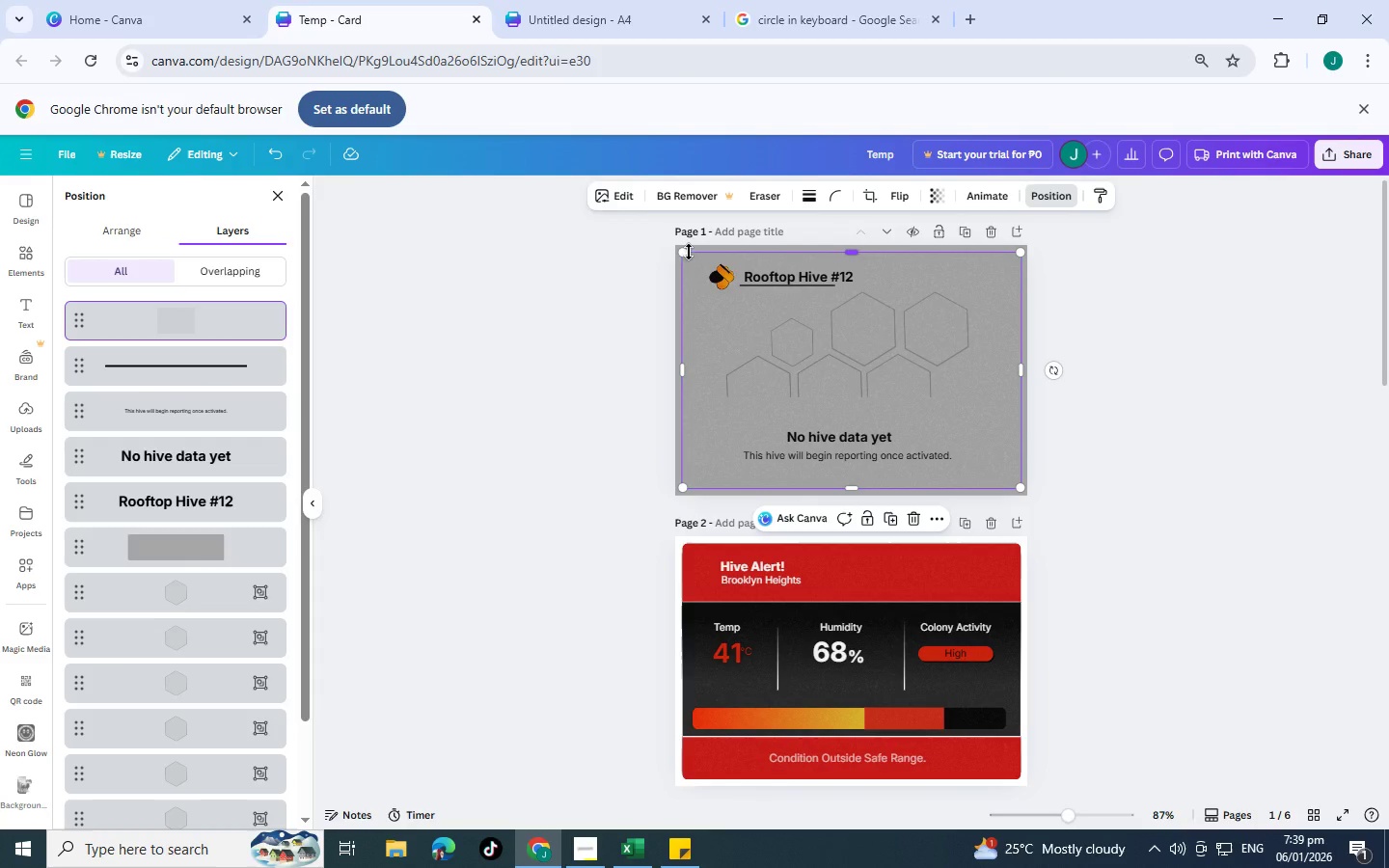 
left_click_drag(start_coordinate=[687, 252], to_coordinate=[693, 247])
 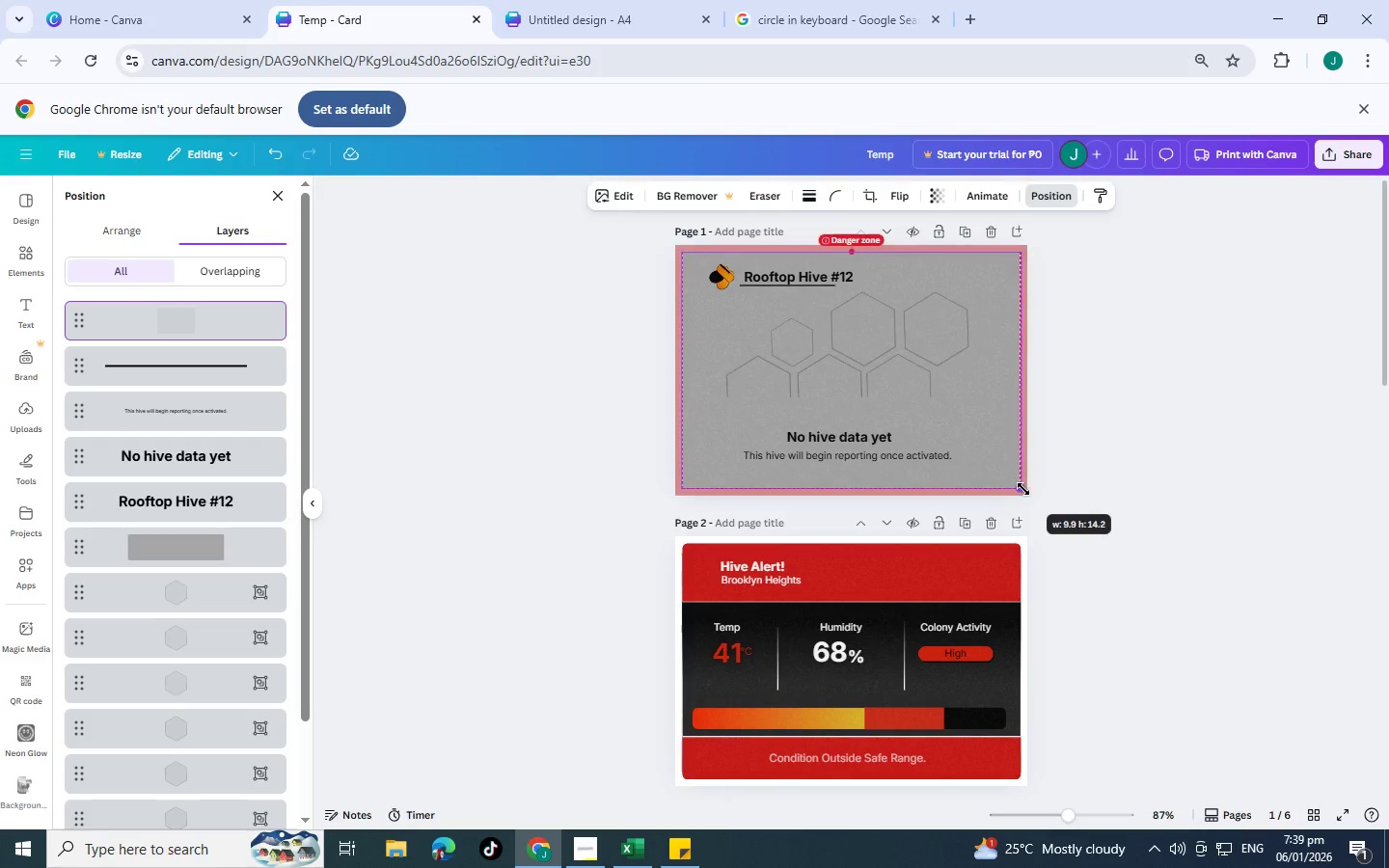 
scroll: coordinate [1008, 422], scroll_direction: up, amount: 6.0
 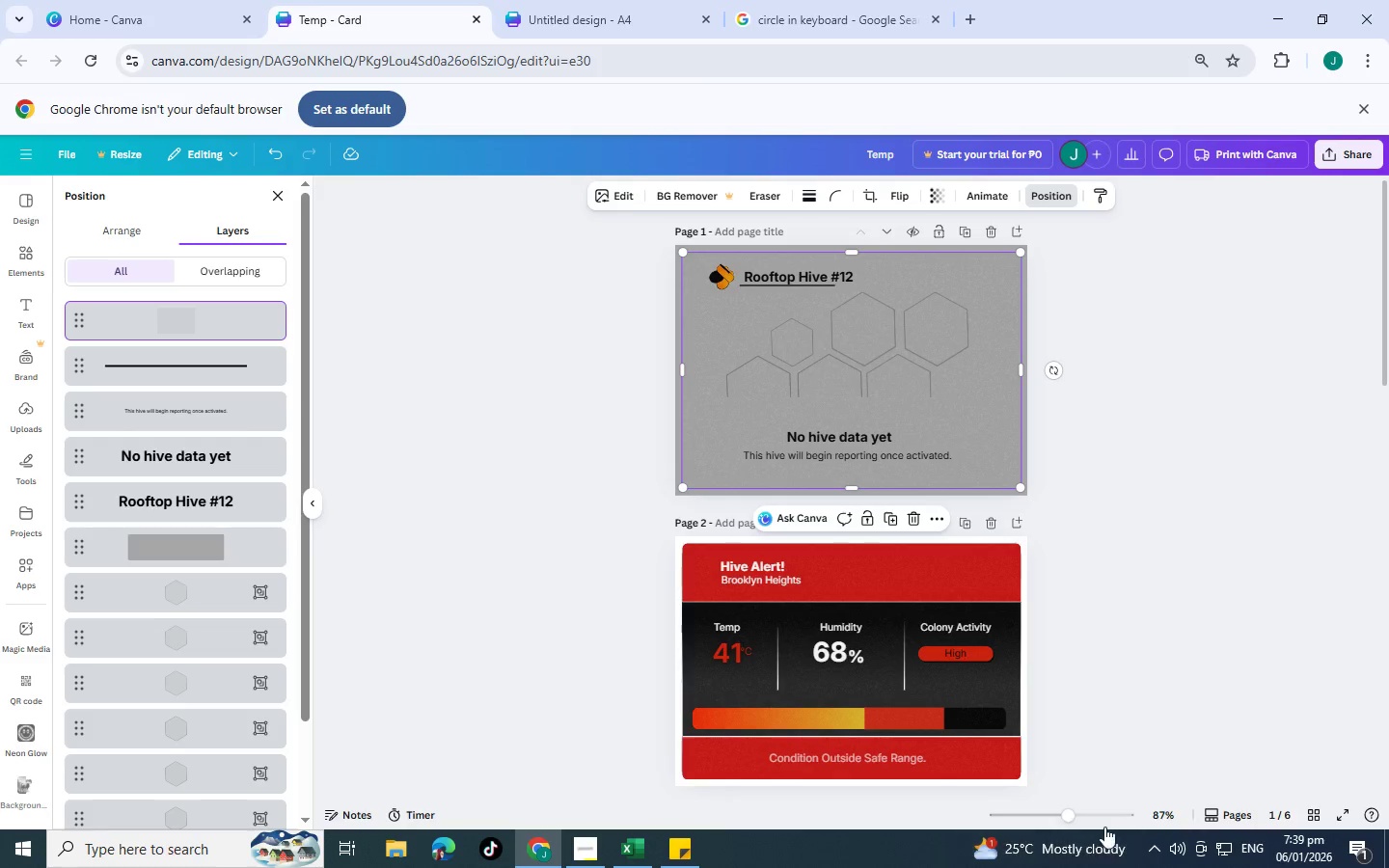 
left_click([1109, 824])
 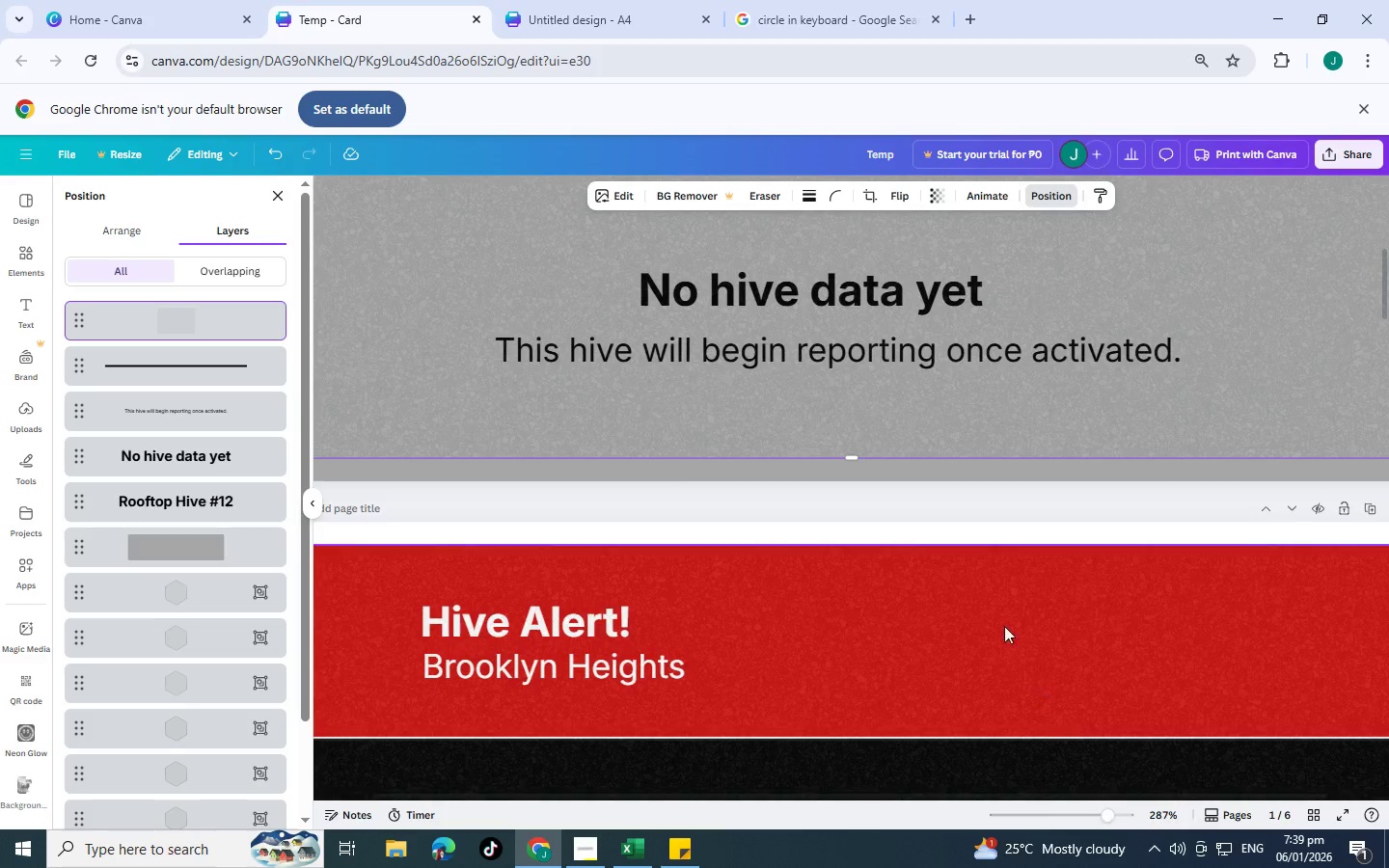 
scroll: coordinate [970, 347], scroll_direction: up, amount: 5.0
 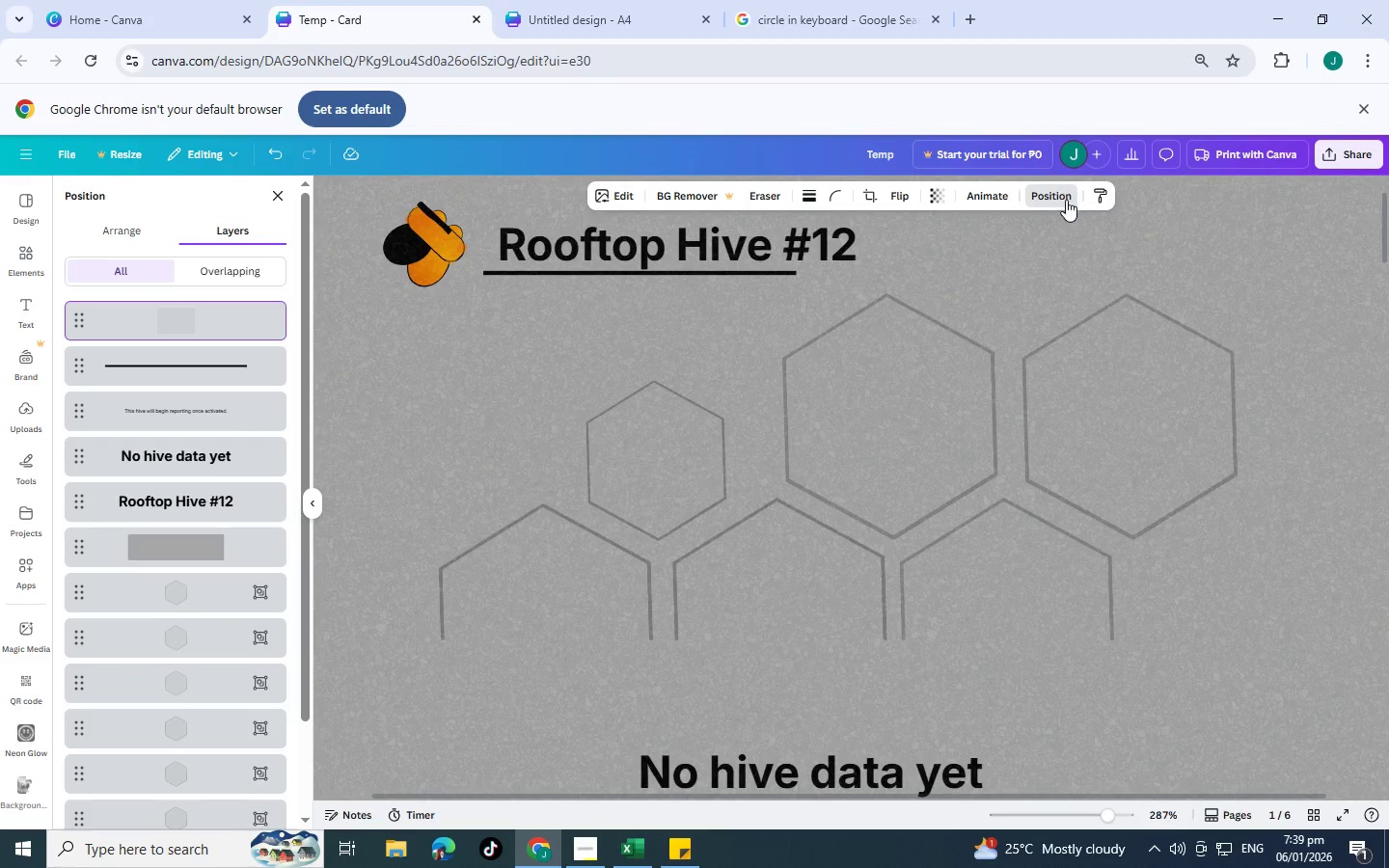 
left_click([1066, 200])
 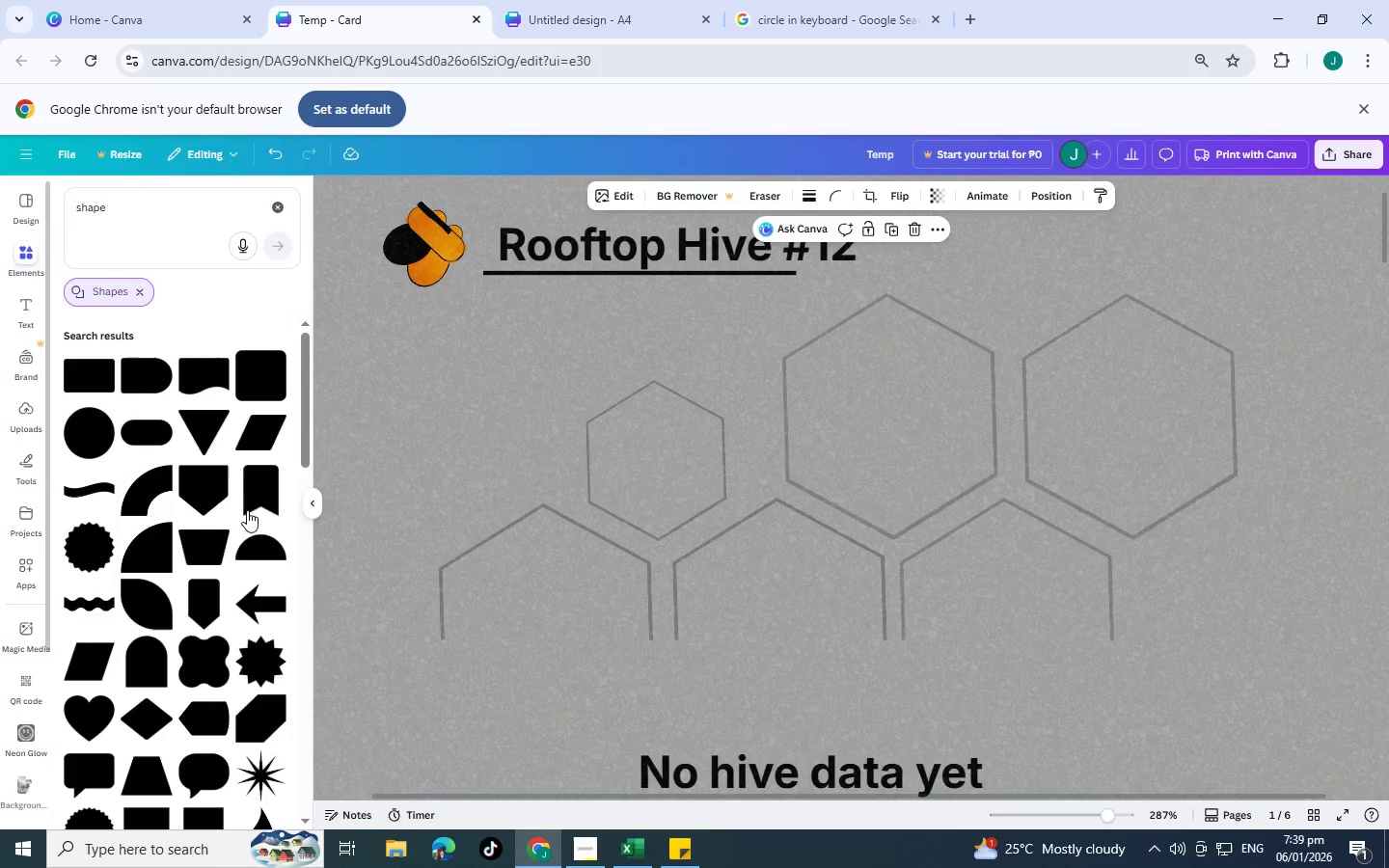 
scroll: coordinate [277, 499], scroll_direction: down, amount: 3.0
 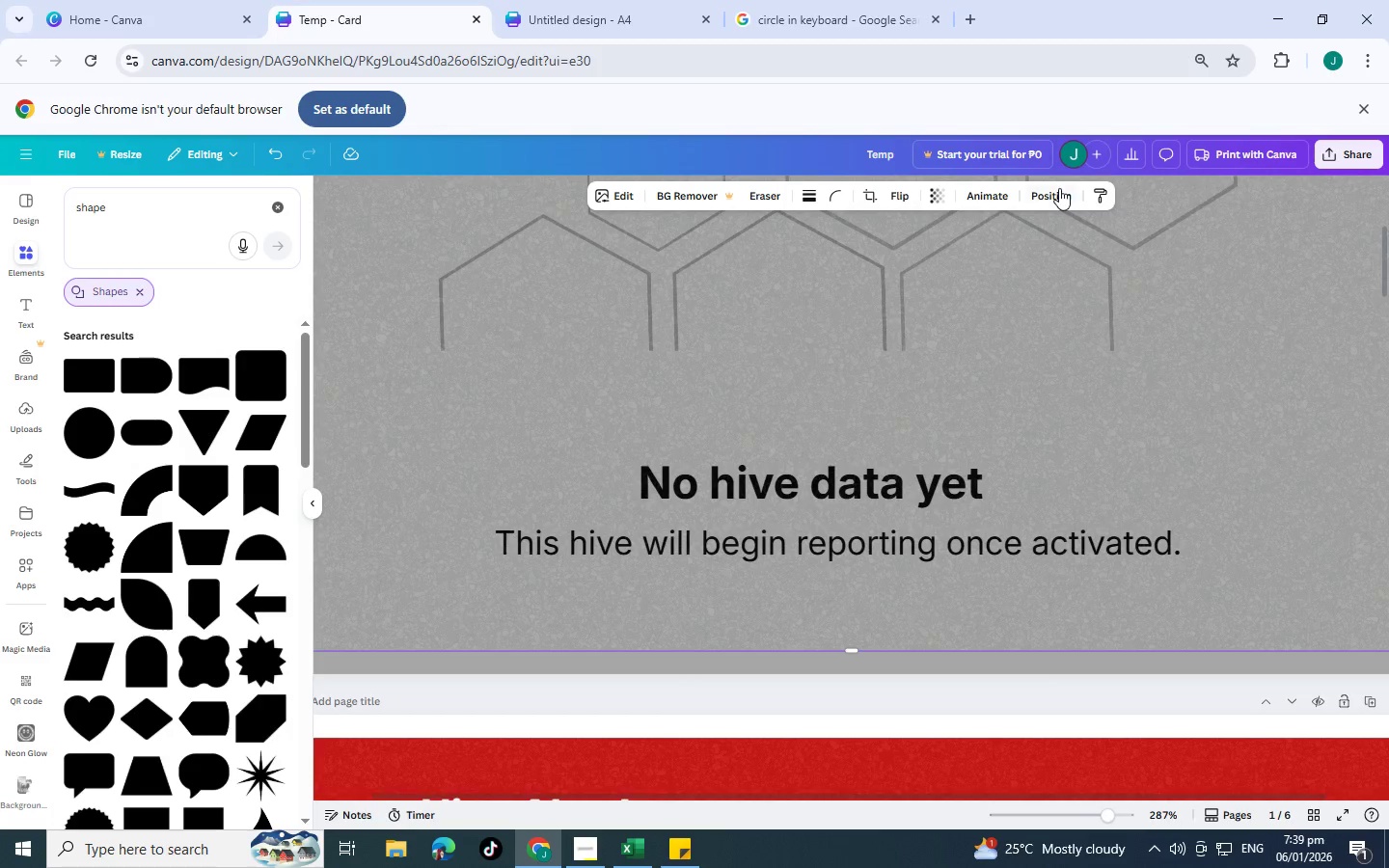 
left_click([1059, 188])
 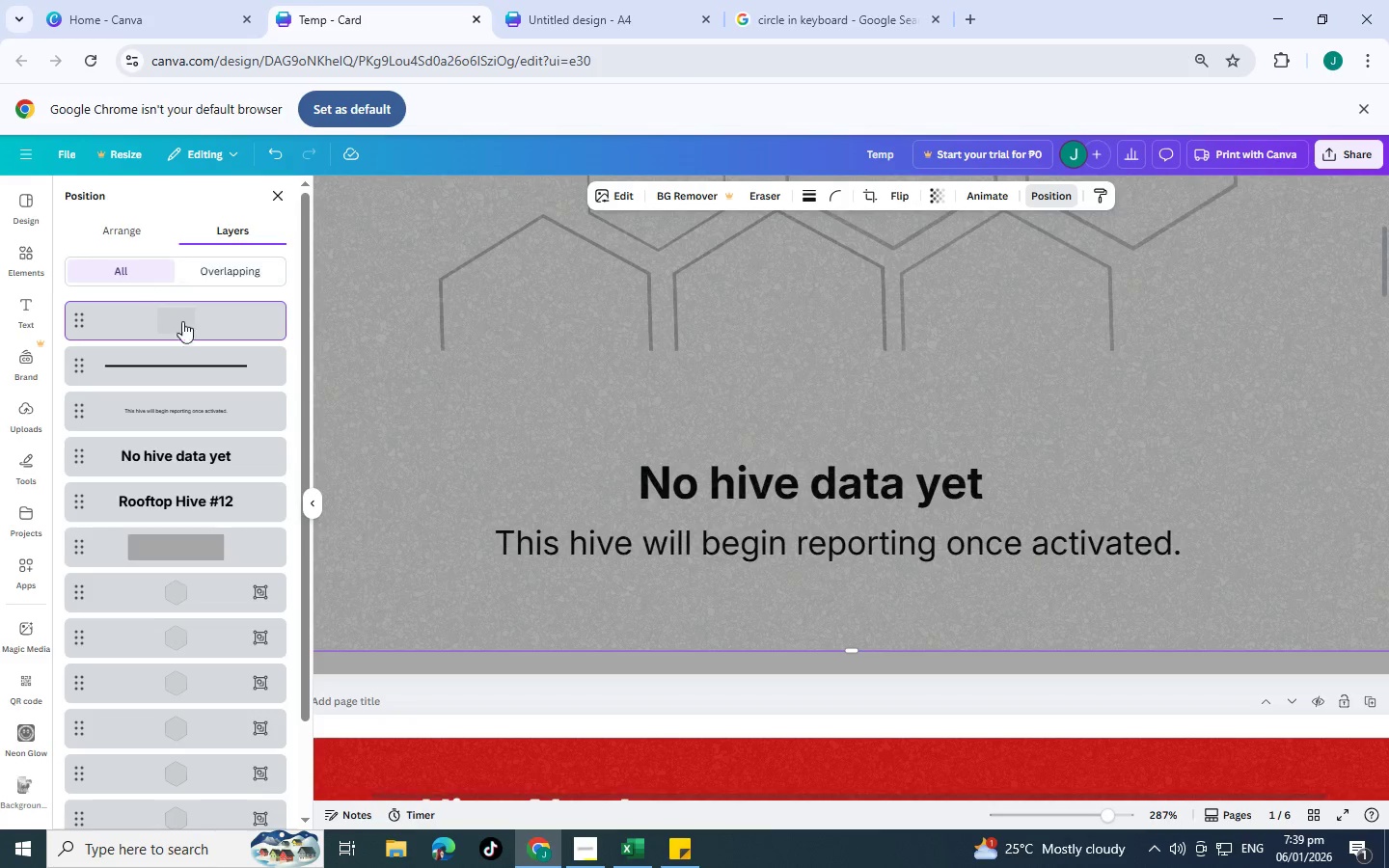 
scroll: coordinate [198, 559], scroll_direction: down, amount: 9.0
 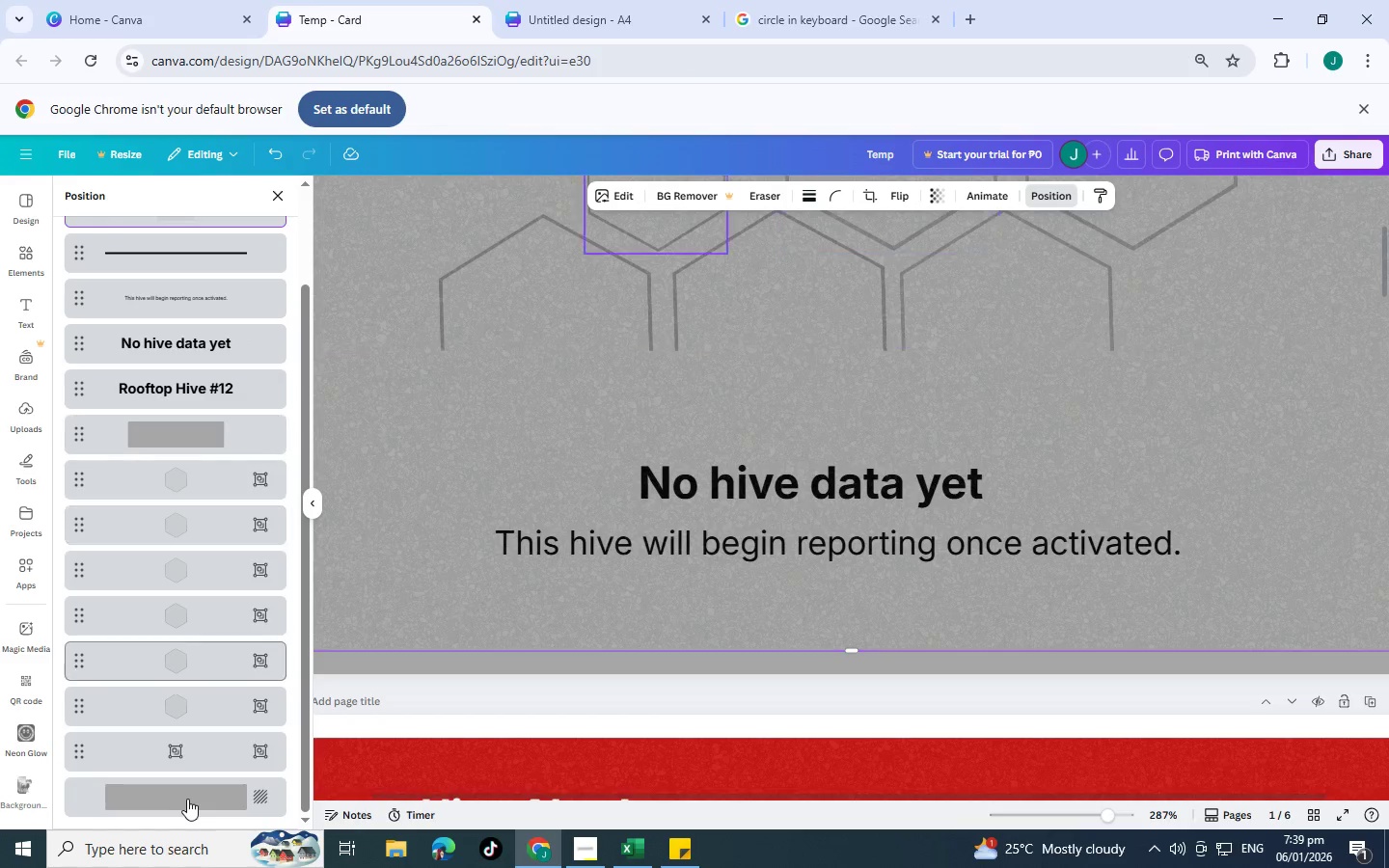 
left_click([187, 799])
 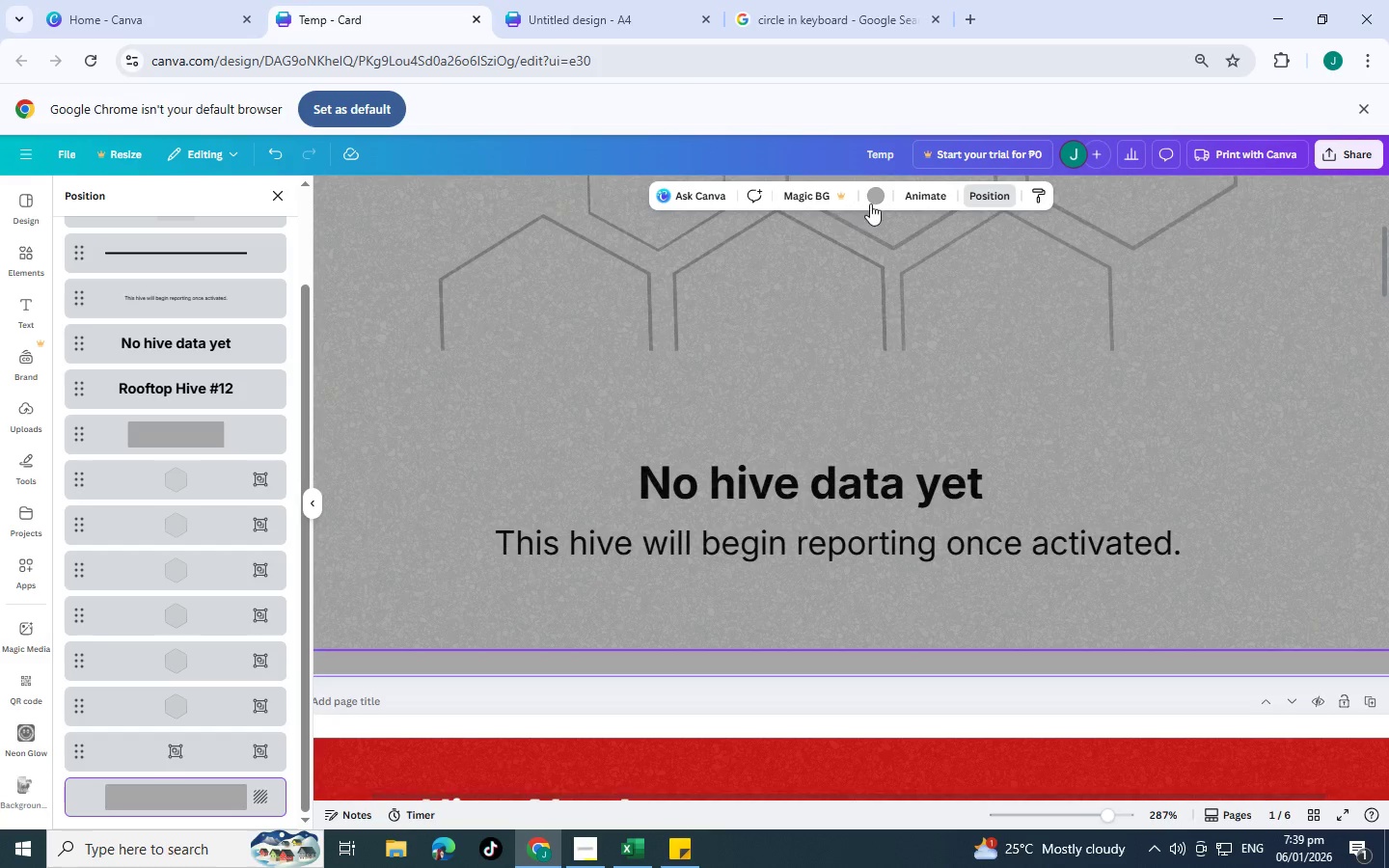 
left_click([880, 193])
 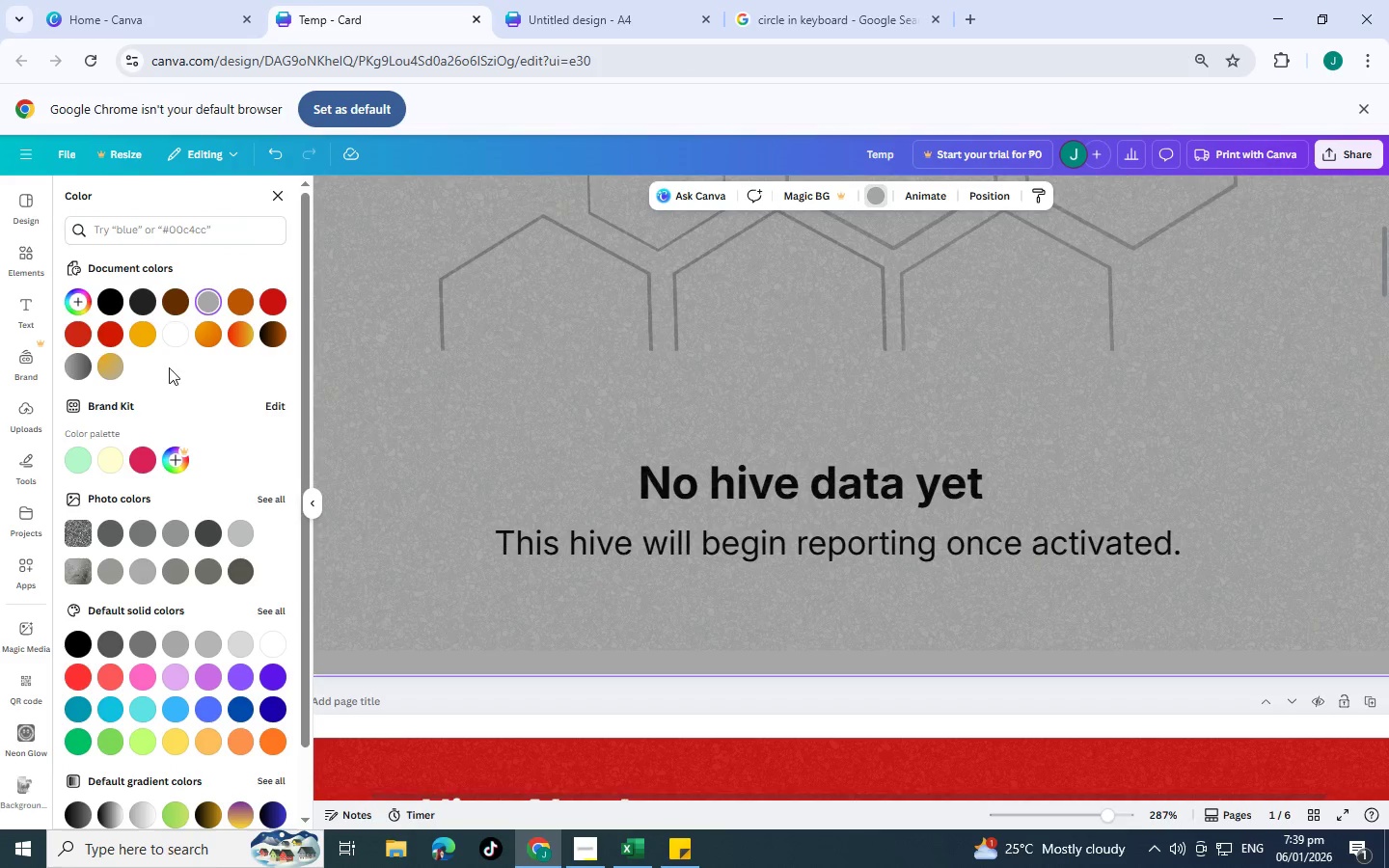 
left_click([177, 343])
 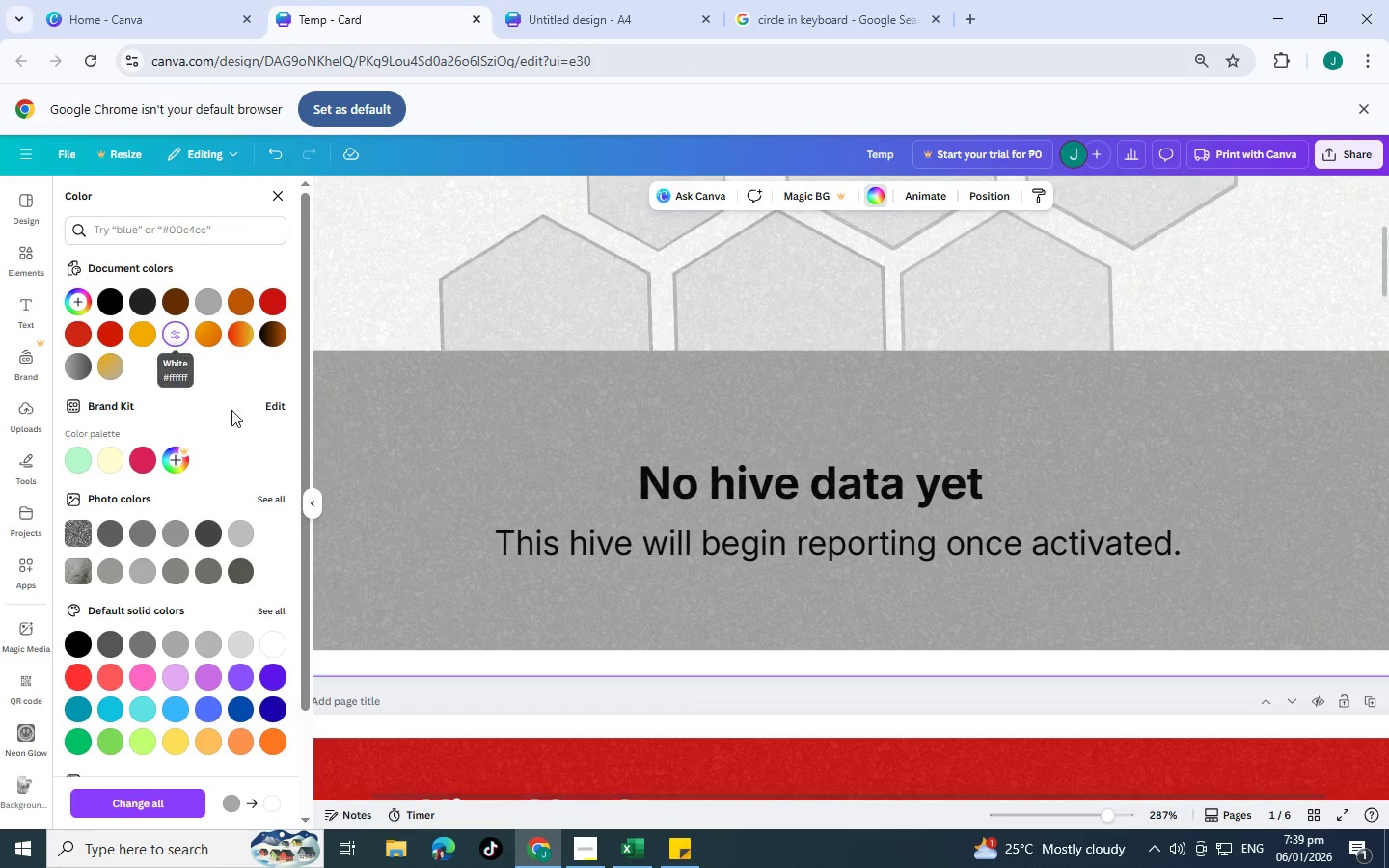 
scroll: coordinate [514, 536], scroll_direction: up, amount: 6.0
 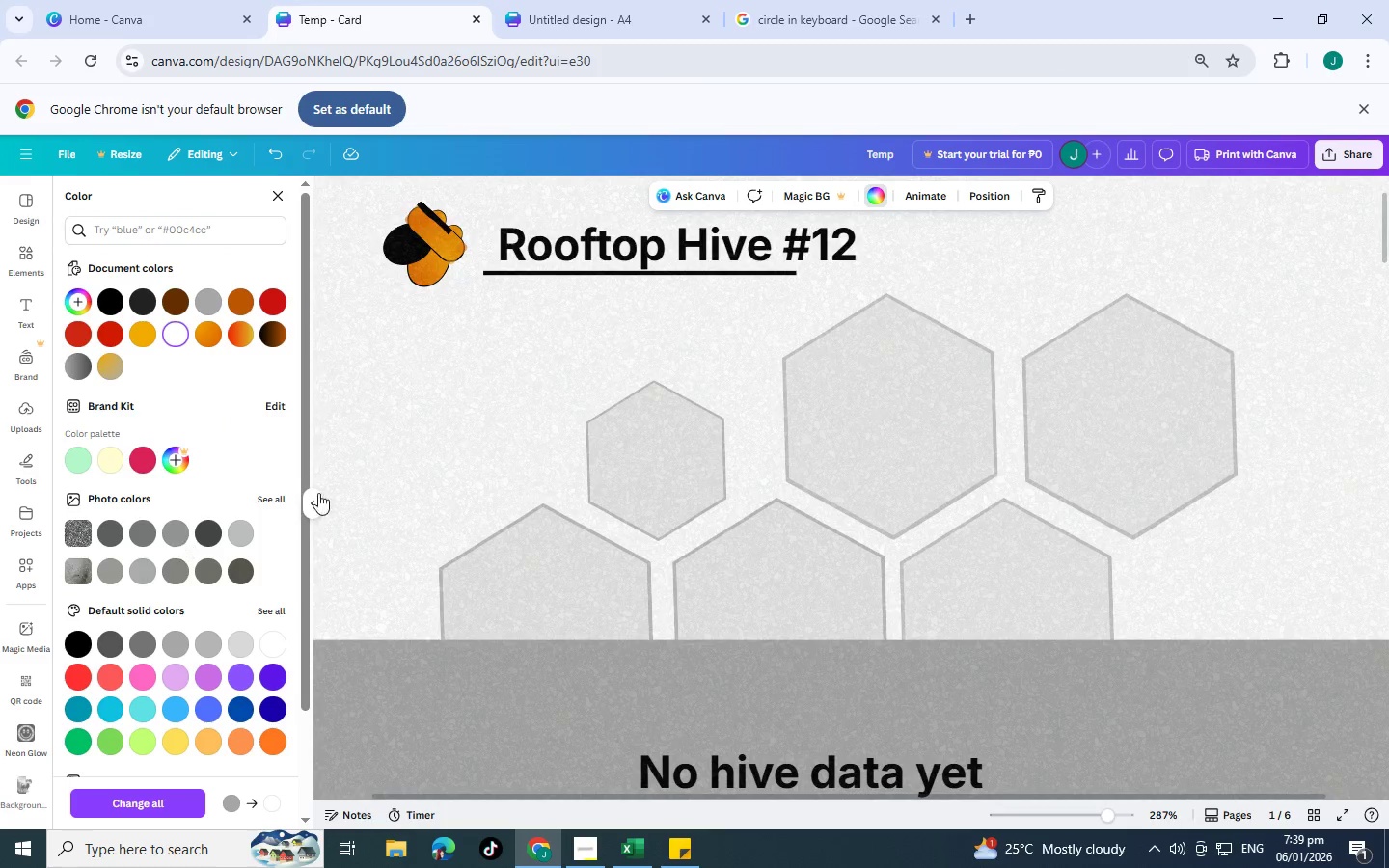 
scroll: coordinate [592, 690], scroll_direction: down, amount: 3.0
 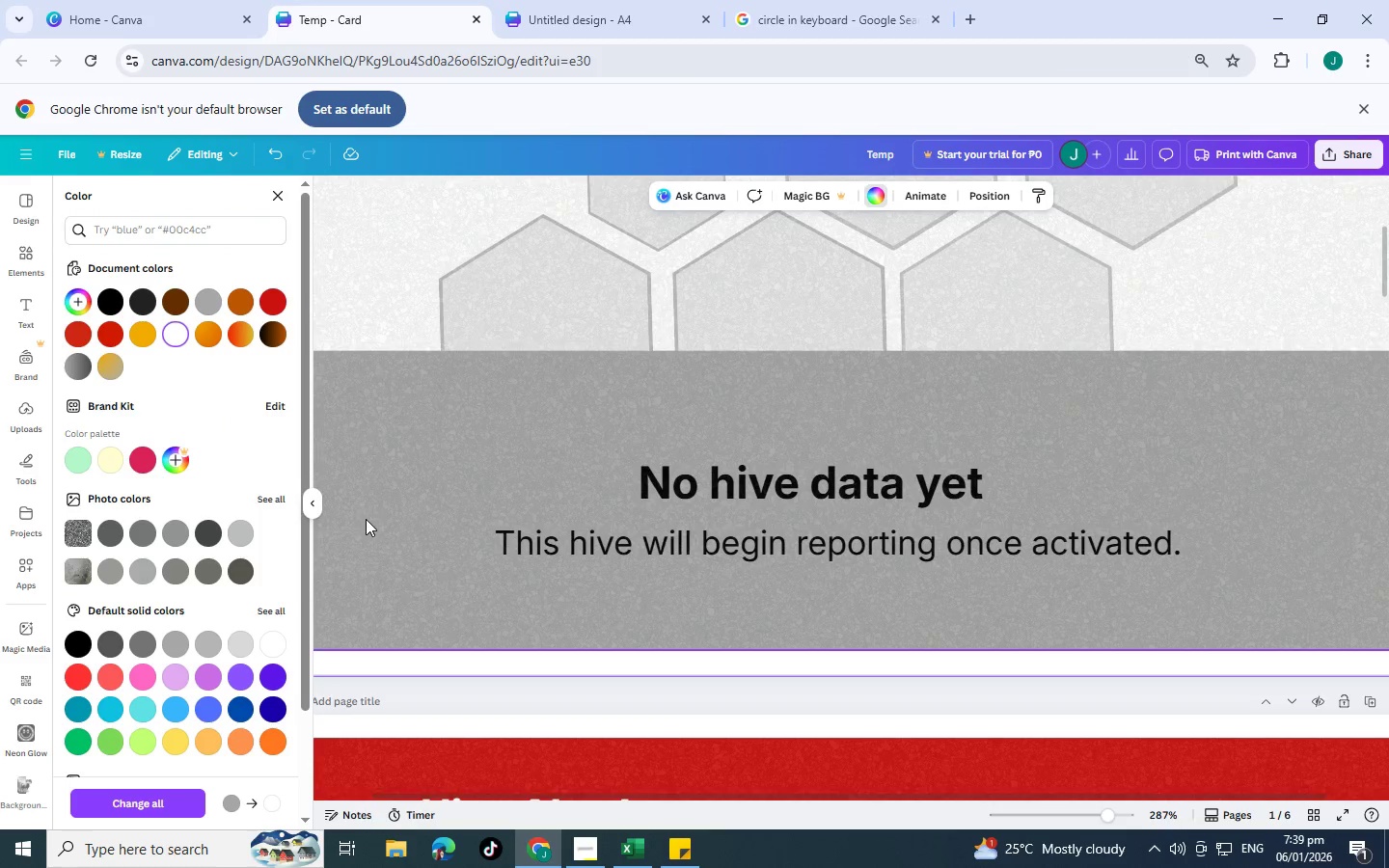 
left_click([412, 459])
 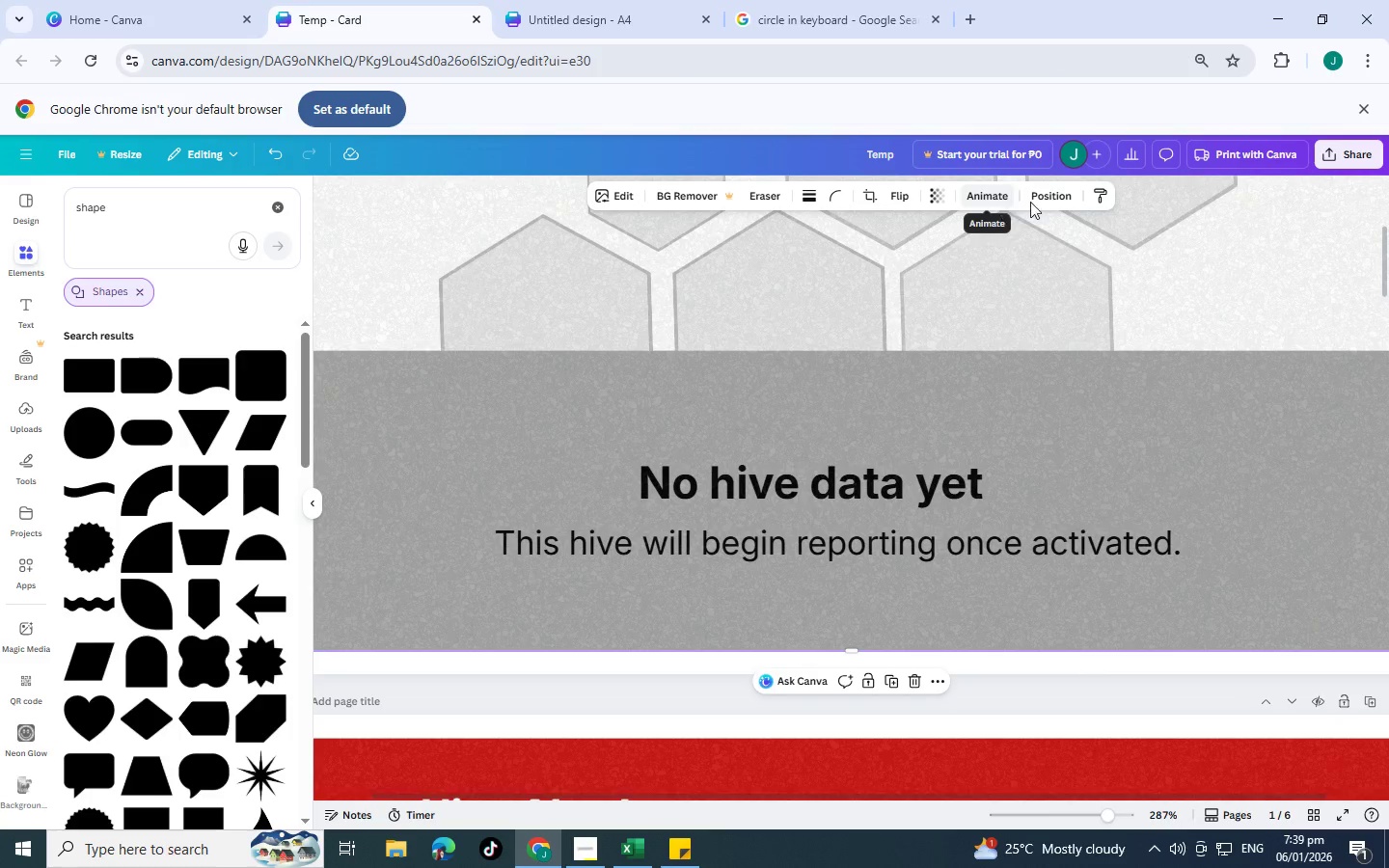 
left_click([1053, 202])
 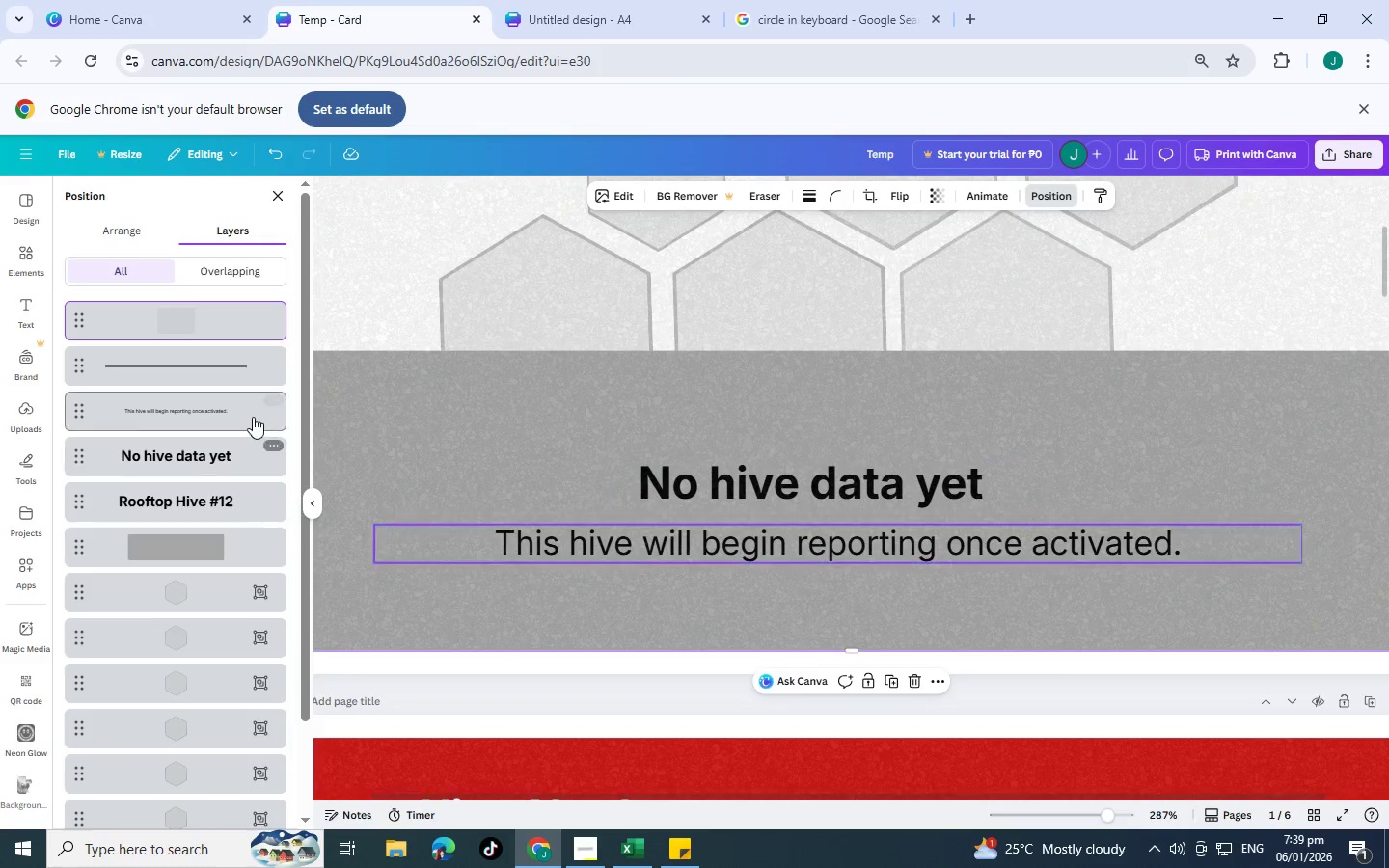 
left_click([214, 542])
 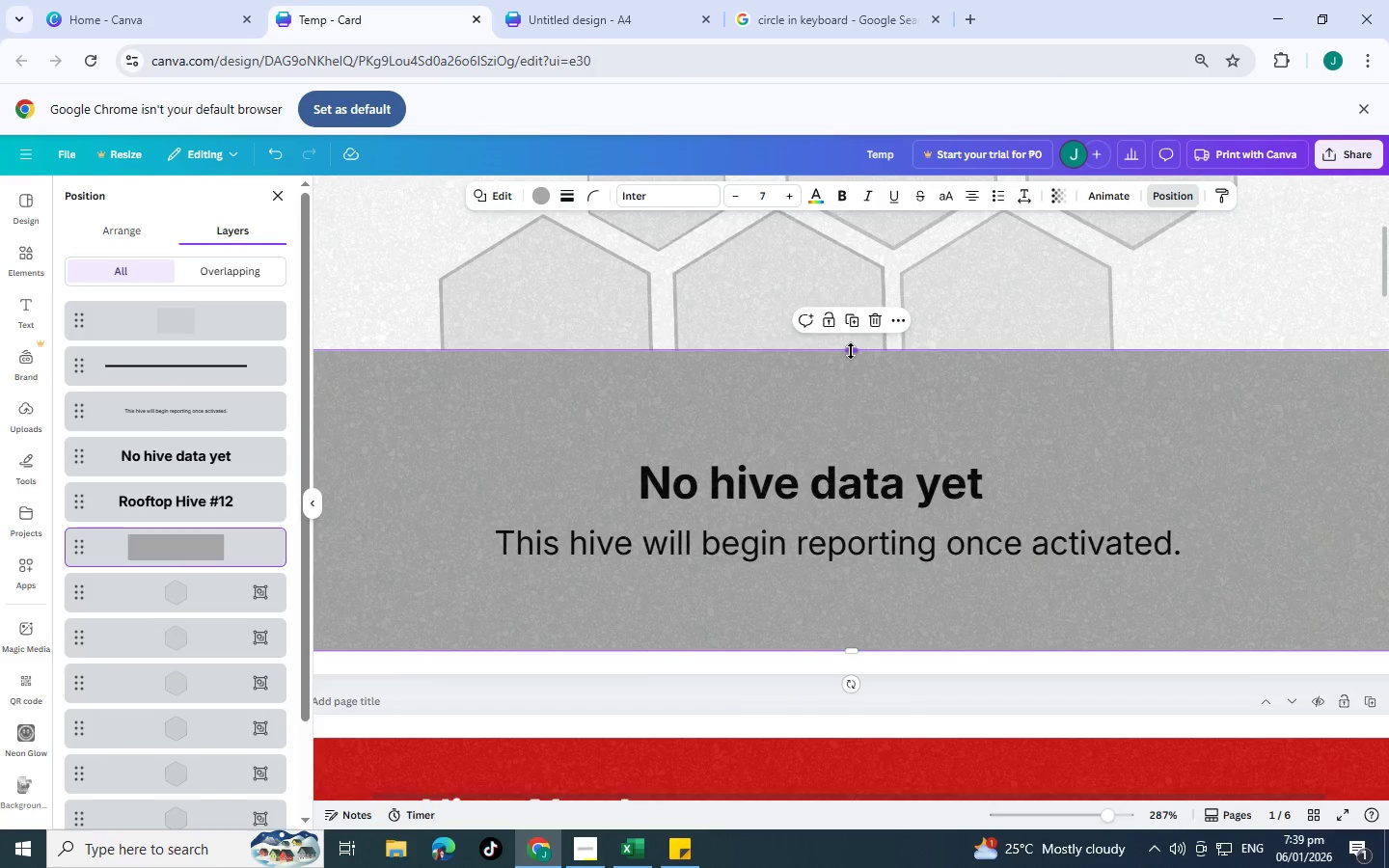 
key(Control+C)
 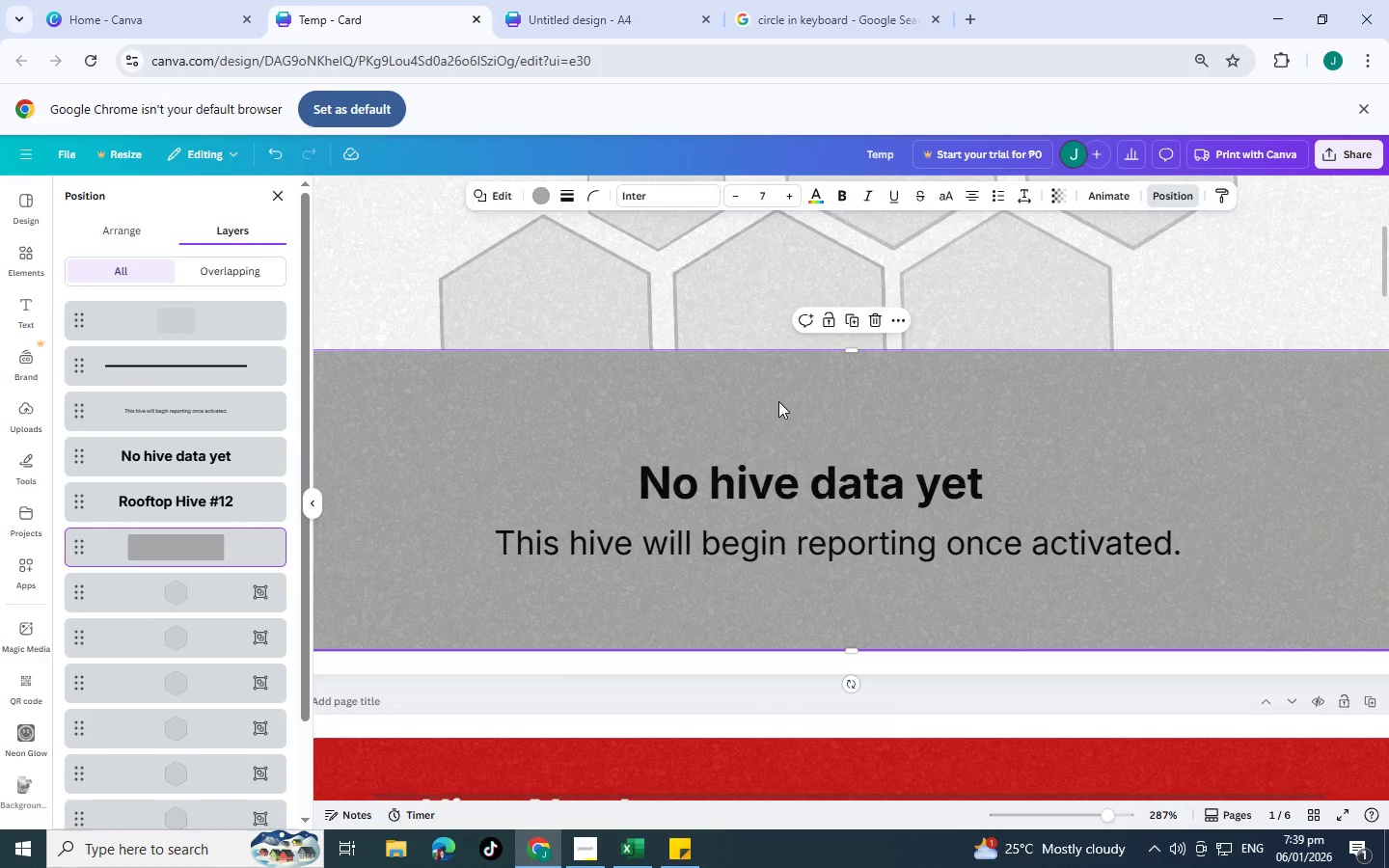 
key(Control+V)
 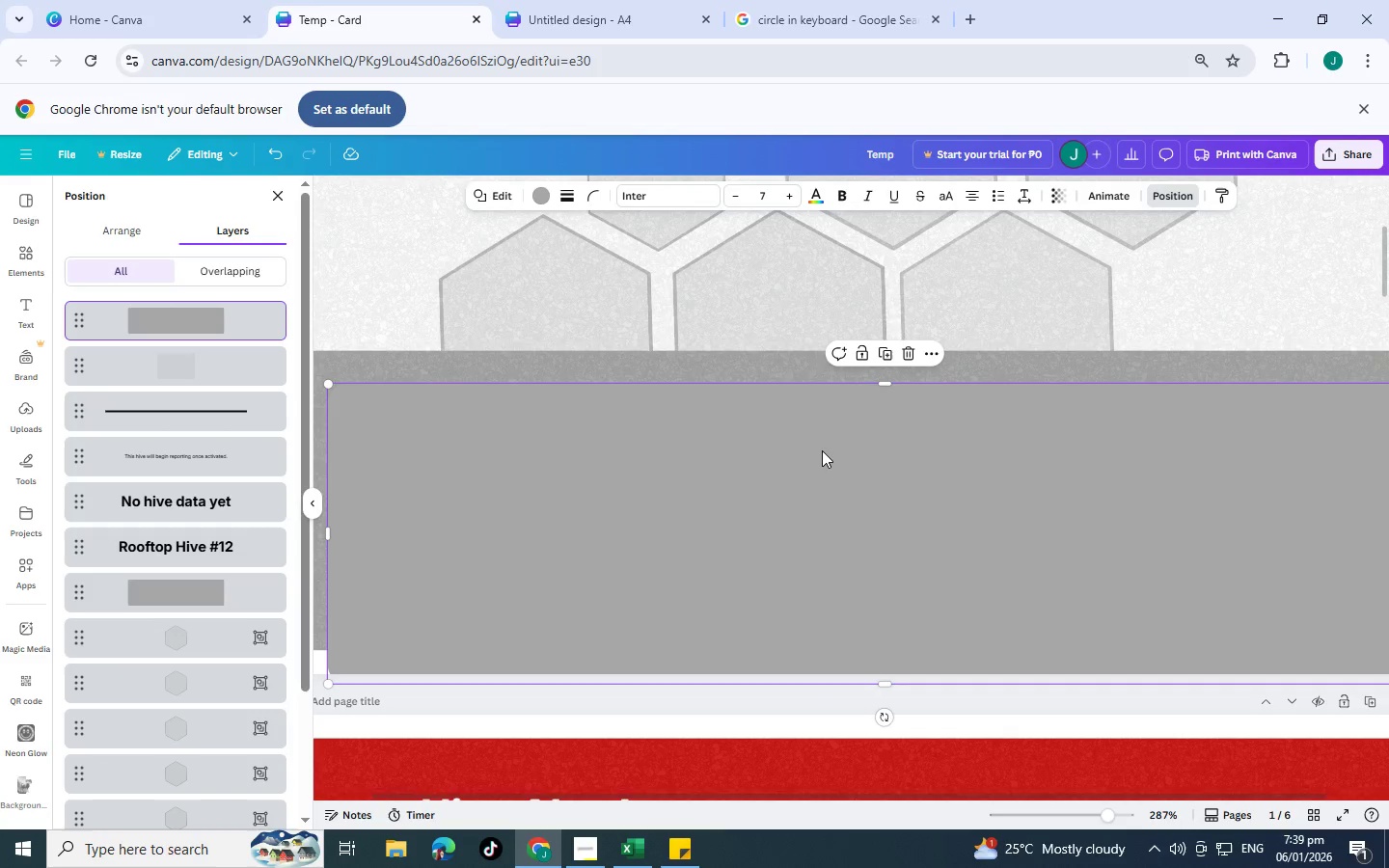 
left_click_drag(start_coordinate=[815, 455], to_coordinate=[782, 419])
 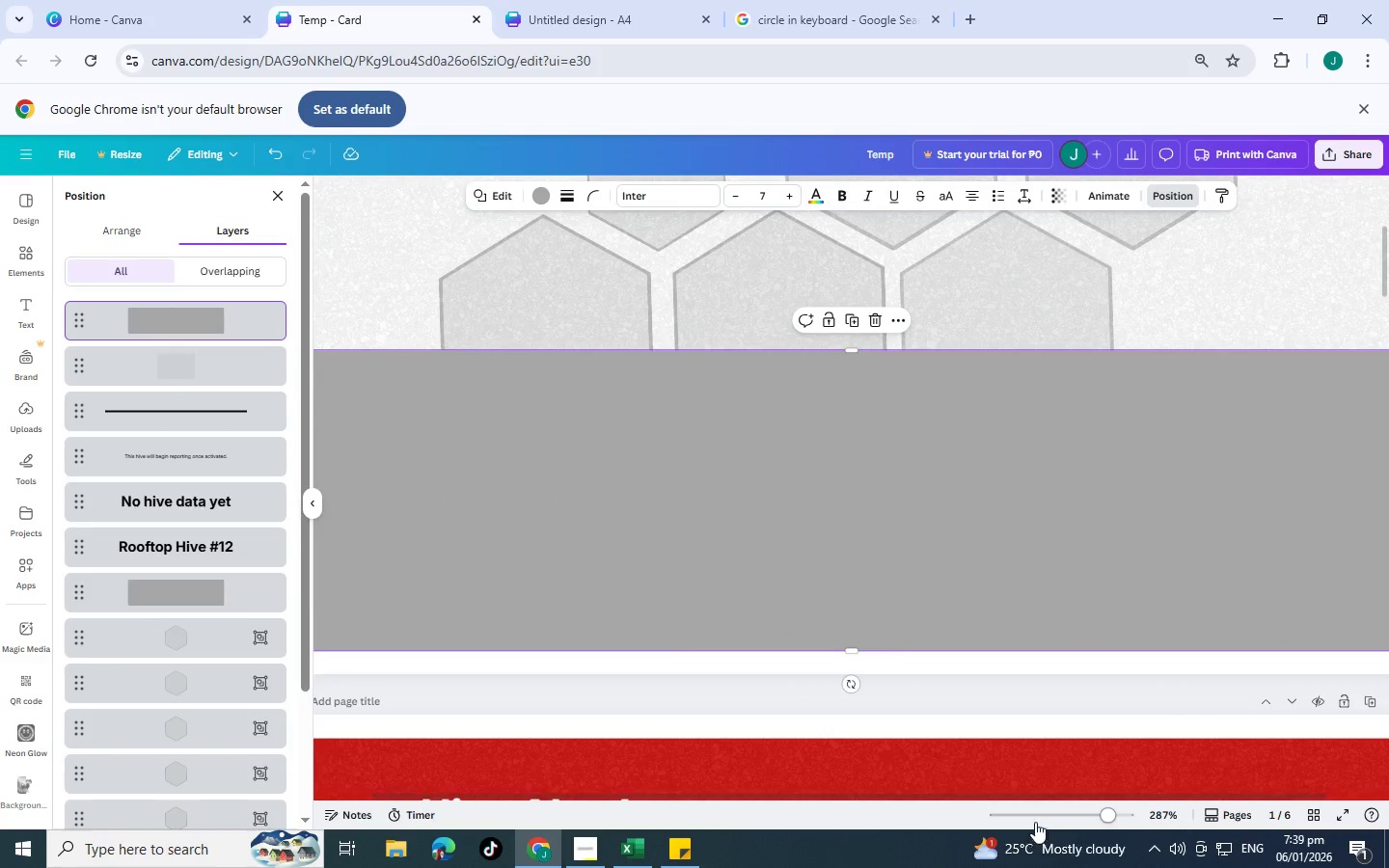 
left_click_drag(start_coordinate=[1079, 818], to_coordinate=[1074, 817])
 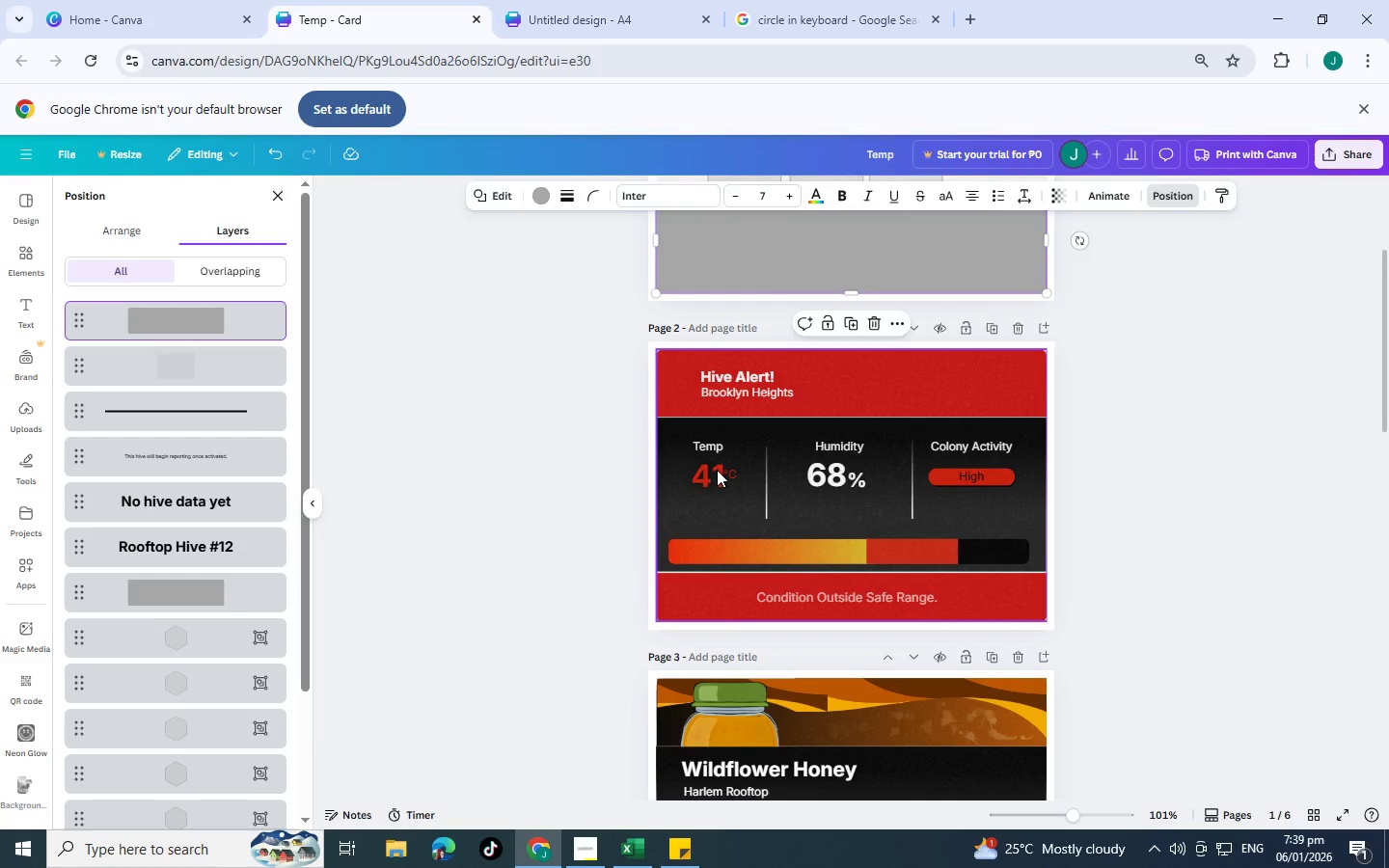 
scroll: coordinate [717, 470], scroll_direction: up, amount: 4.0
 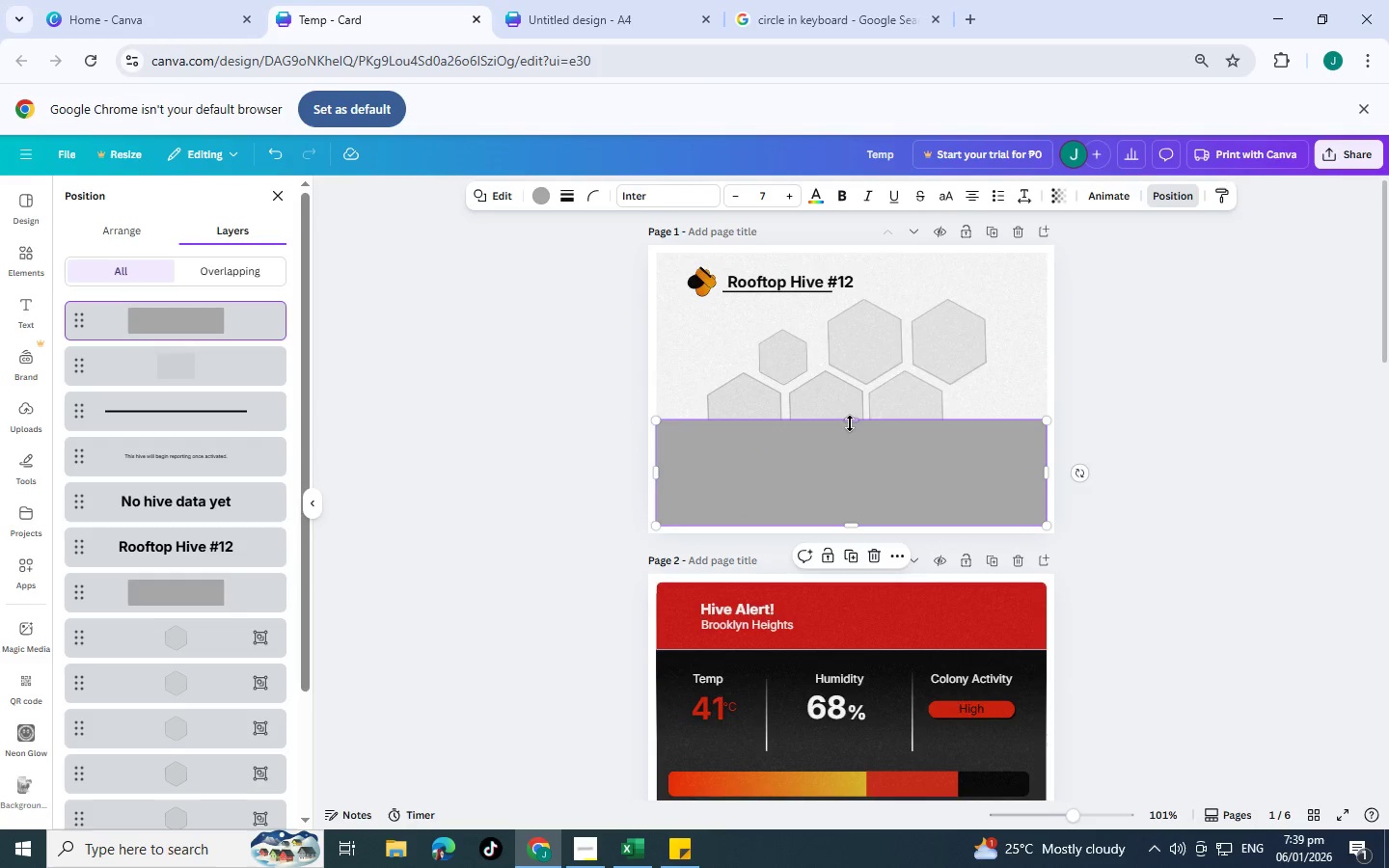 
left_click_drag(start_coordinate=[851, 422], to_coordinate=[858, 258])
 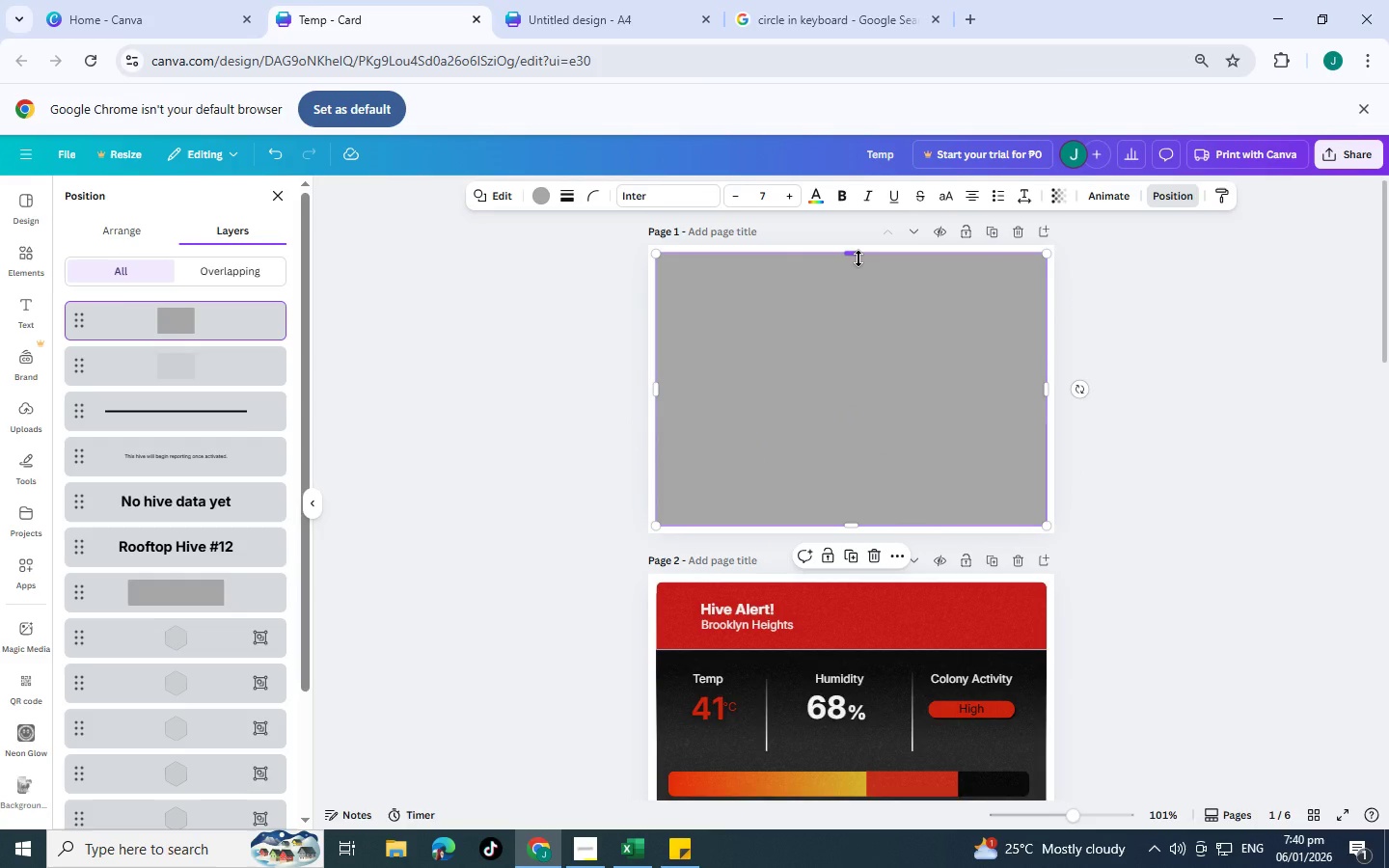 
key(Control+BracketLeft)
 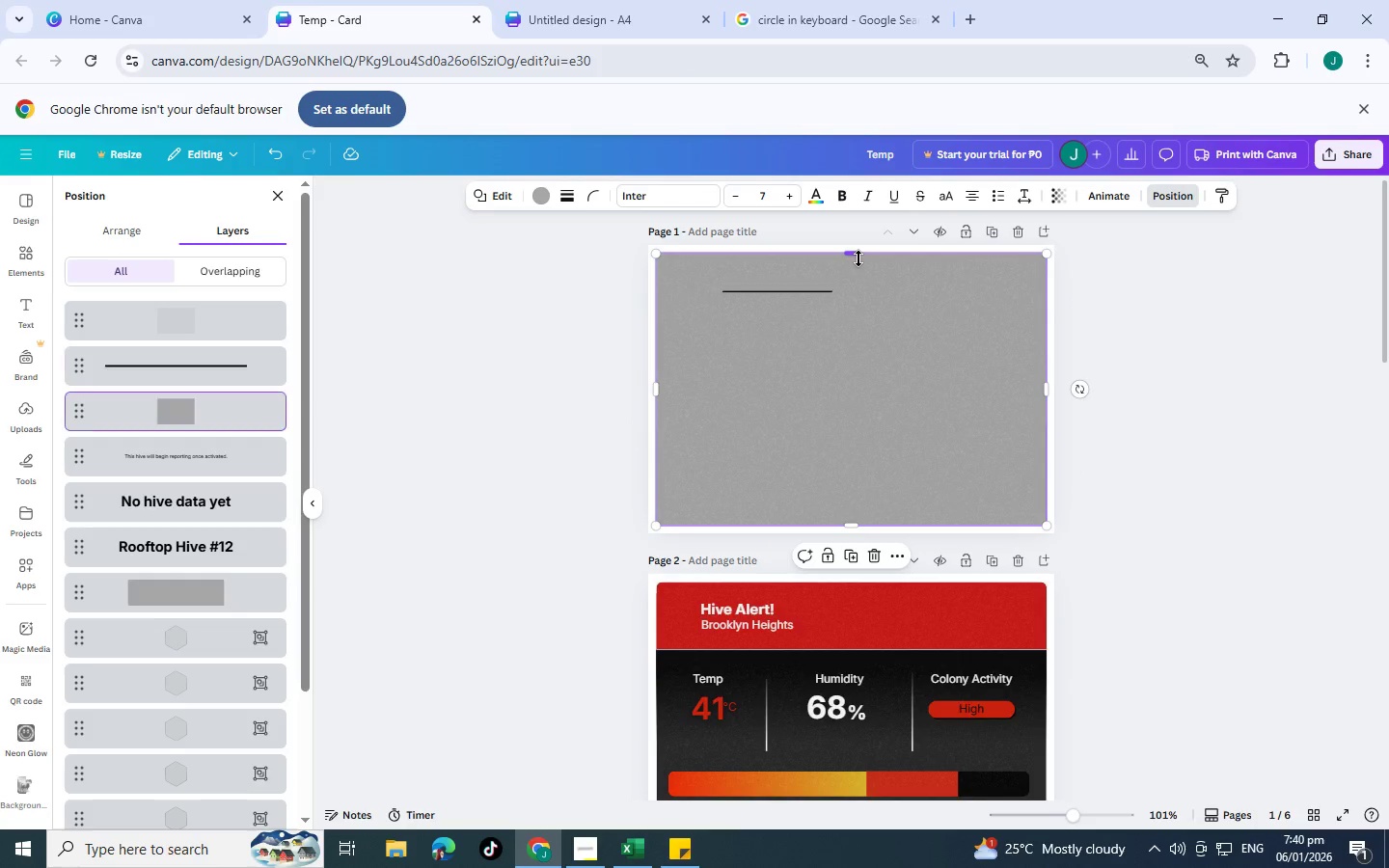 
key(Control+BracketLeft)
 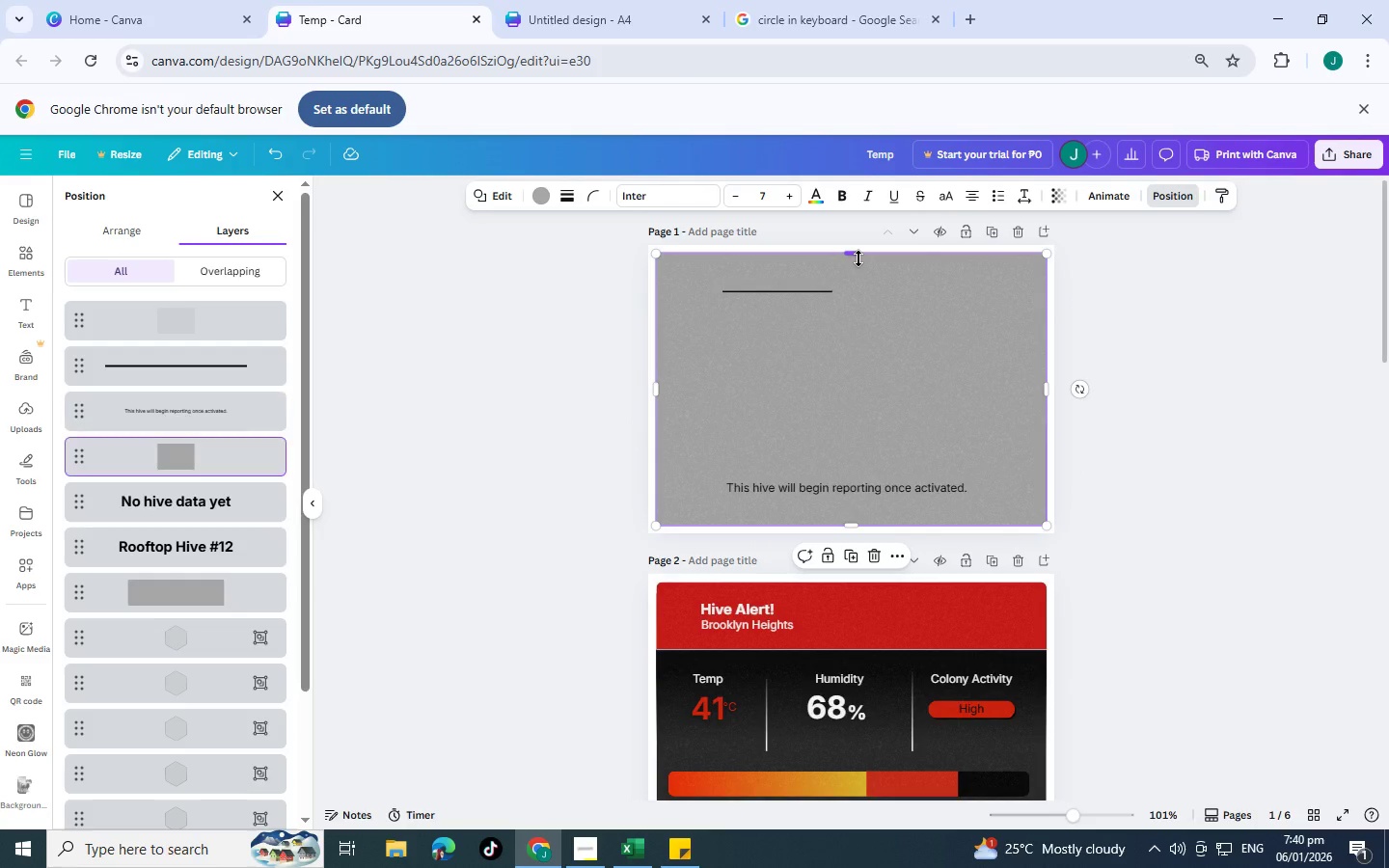 
key(Control+BracketLeft)
 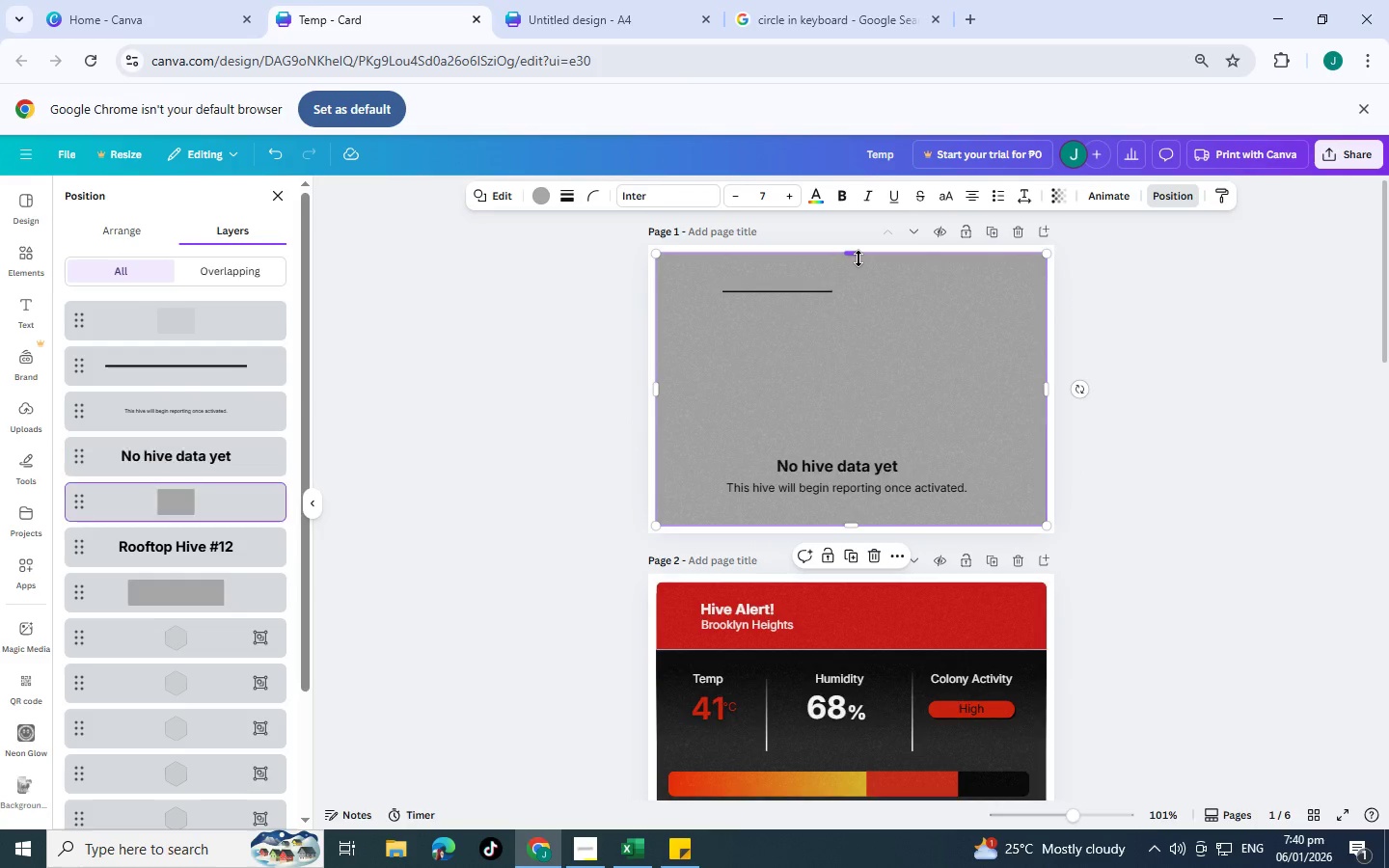 
key(Control+BracketLeft)
 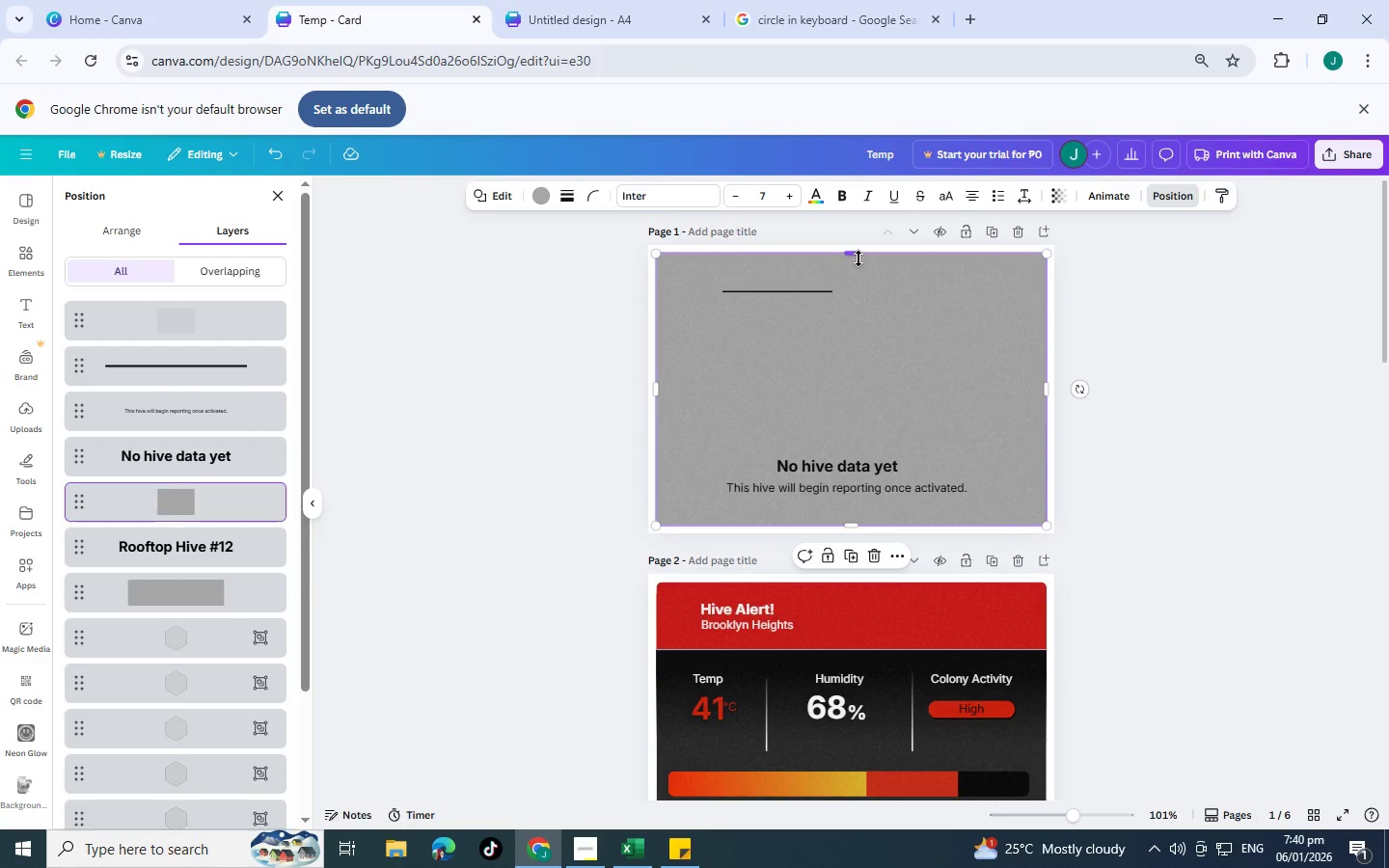 
key(Control+BracketLeft)
 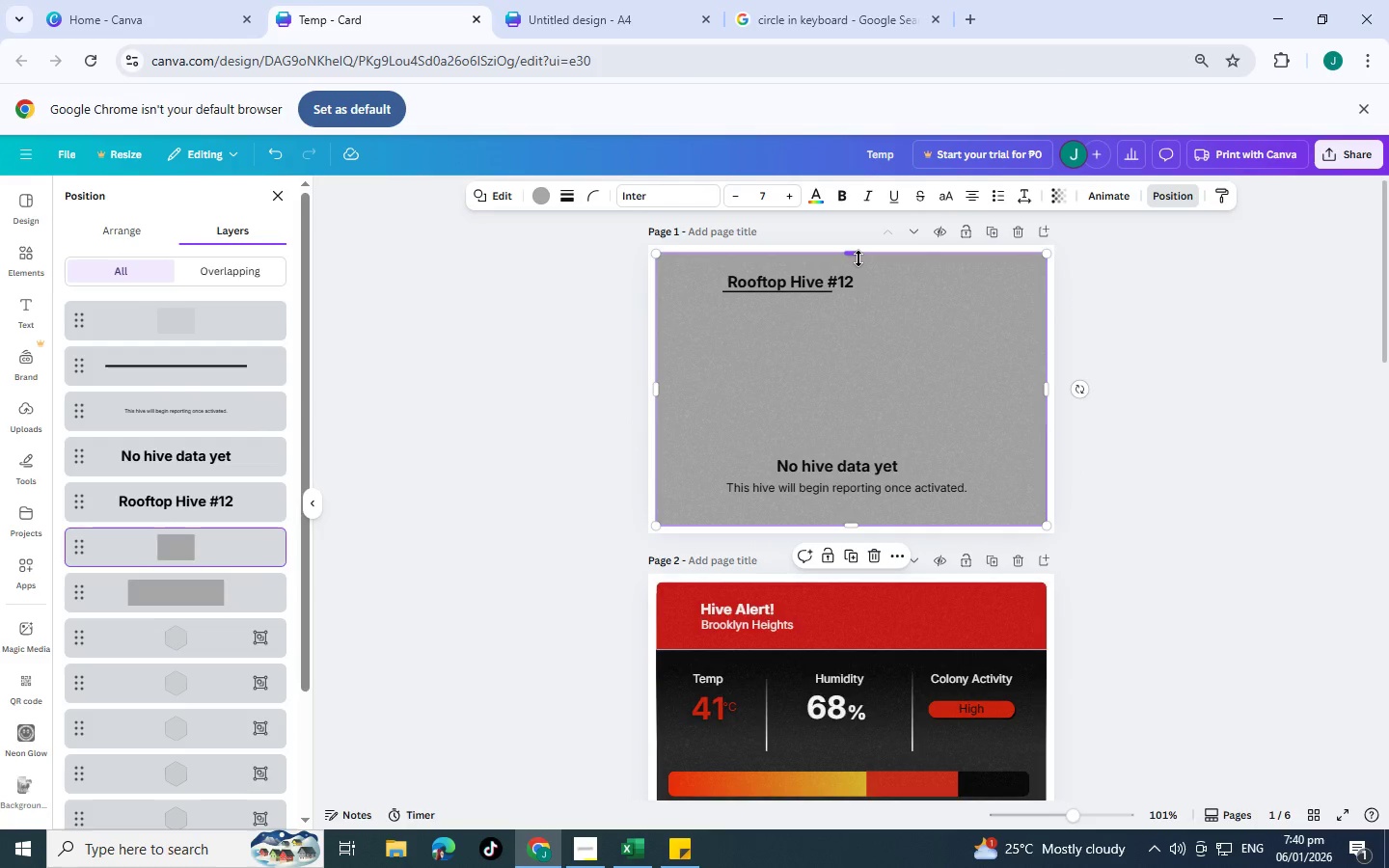 
key(Control+BracketLeft)
 